 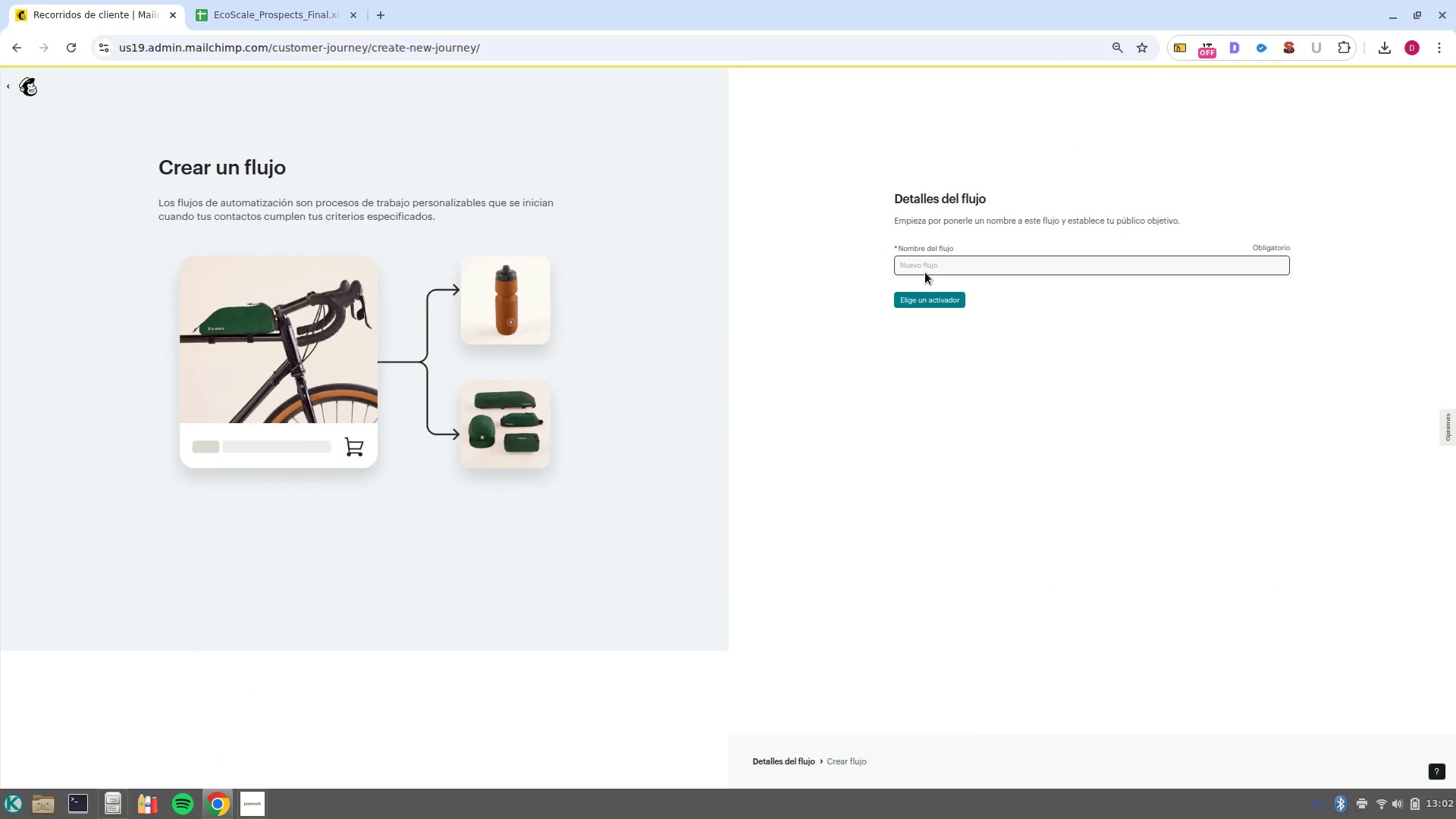 
left_click([925, 272])
 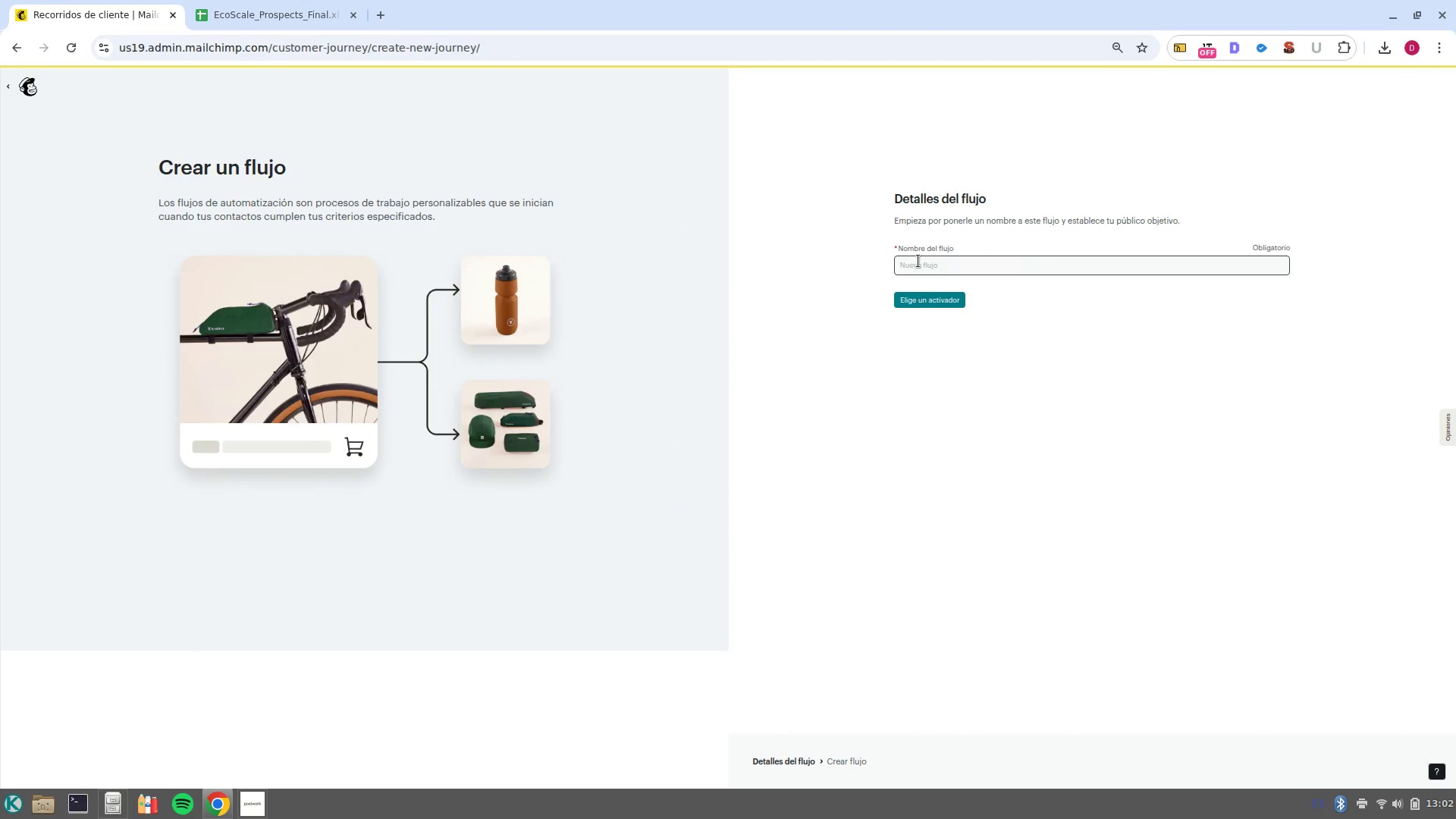 
left_click([918, 261])
 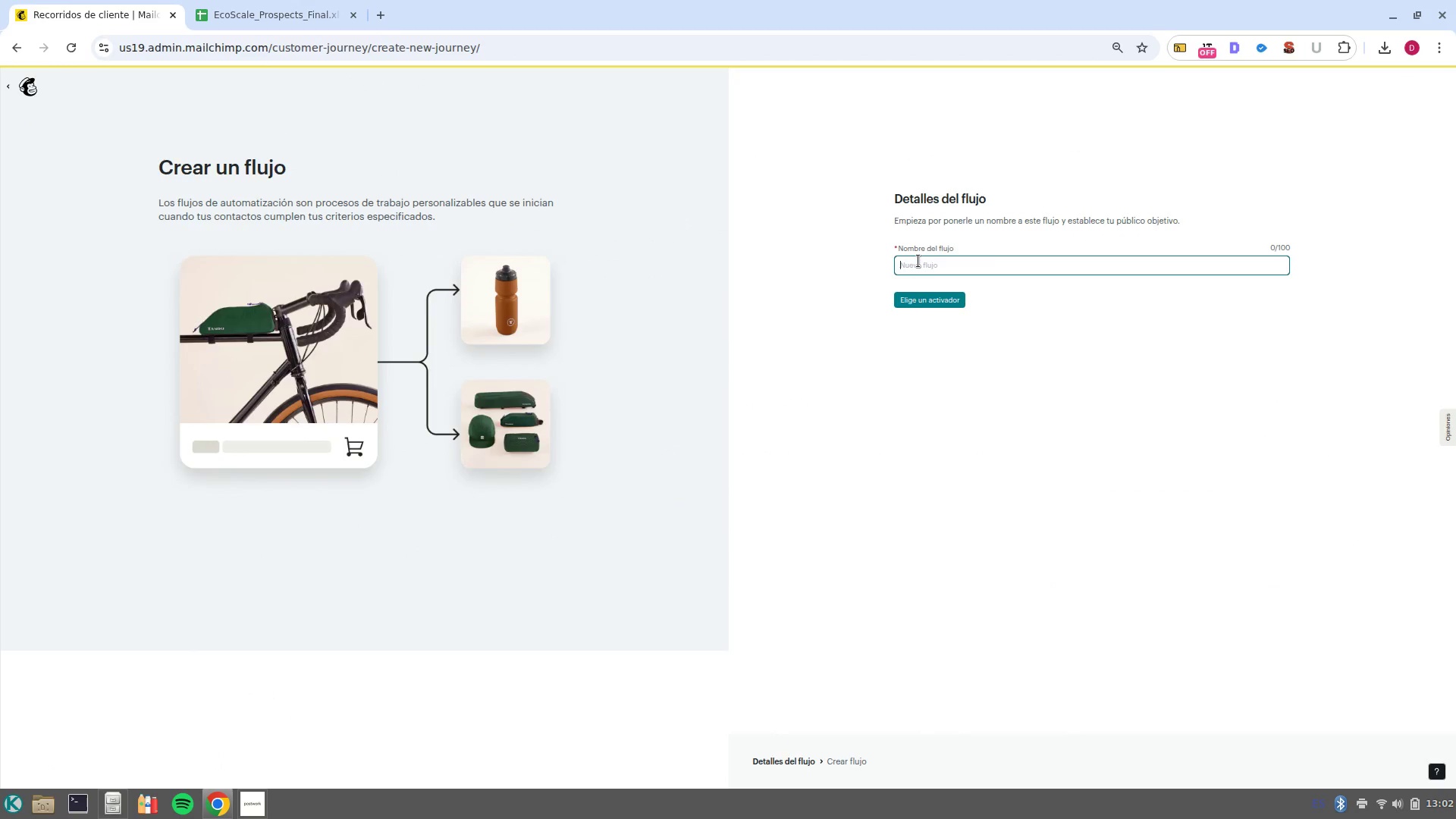 
key(Control+V)
 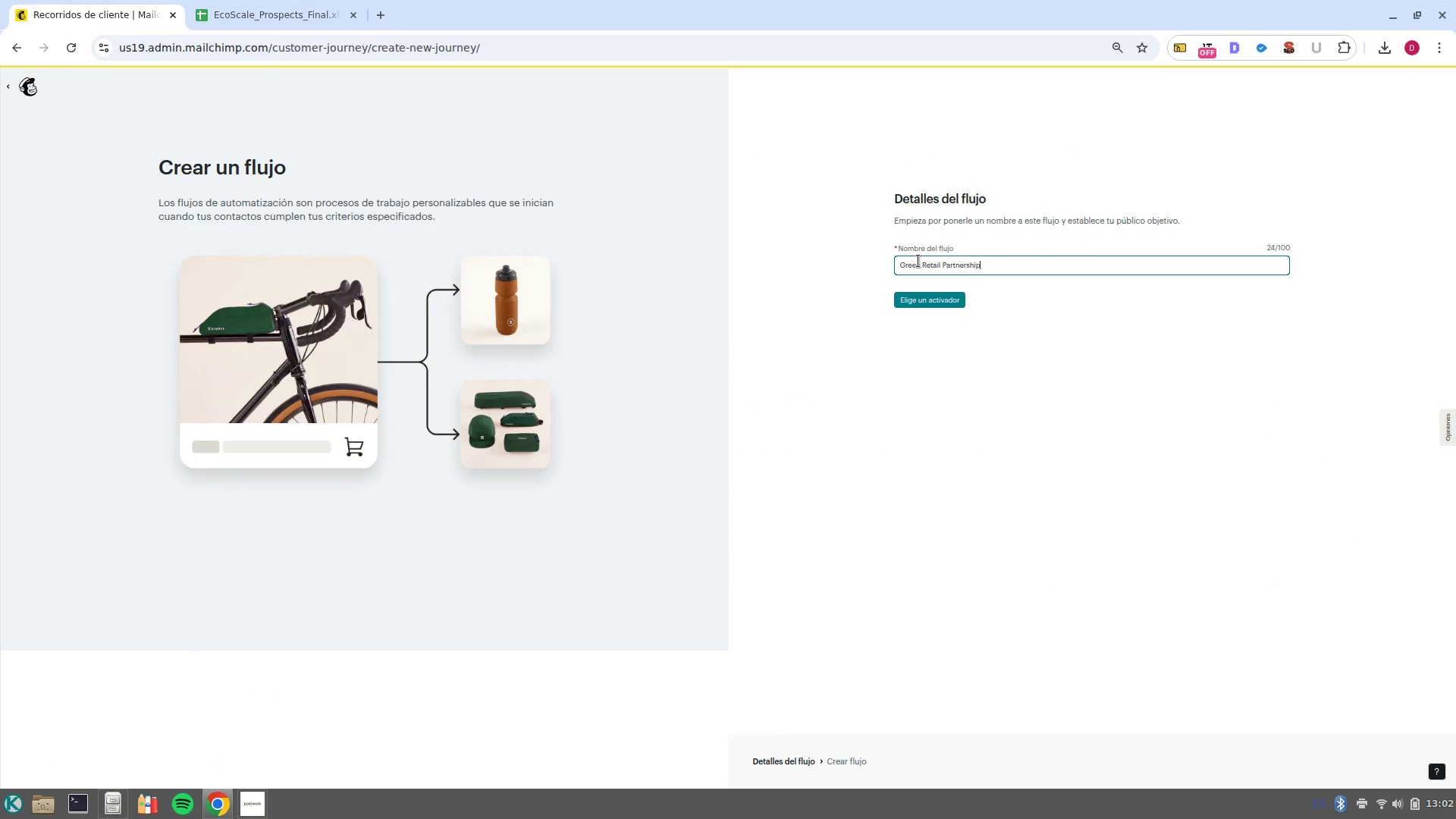 
type( automation)
 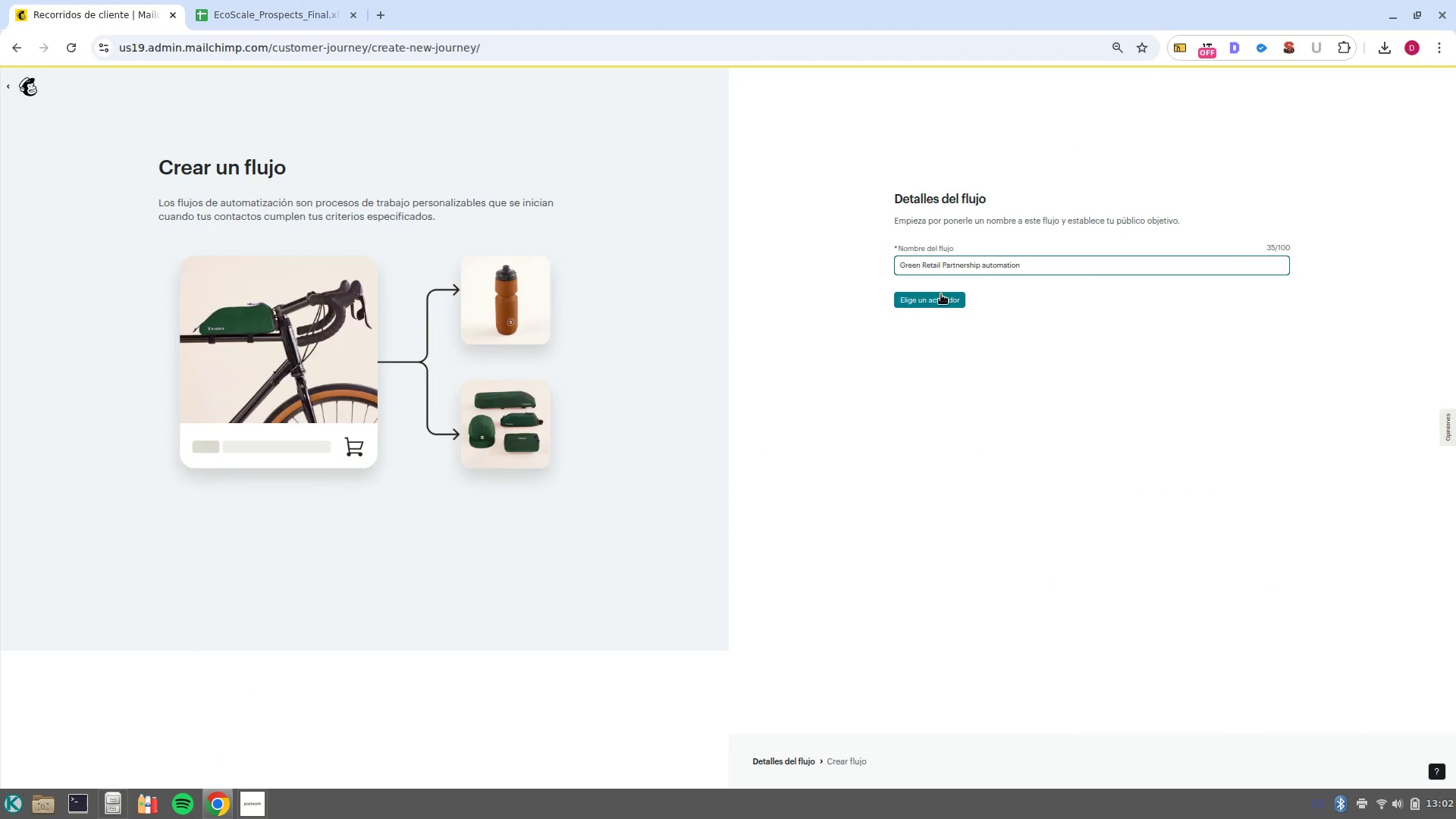 
left_click([941, 300])
 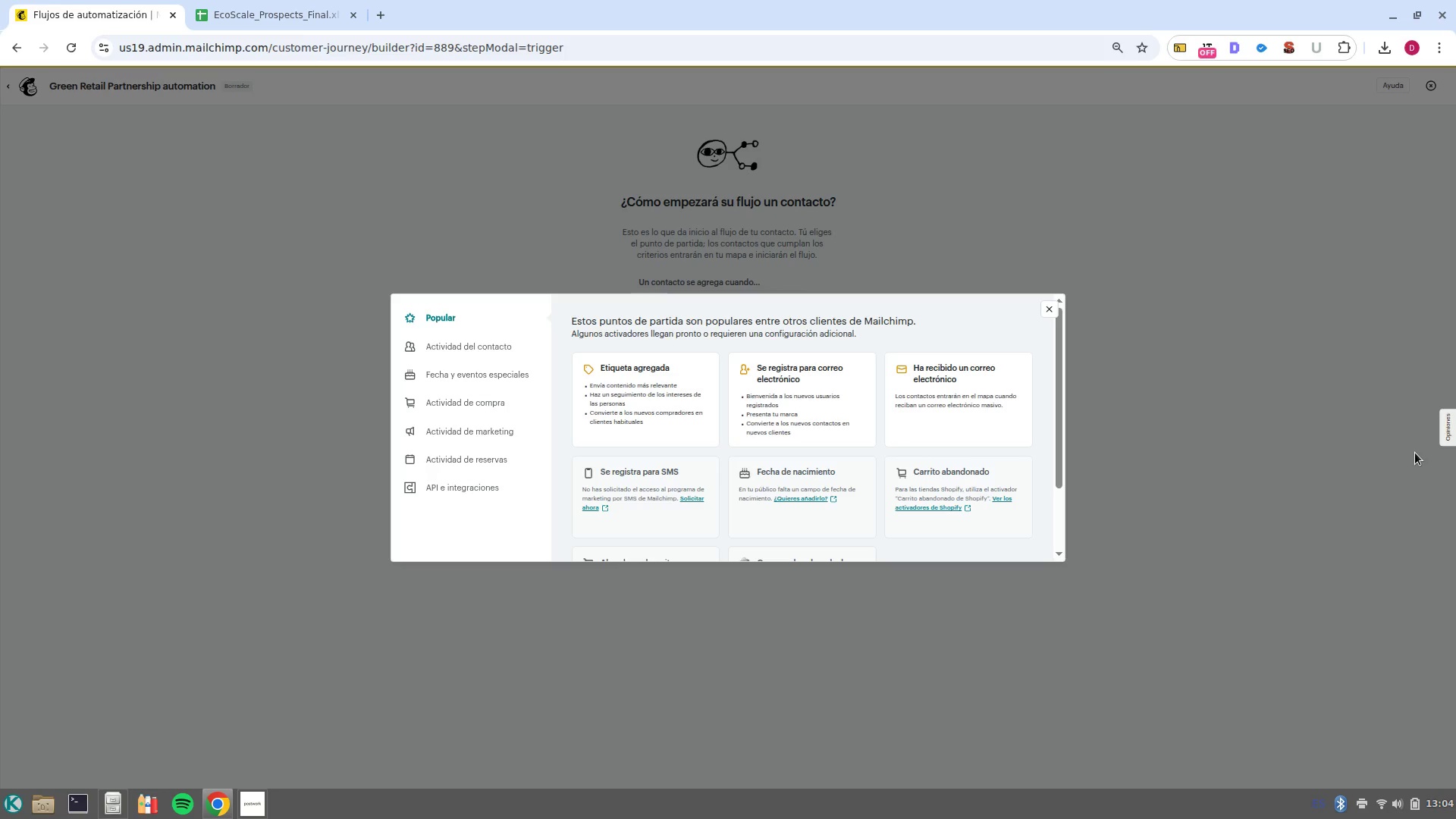 
wait(125.74)
 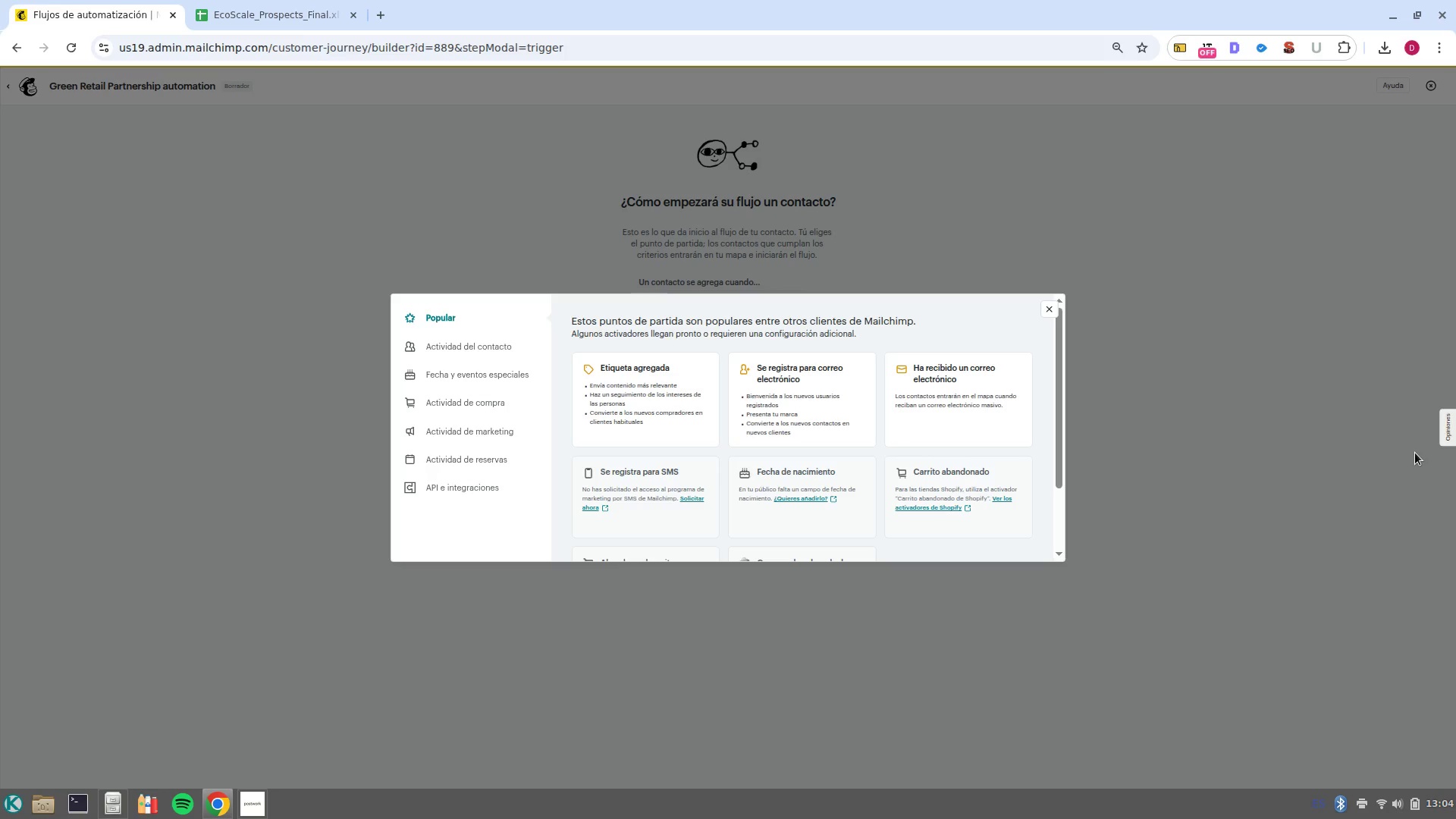 
left_click([774, 394])
 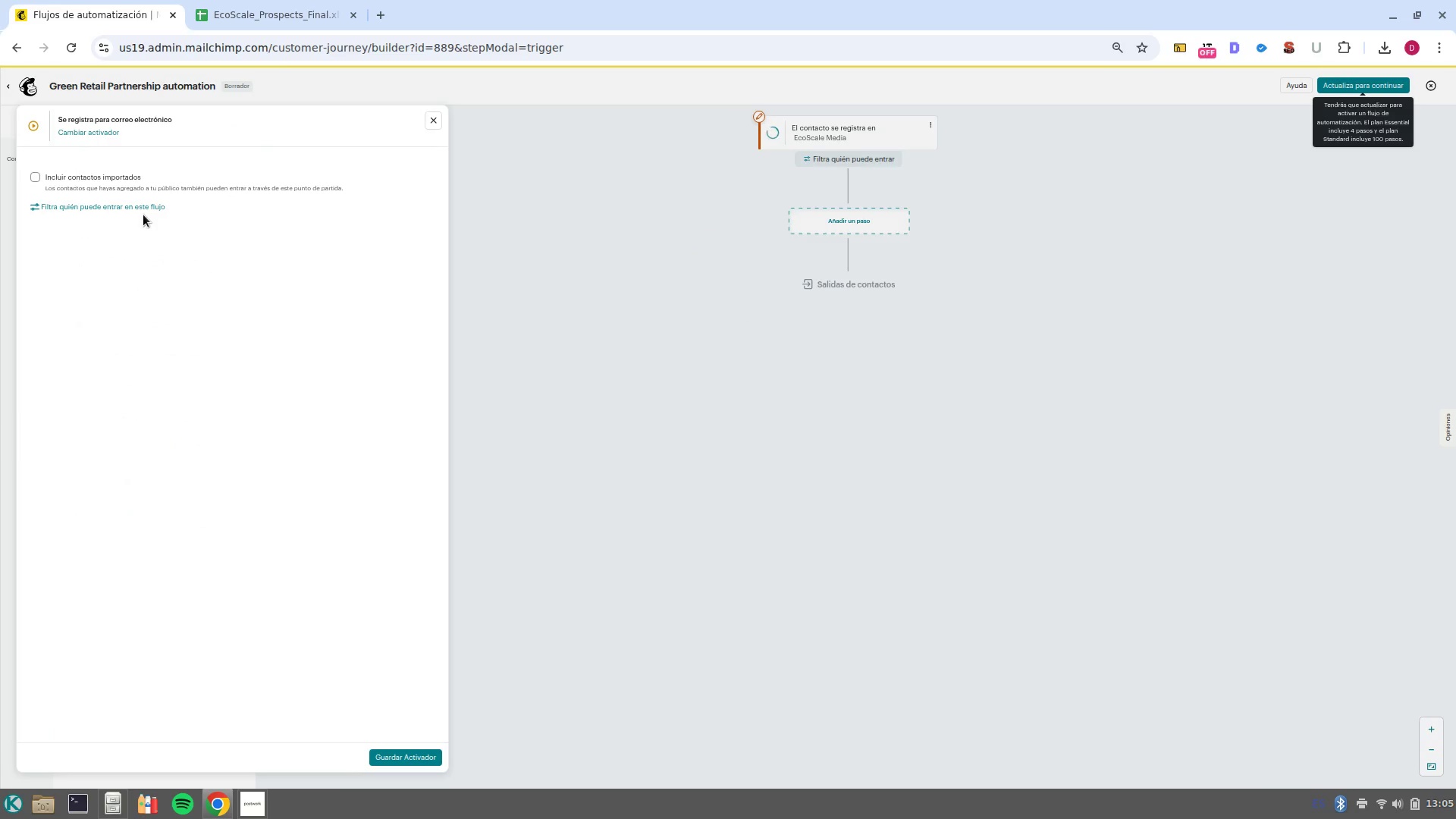 
left_click([42, 178])
 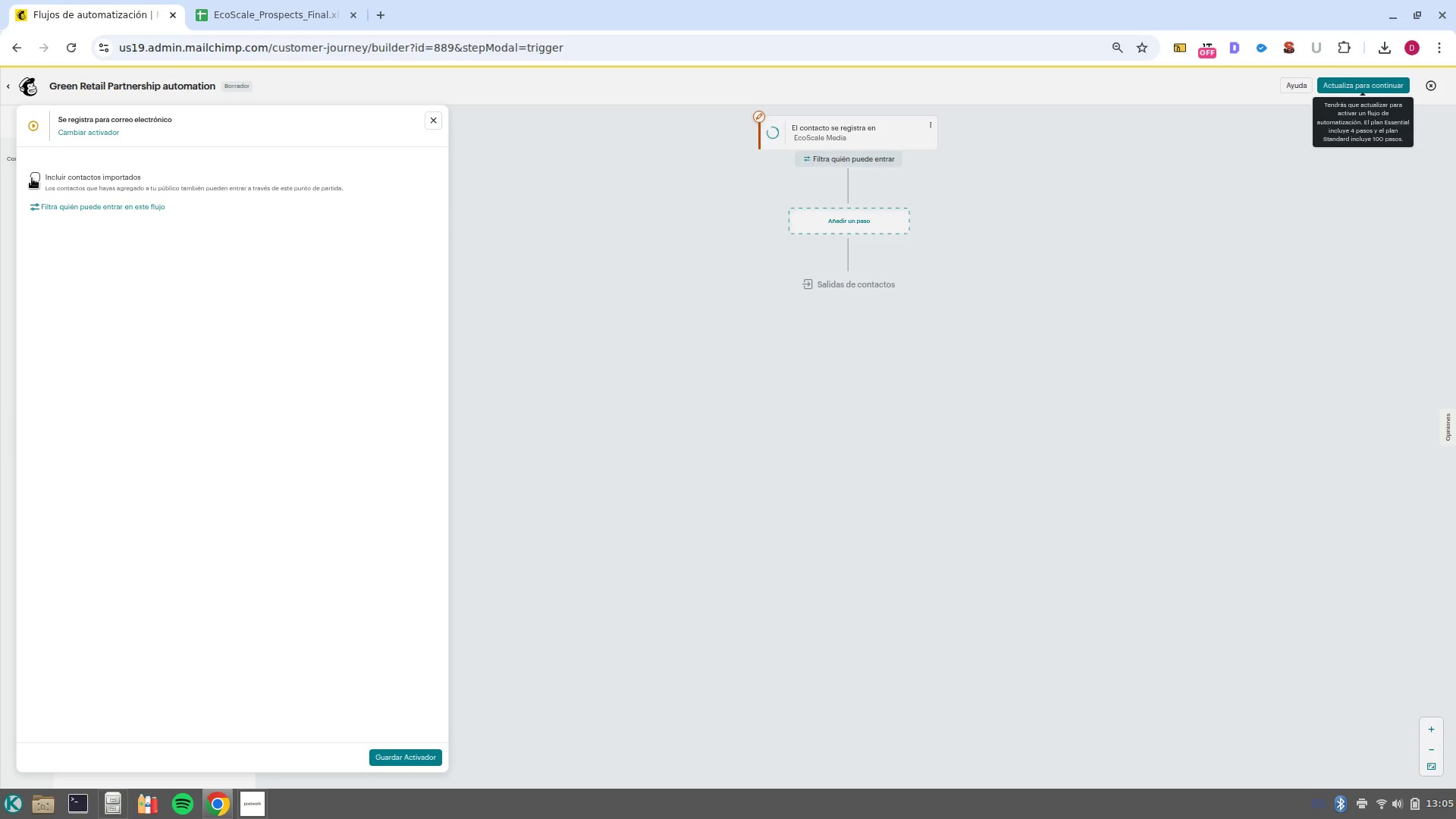 
left_click([32, 178])
 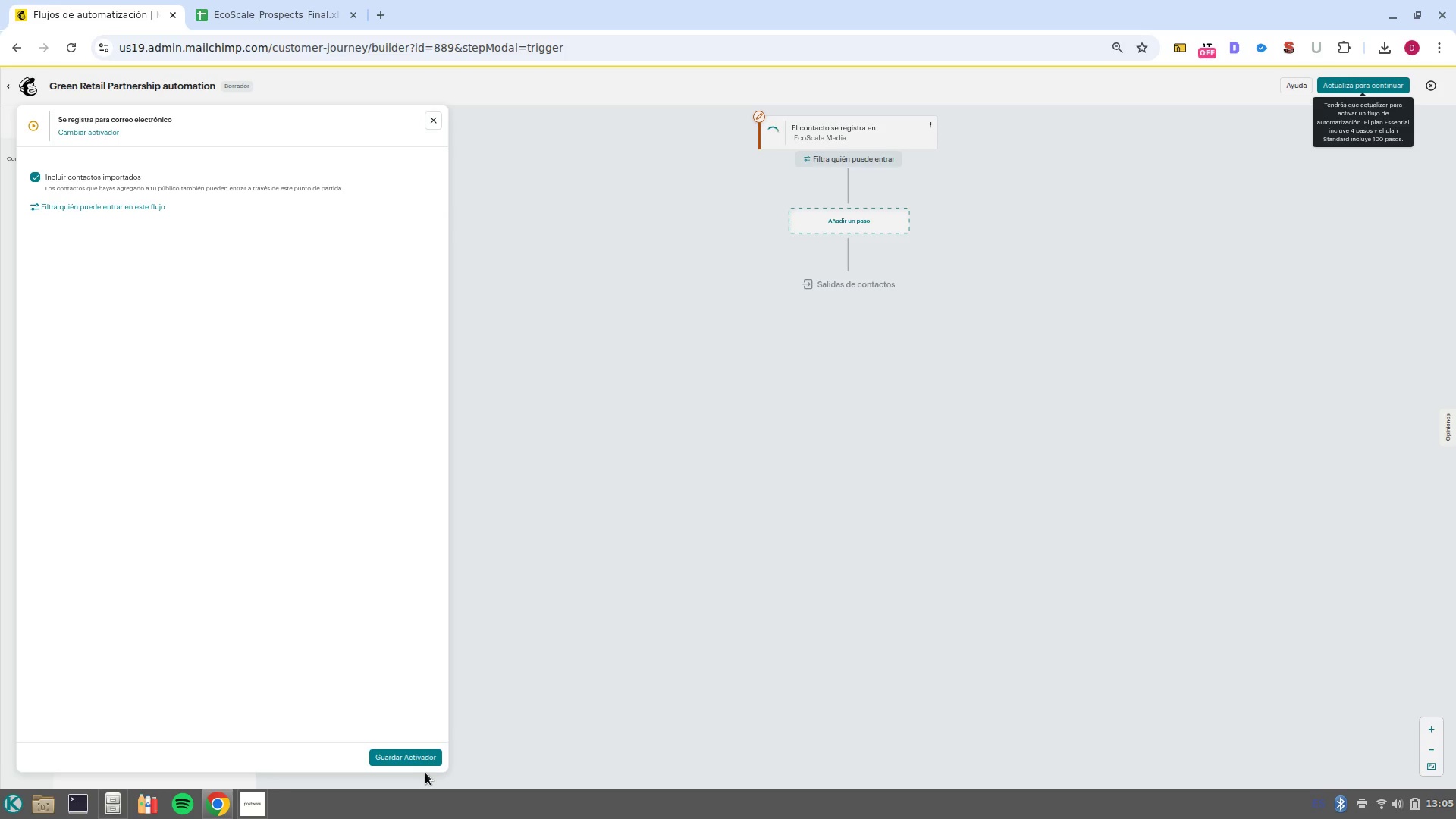 
left_click([422, 755])
 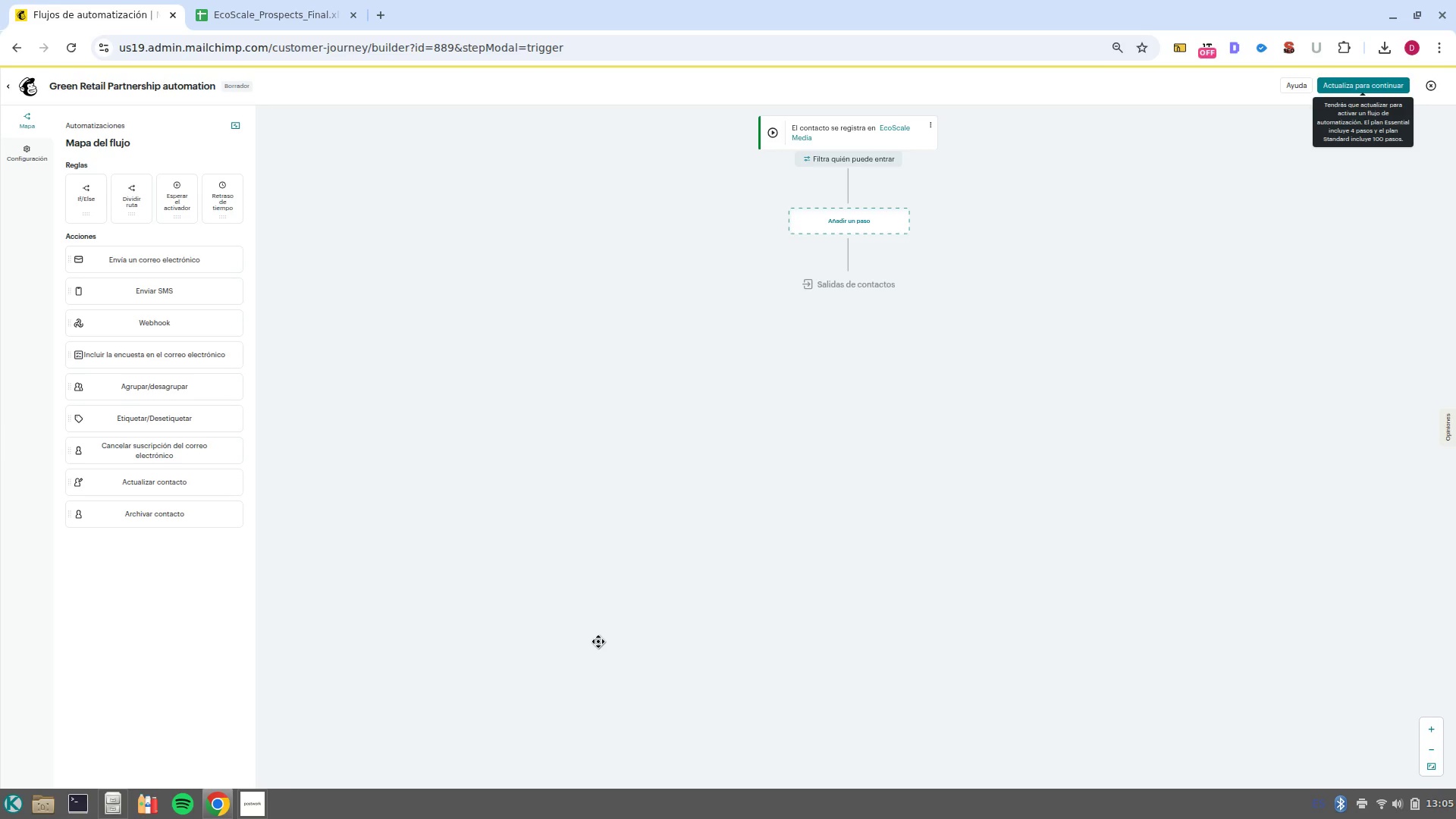 
wait(18.24)
 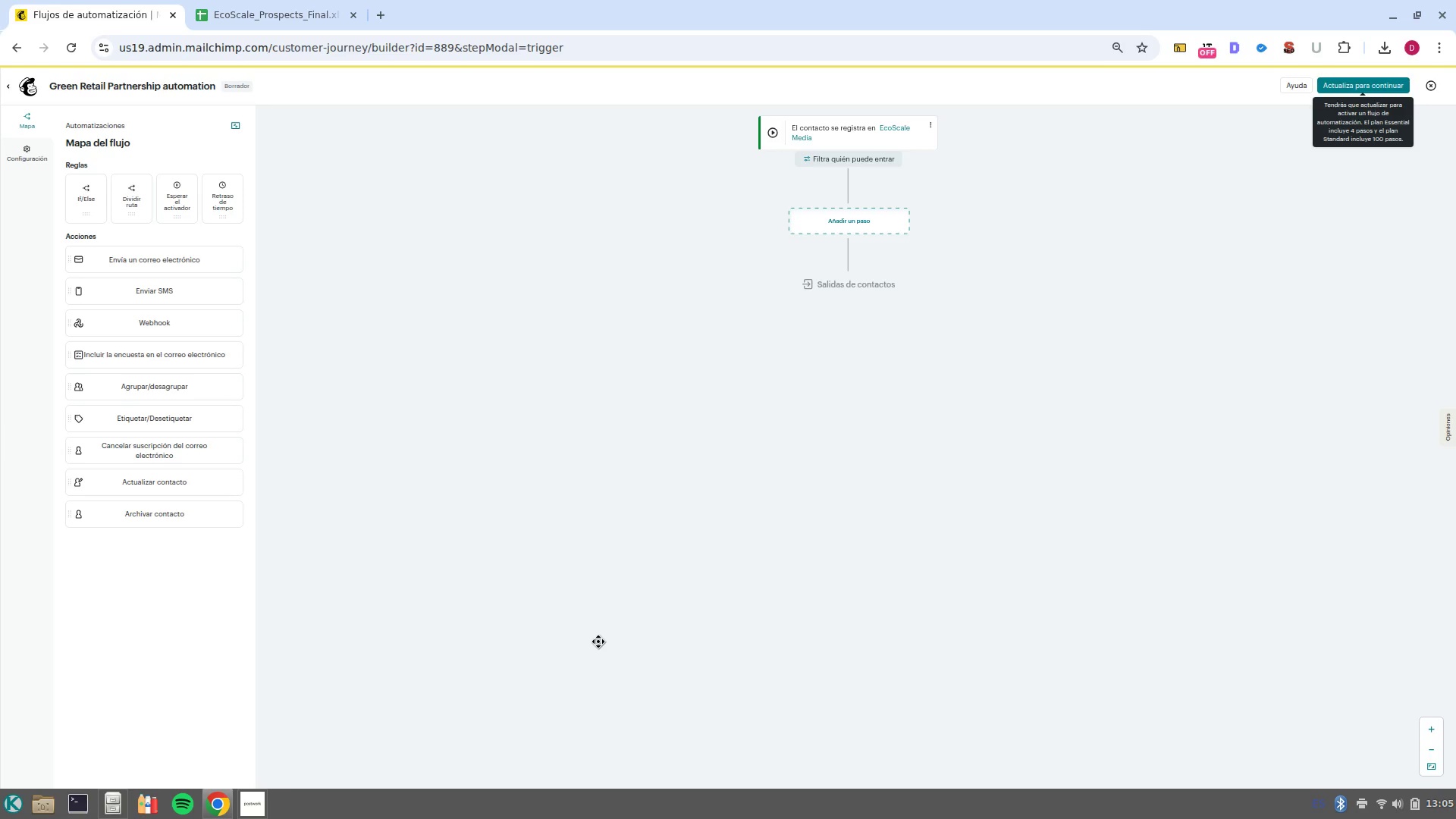 
left_click([866, 233])
 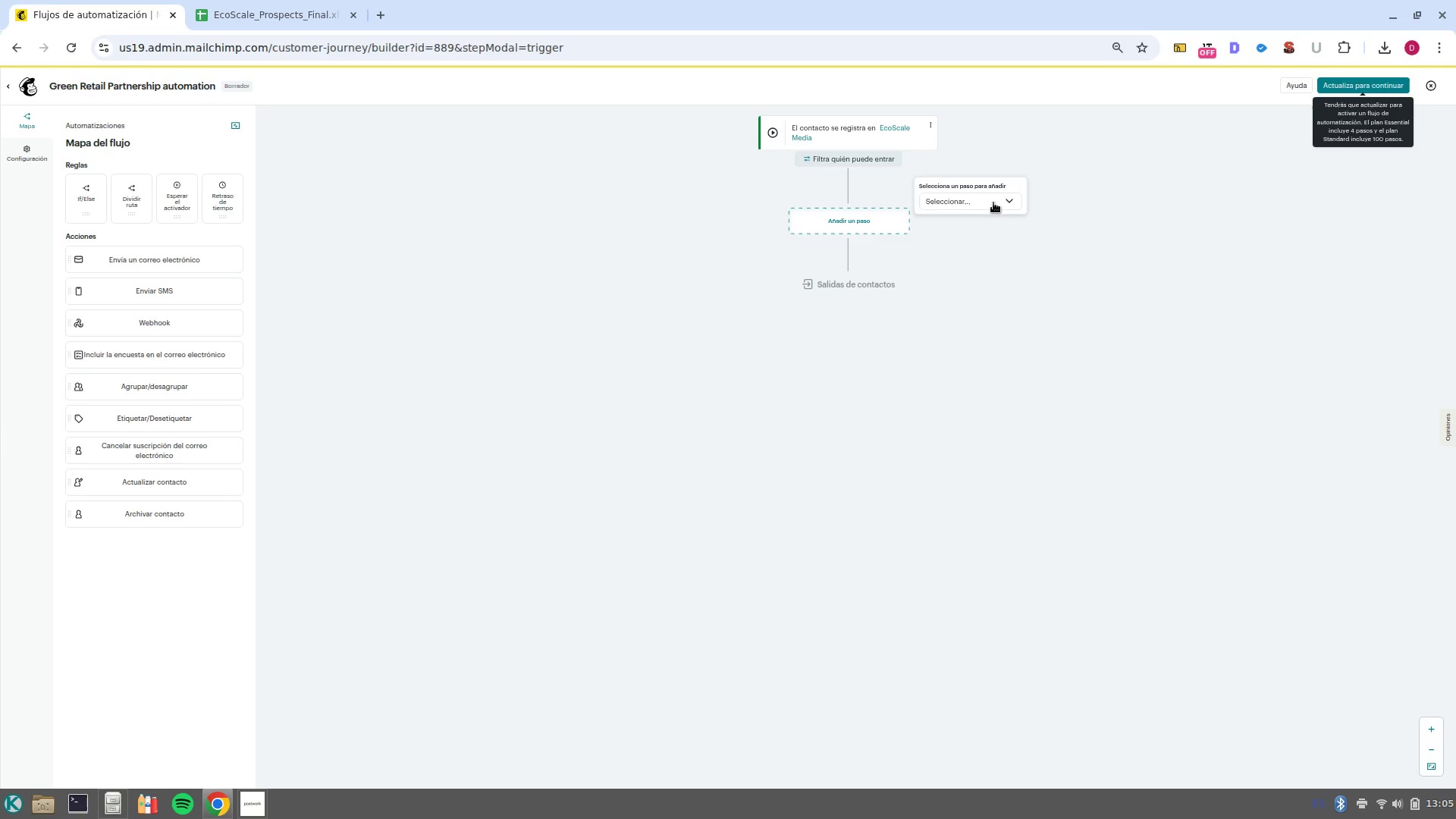 
left_click([998, 201])
 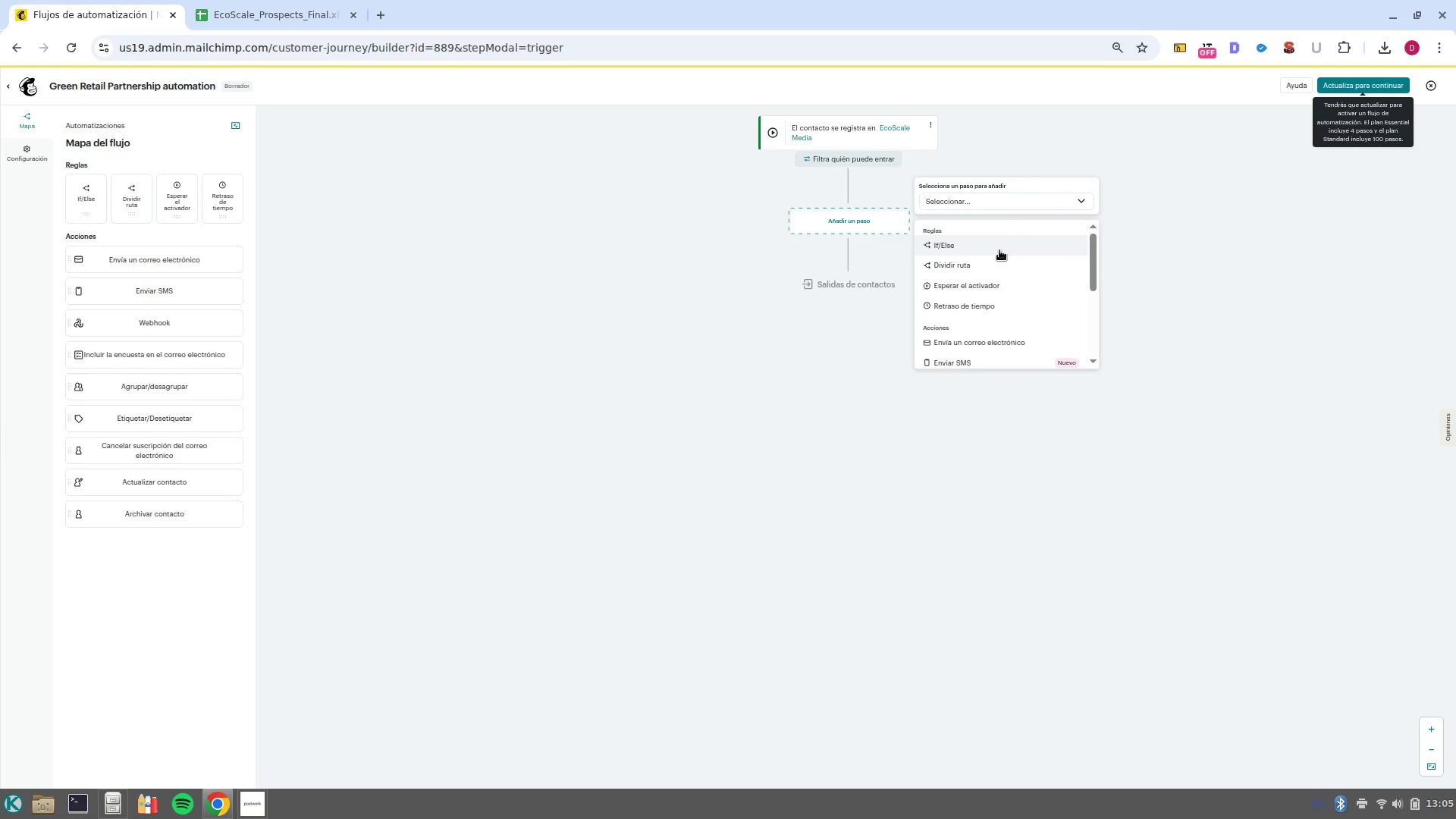 
left_click([999, 252])
 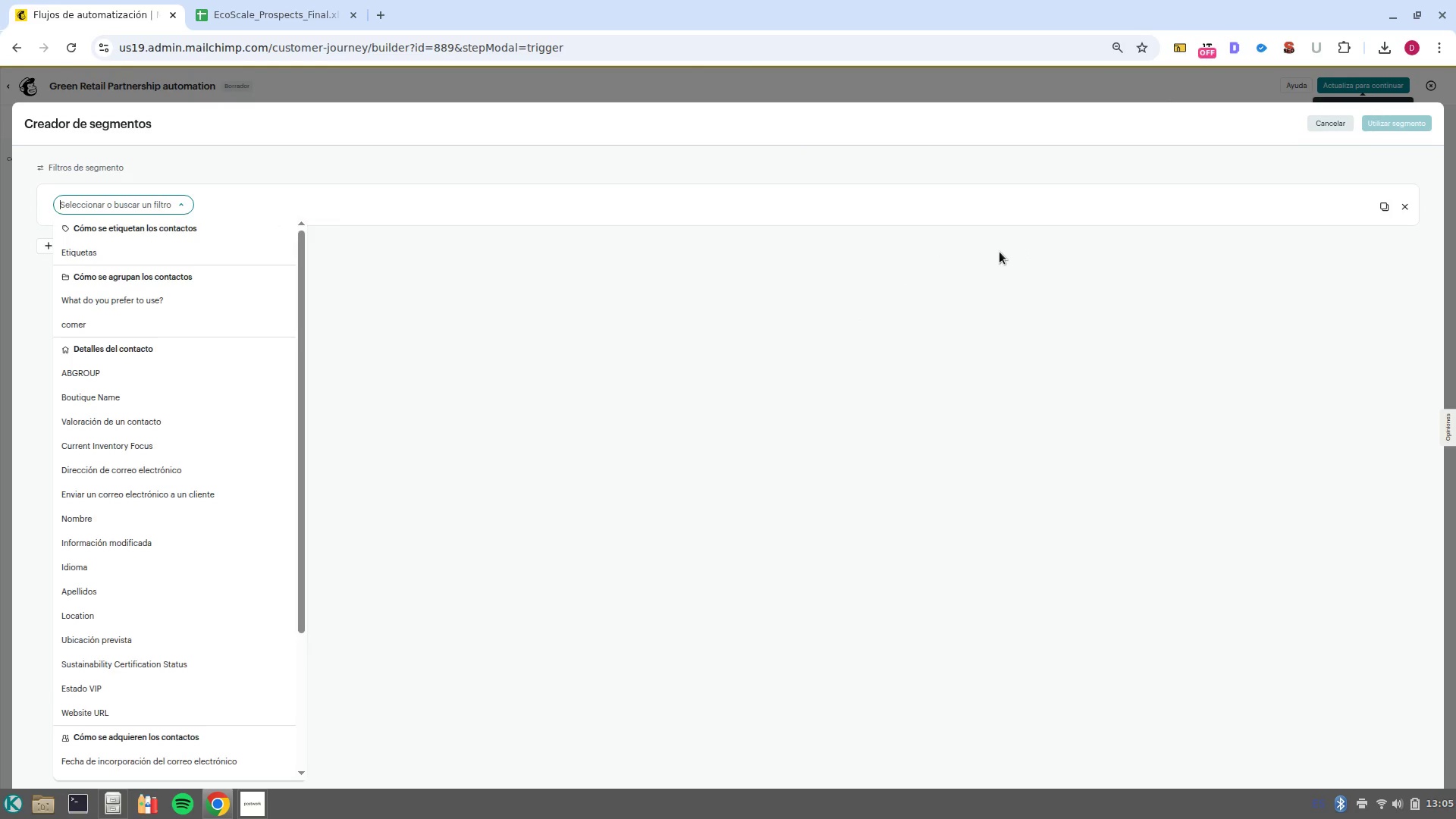 
wait(8.22)
 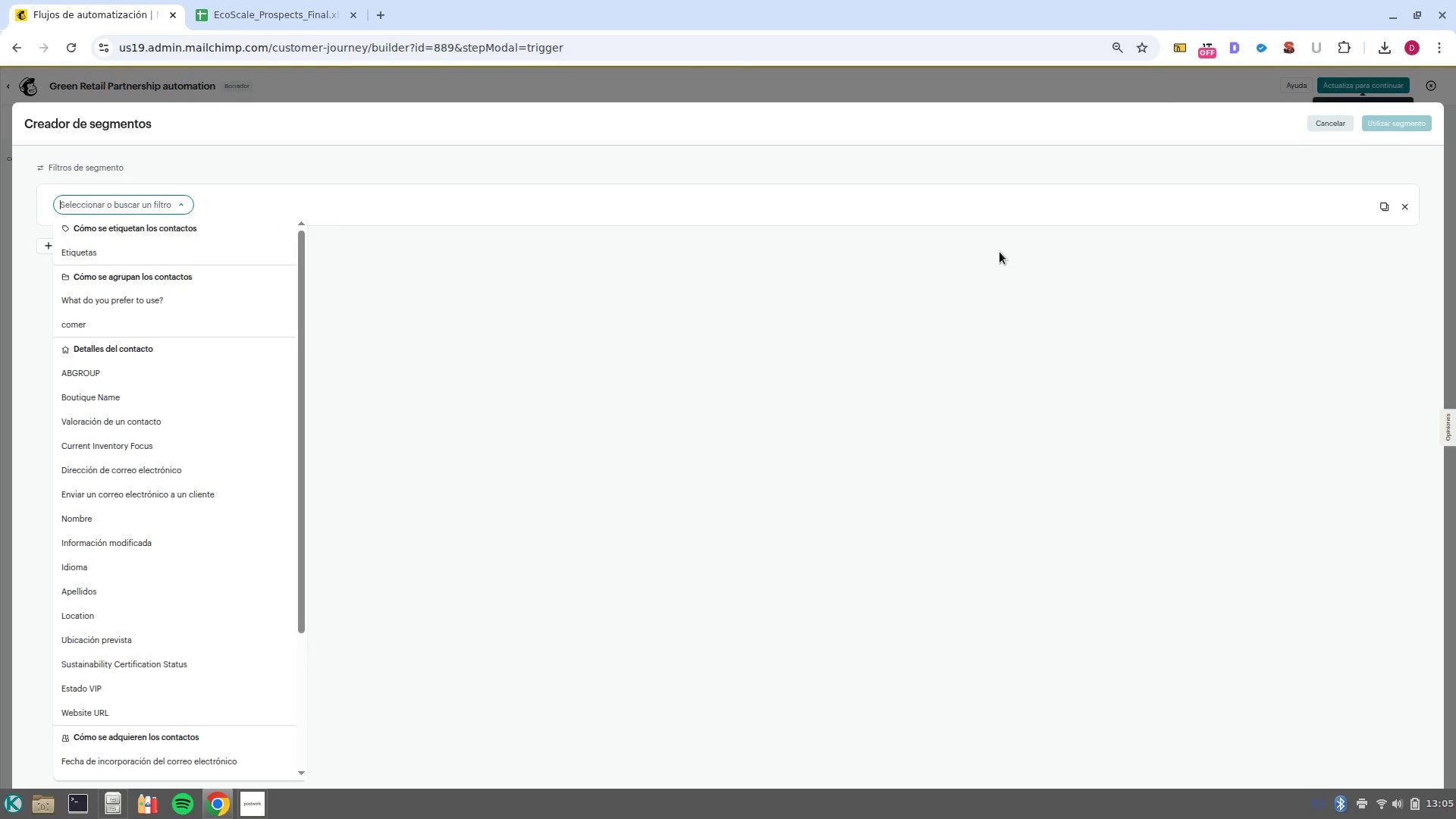 
left_click([166, 370])
 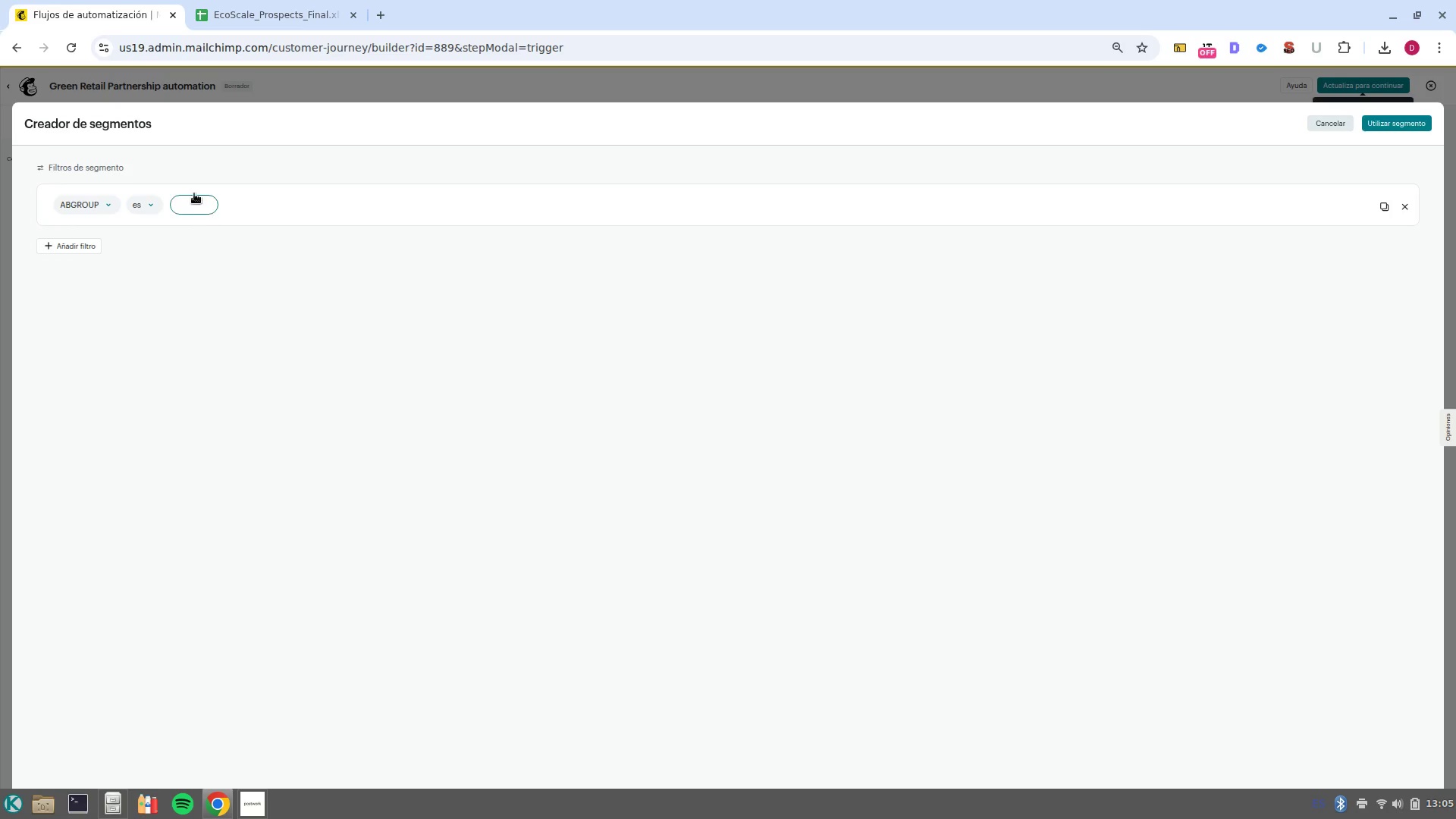 
left_click([193, 192])
 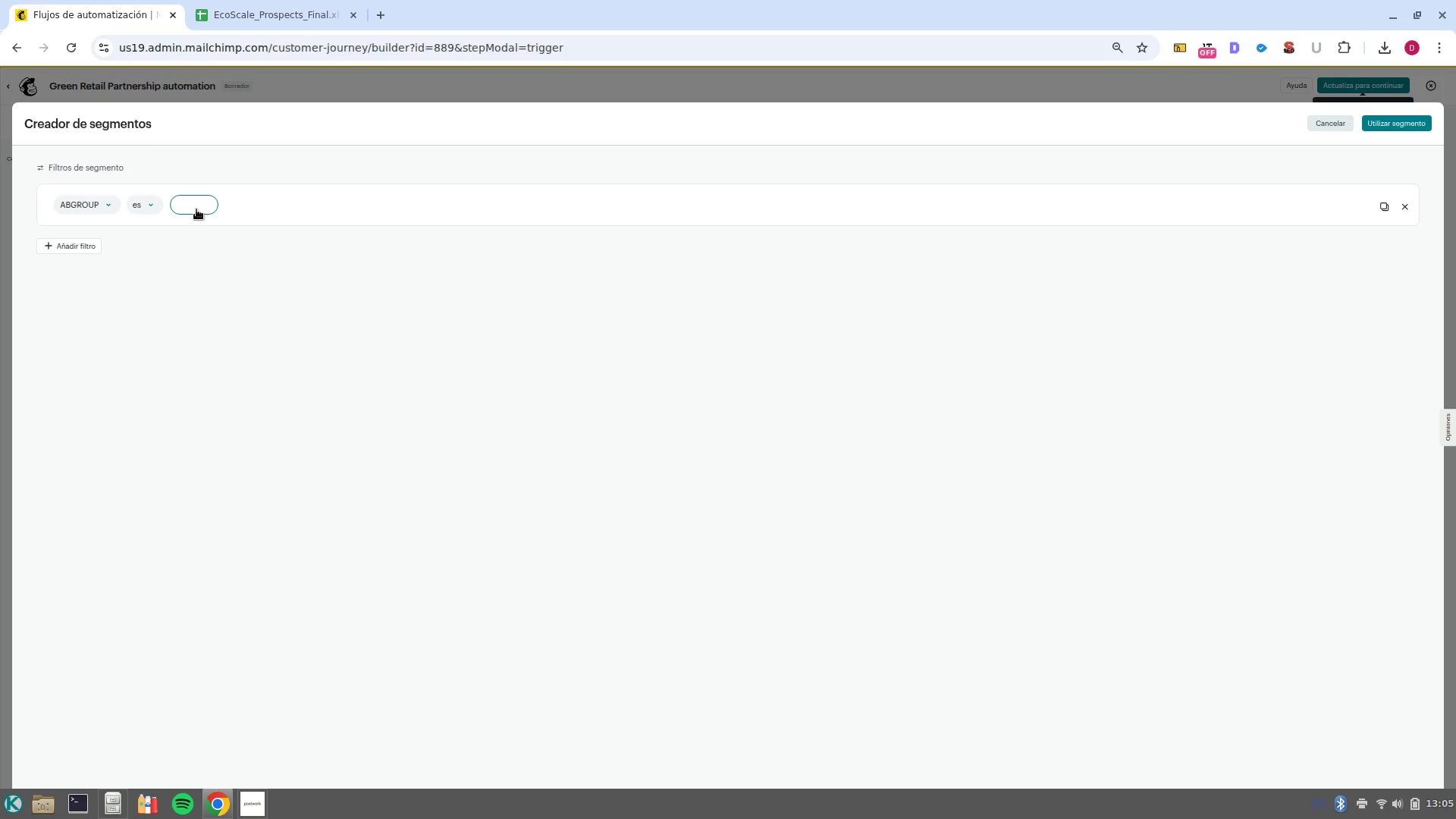 
wait(5.0)
 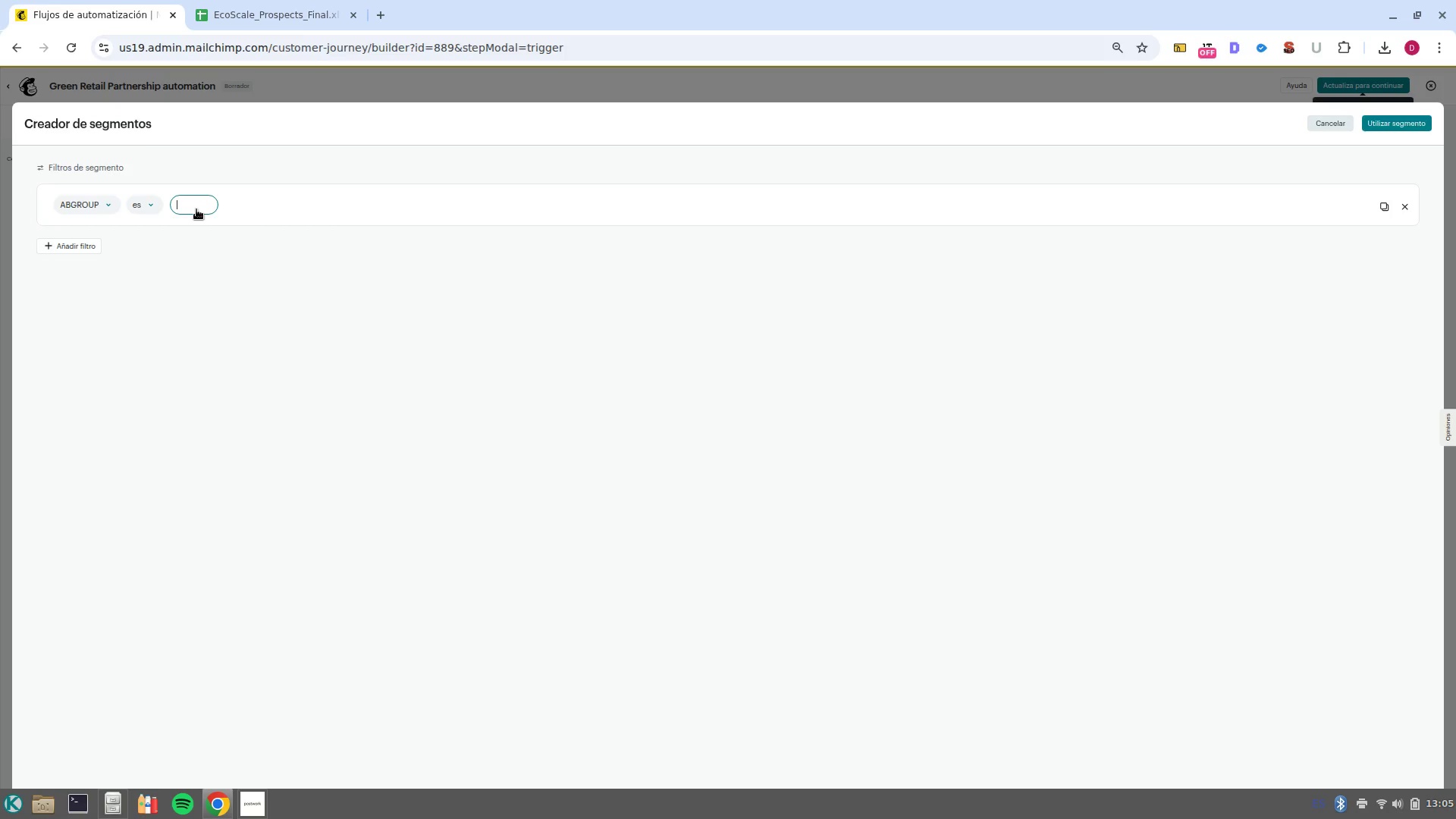 
type(Group )
key(Backspace)
type(?A)
 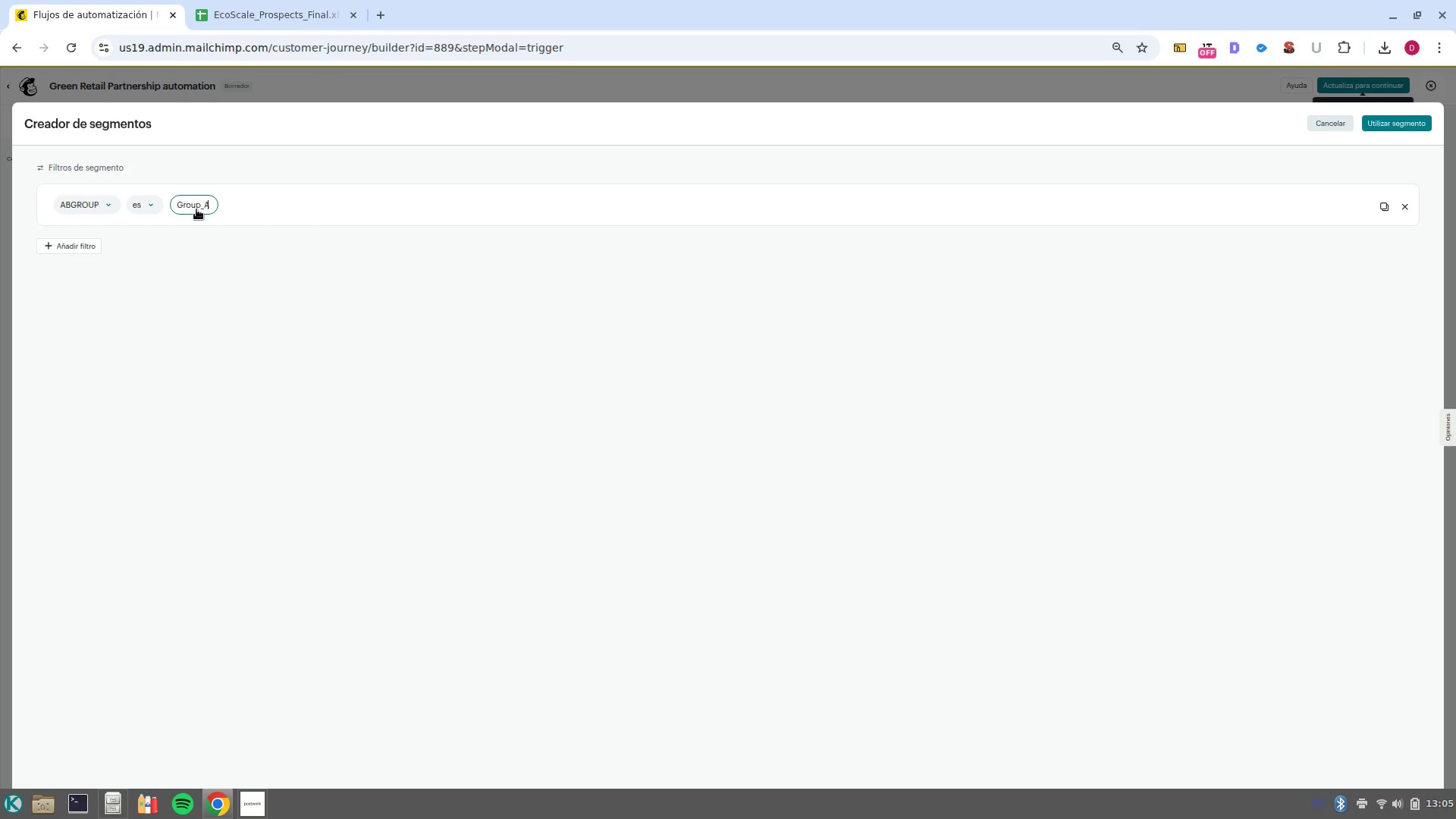 
wait(20.04)
 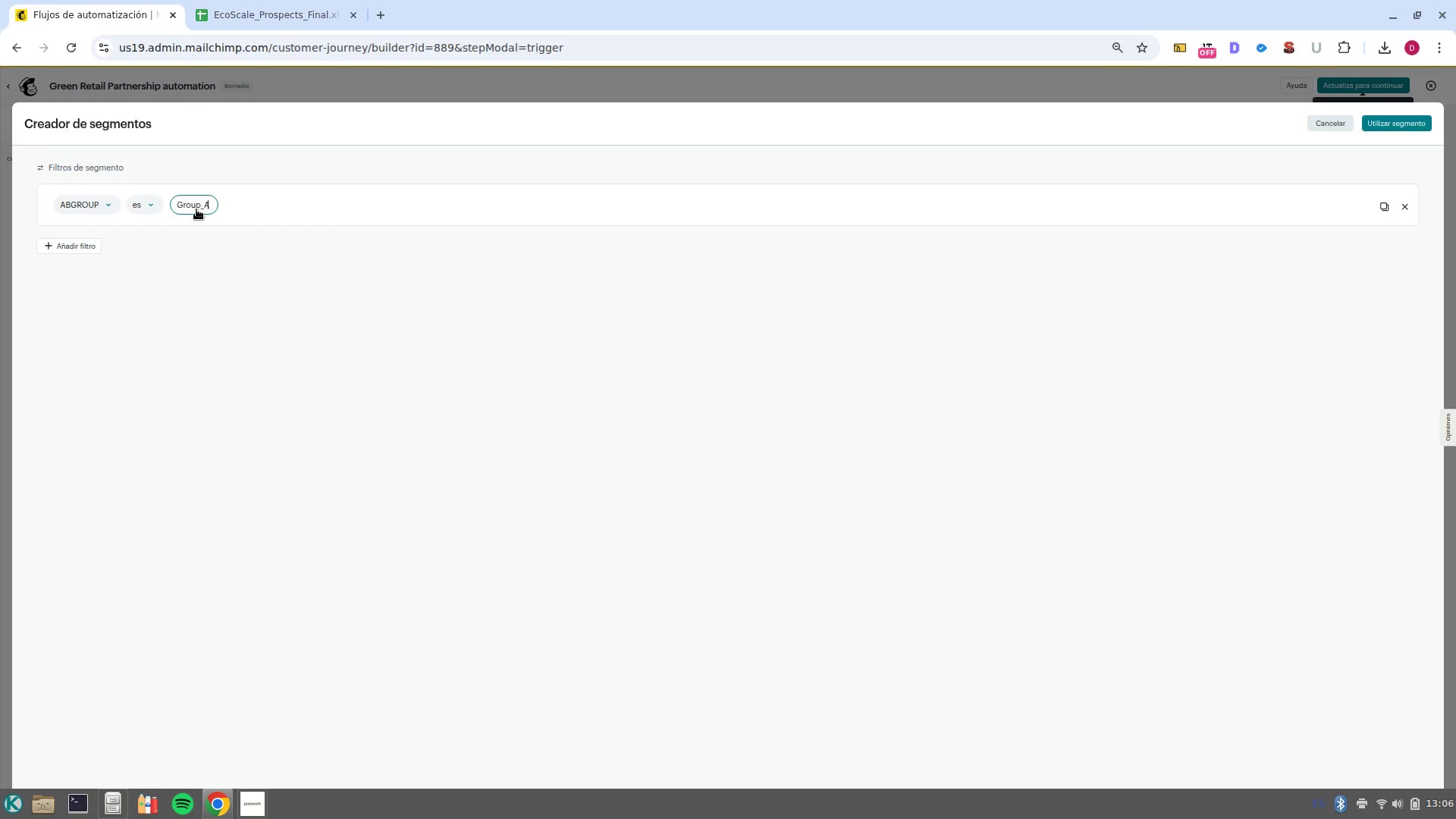 
left_click([1398, 125])
 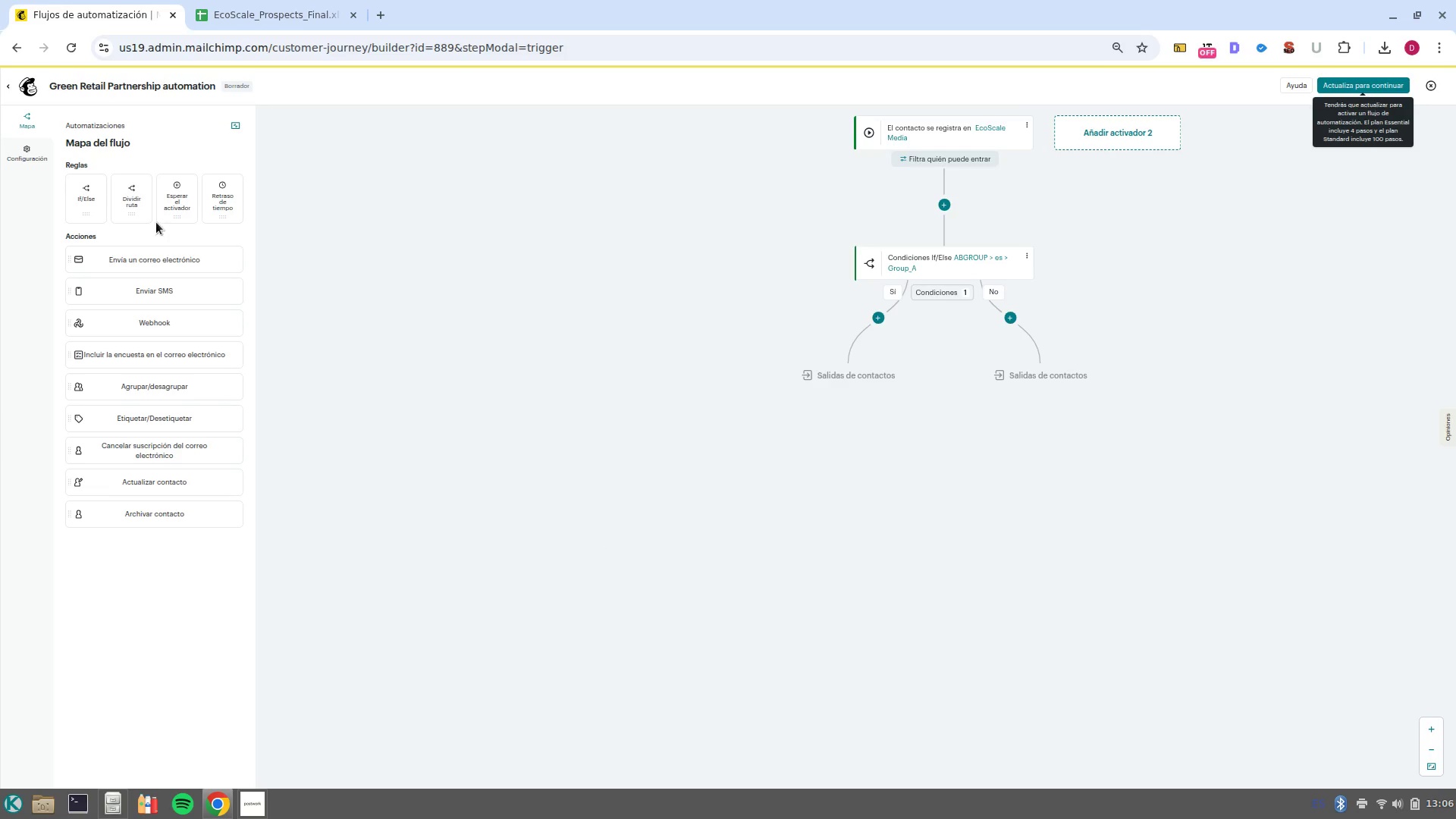 
left_click([26, 92])
 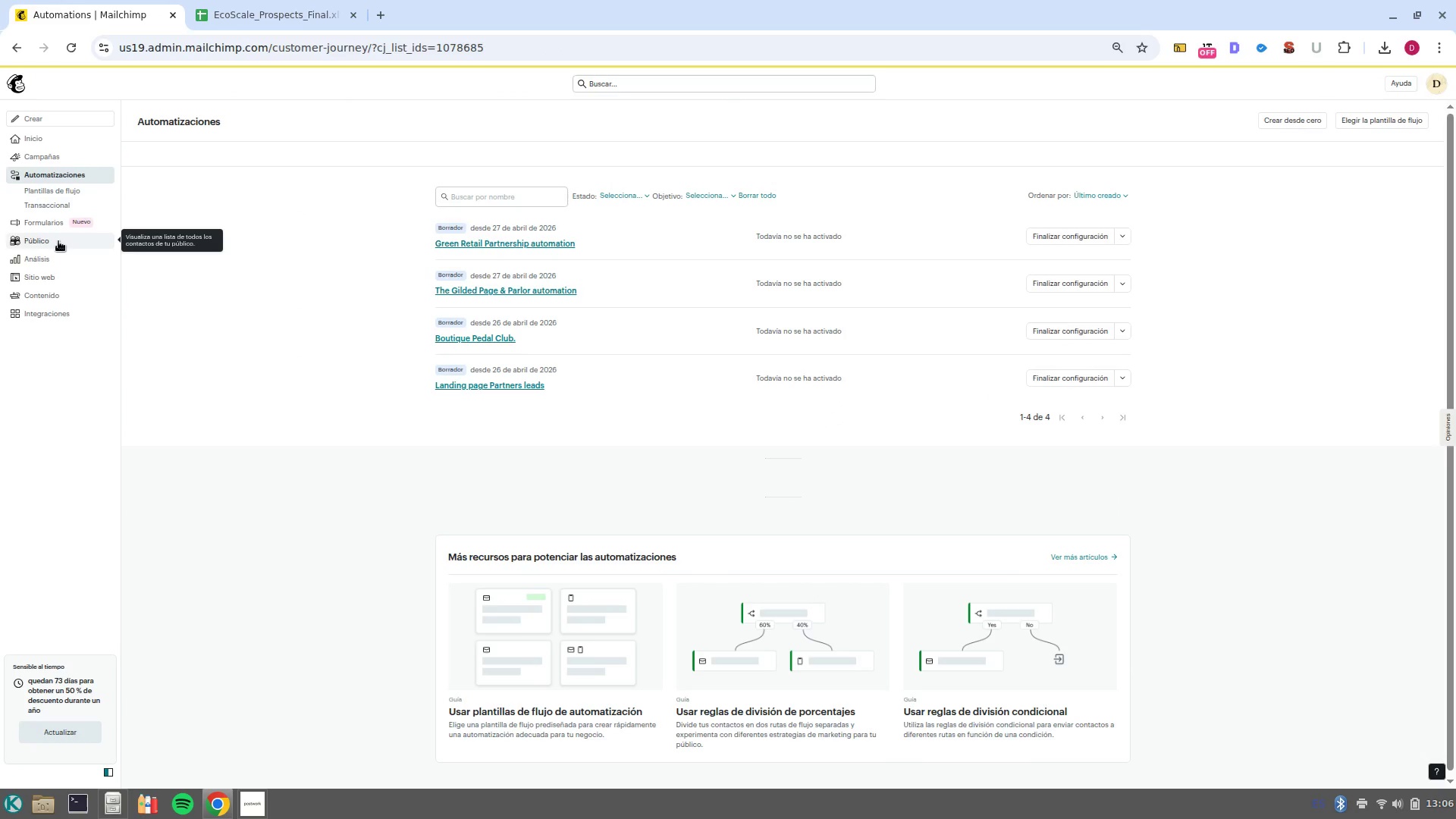 
left_click([60, 241])
 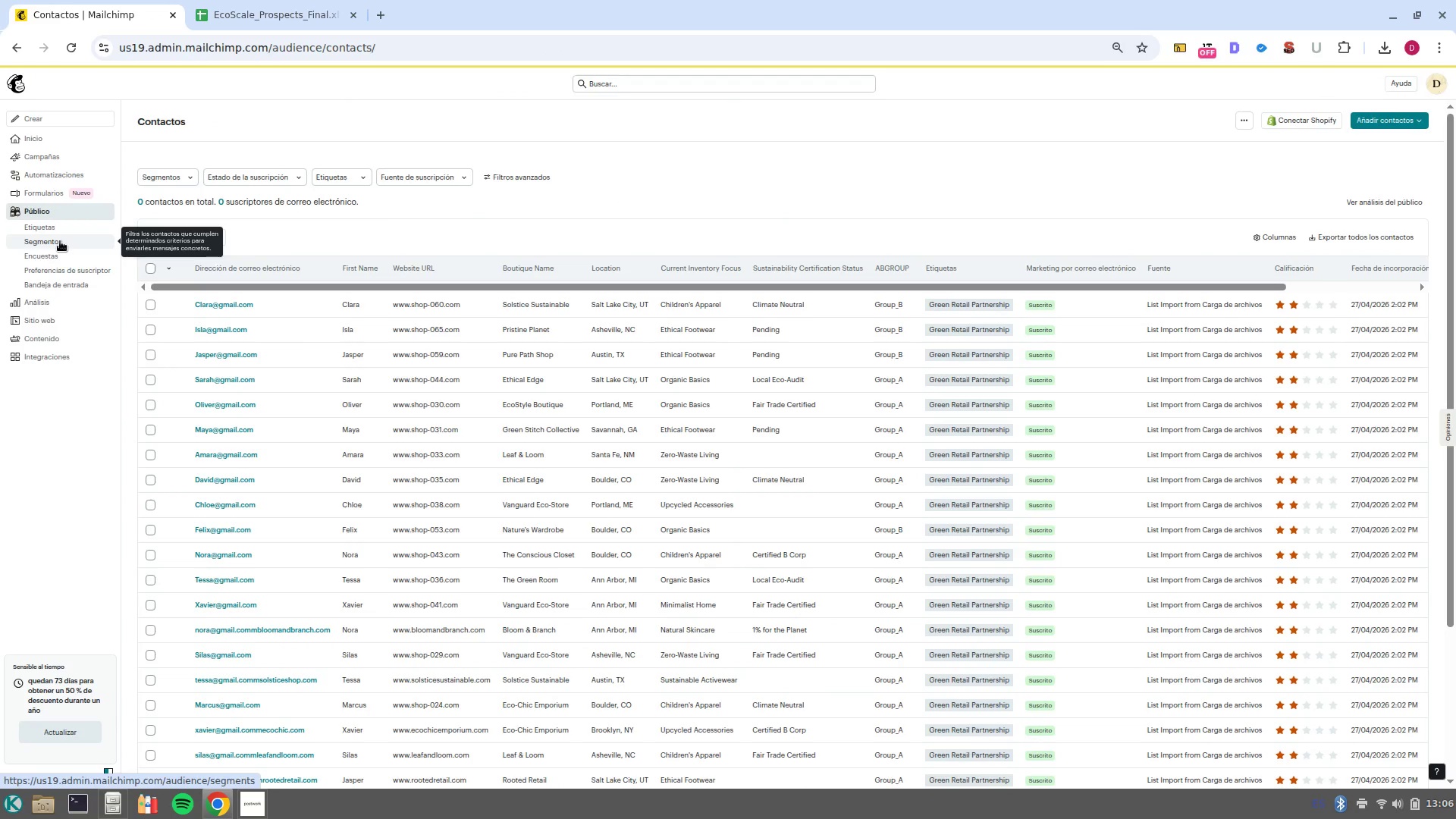 
wait(9.06)
 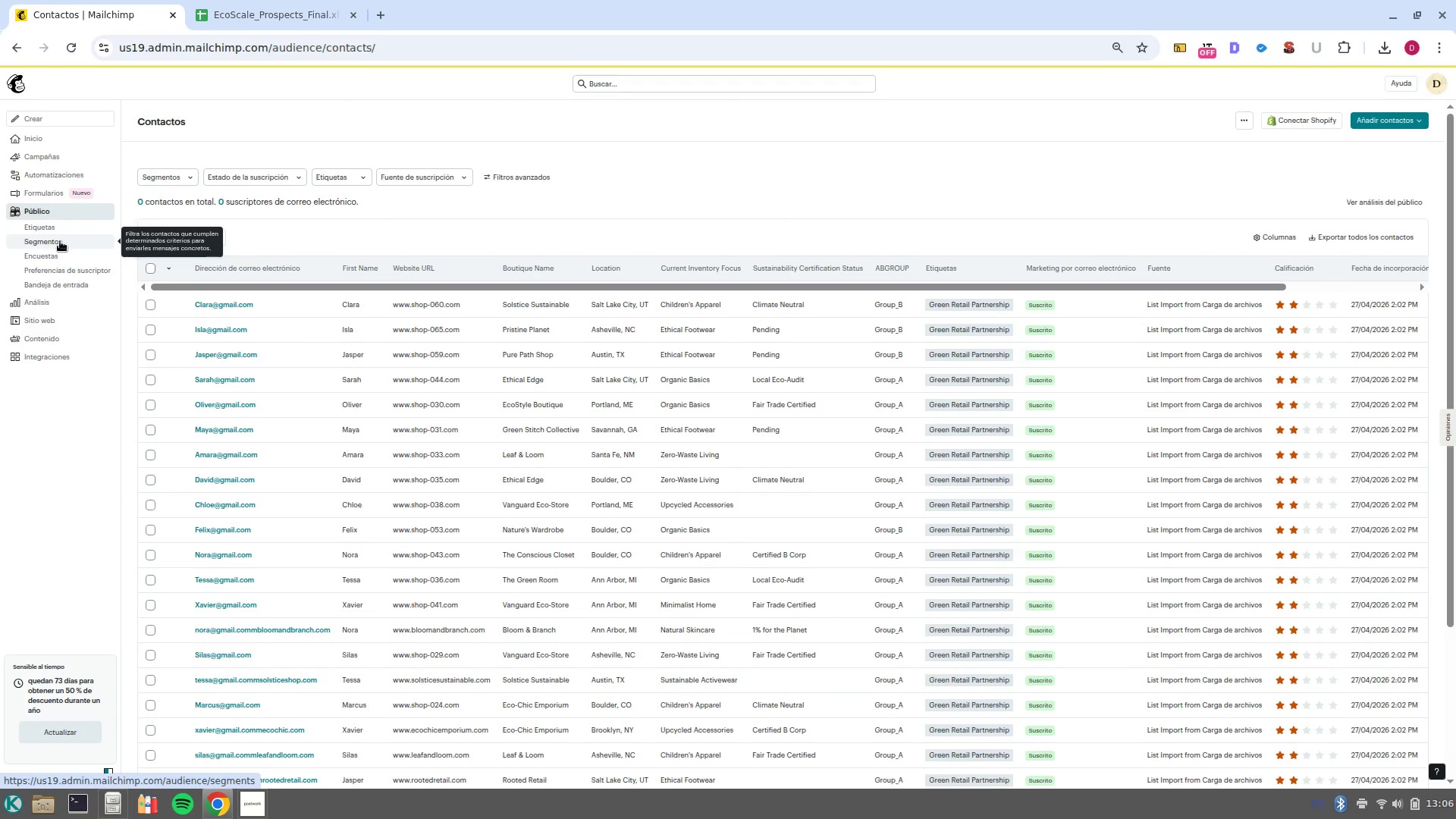 
left_click([66, 169])
 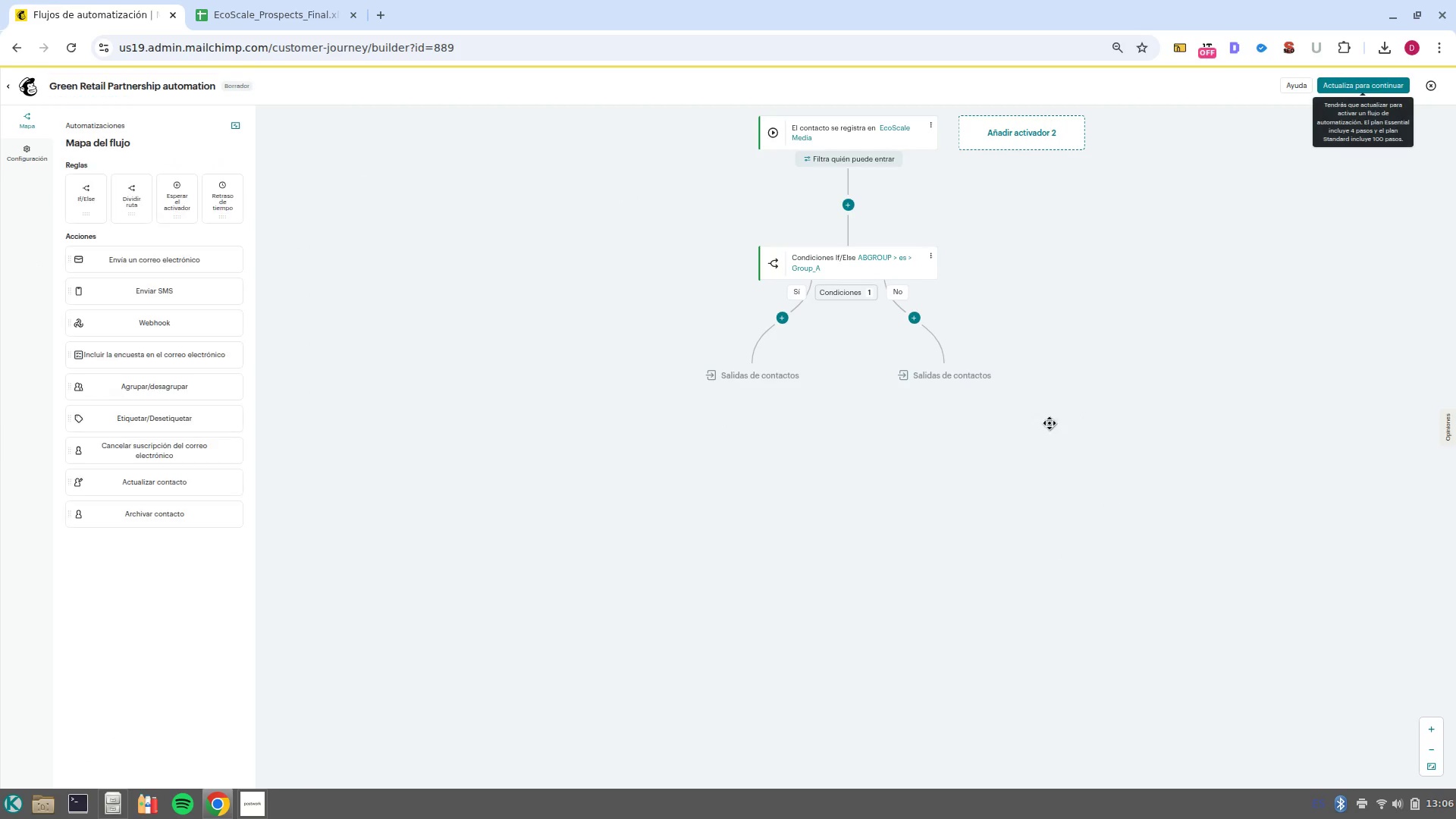 
left_click([834, 274])
 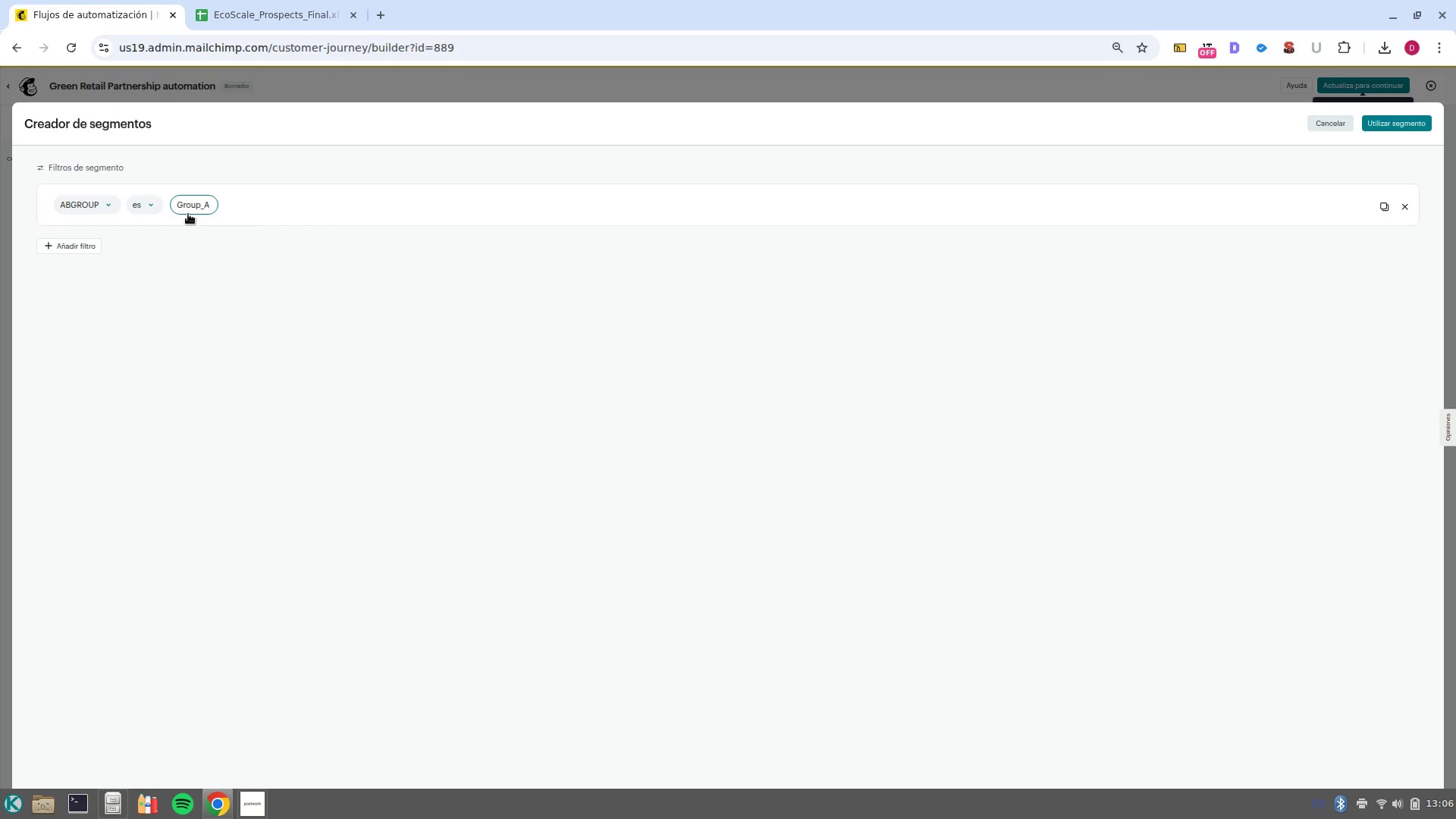 
wait(8.7)
 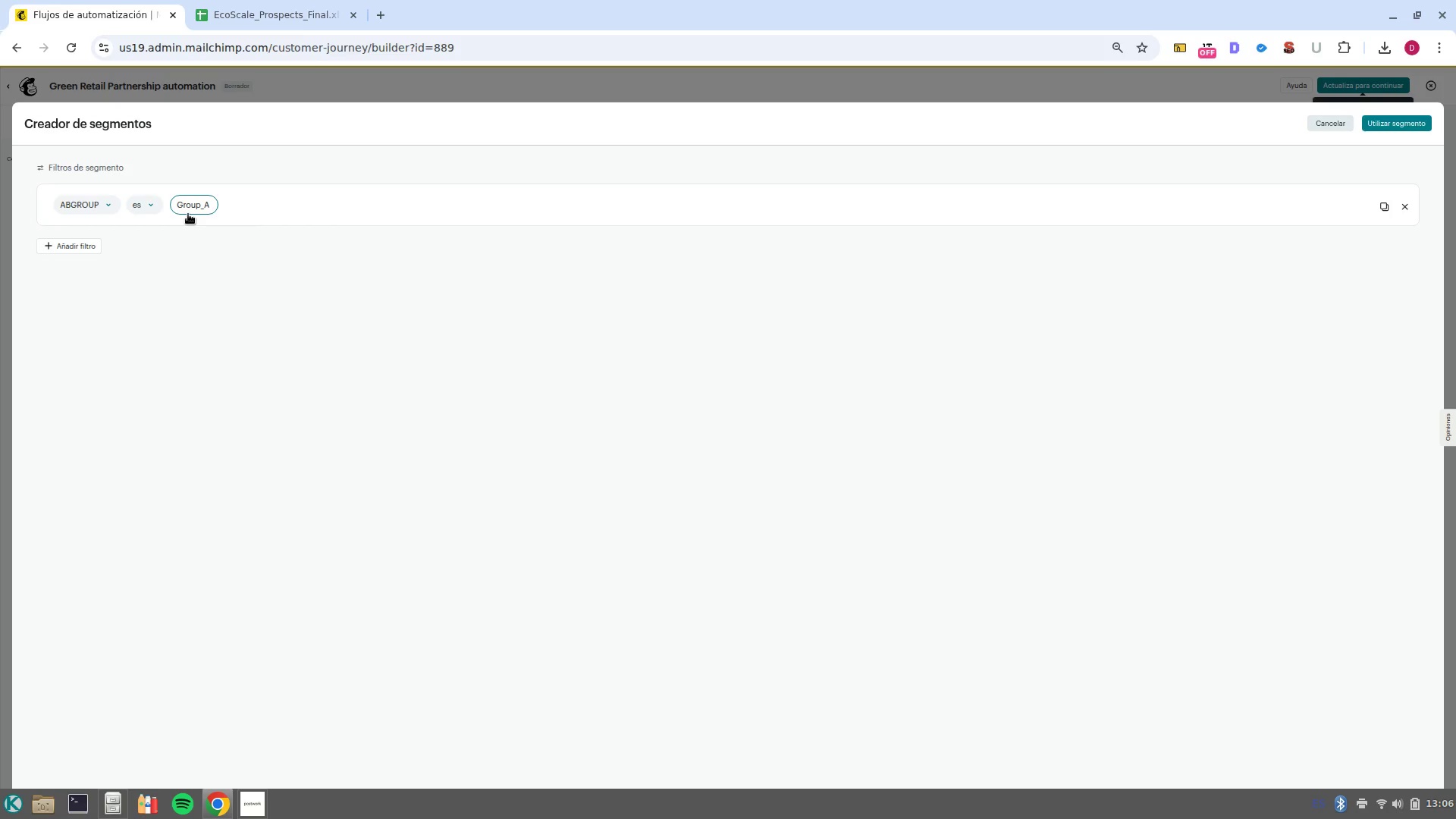 
left_click([1370, 127])
 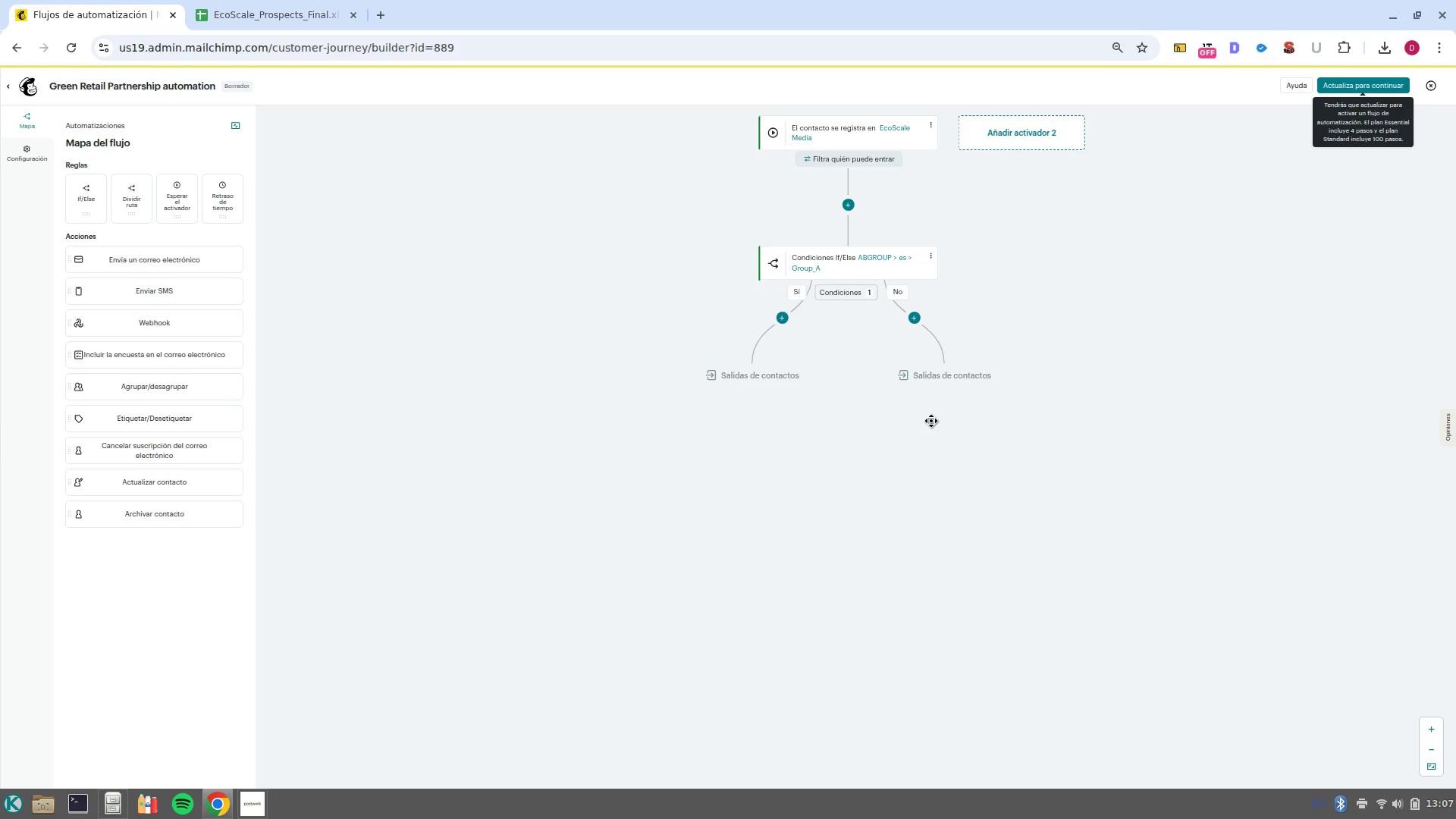 
wait(59.11)
 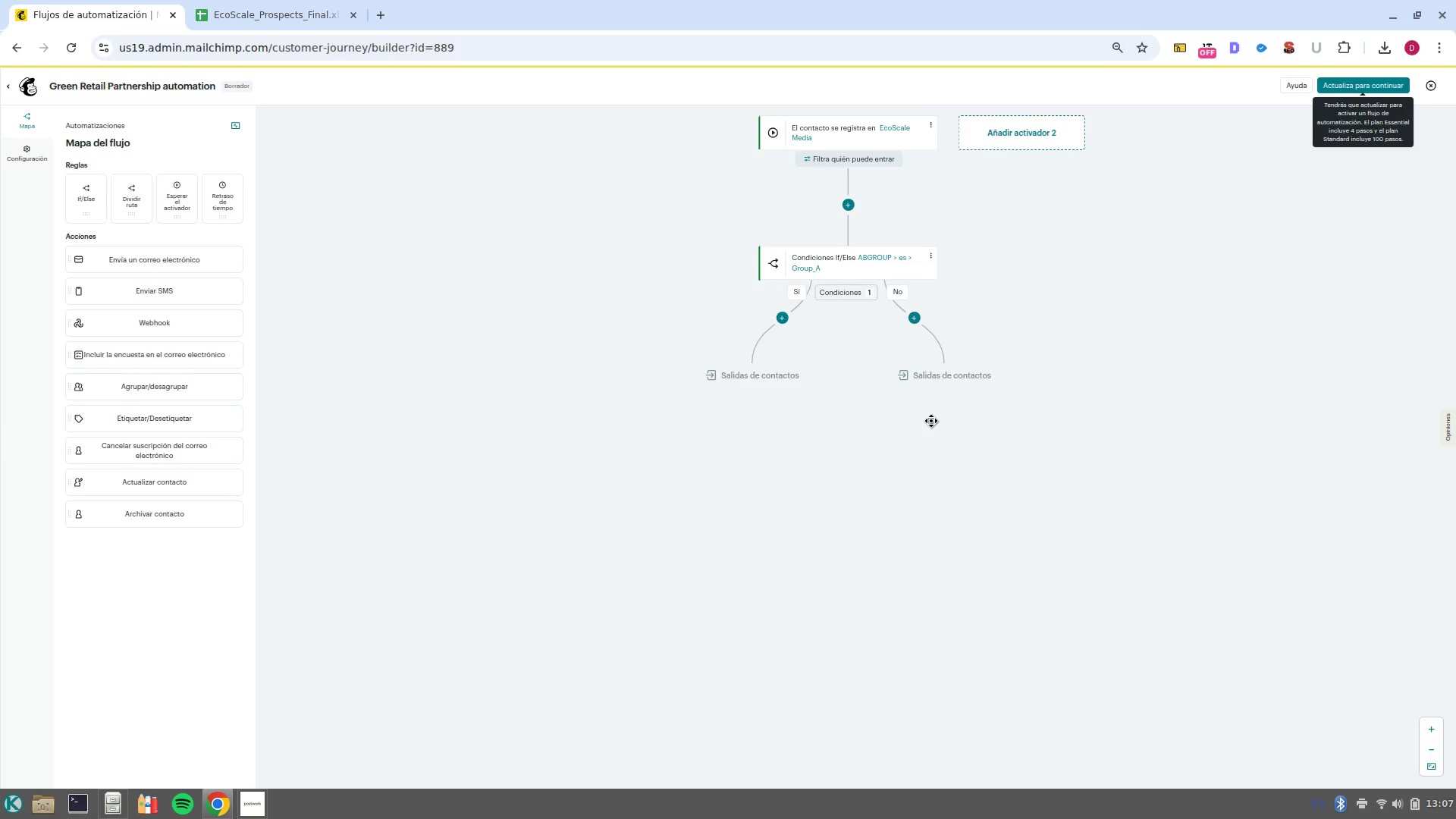 
left_click([783, 318])
 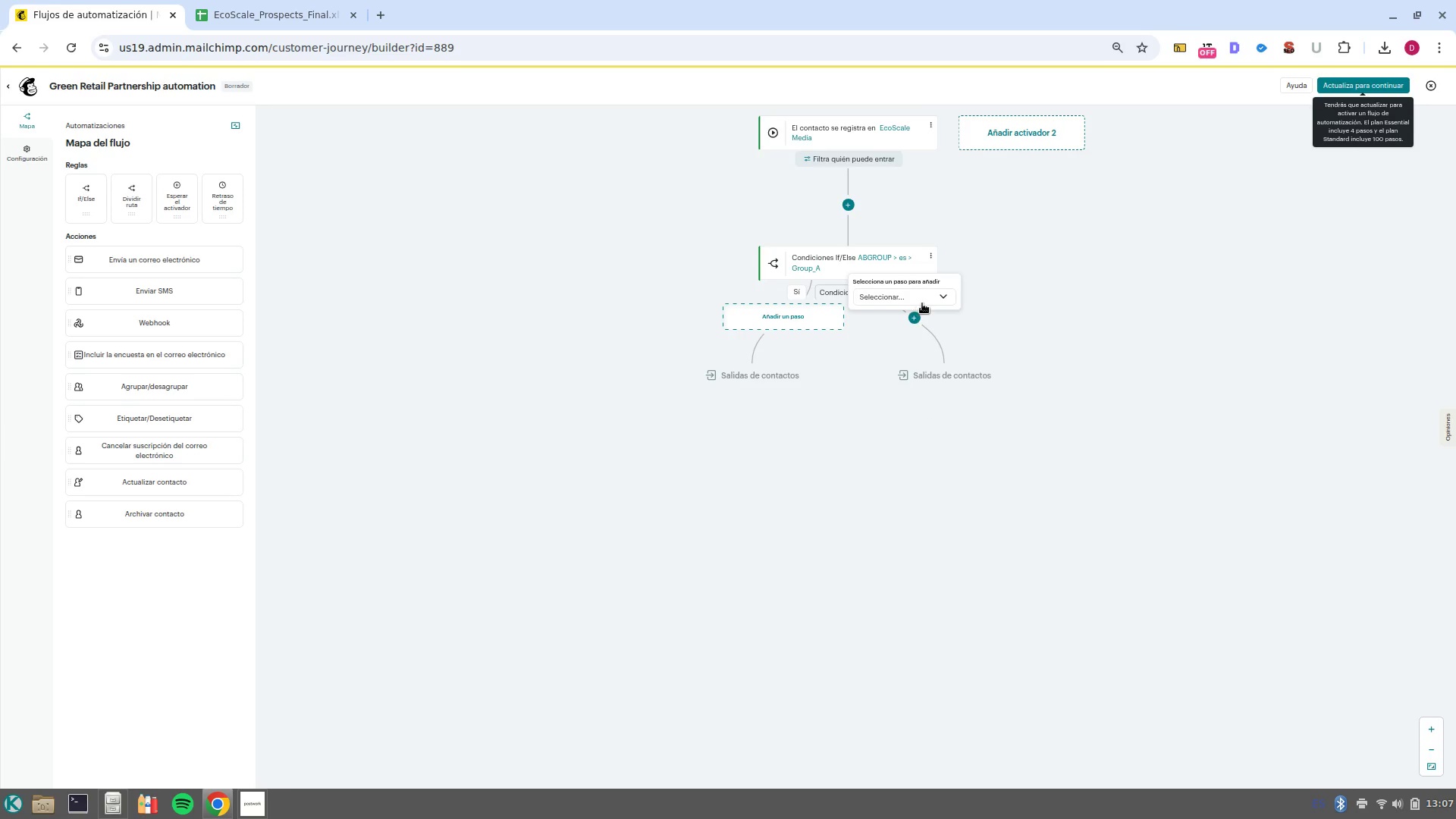 
left_click([922, 303])
 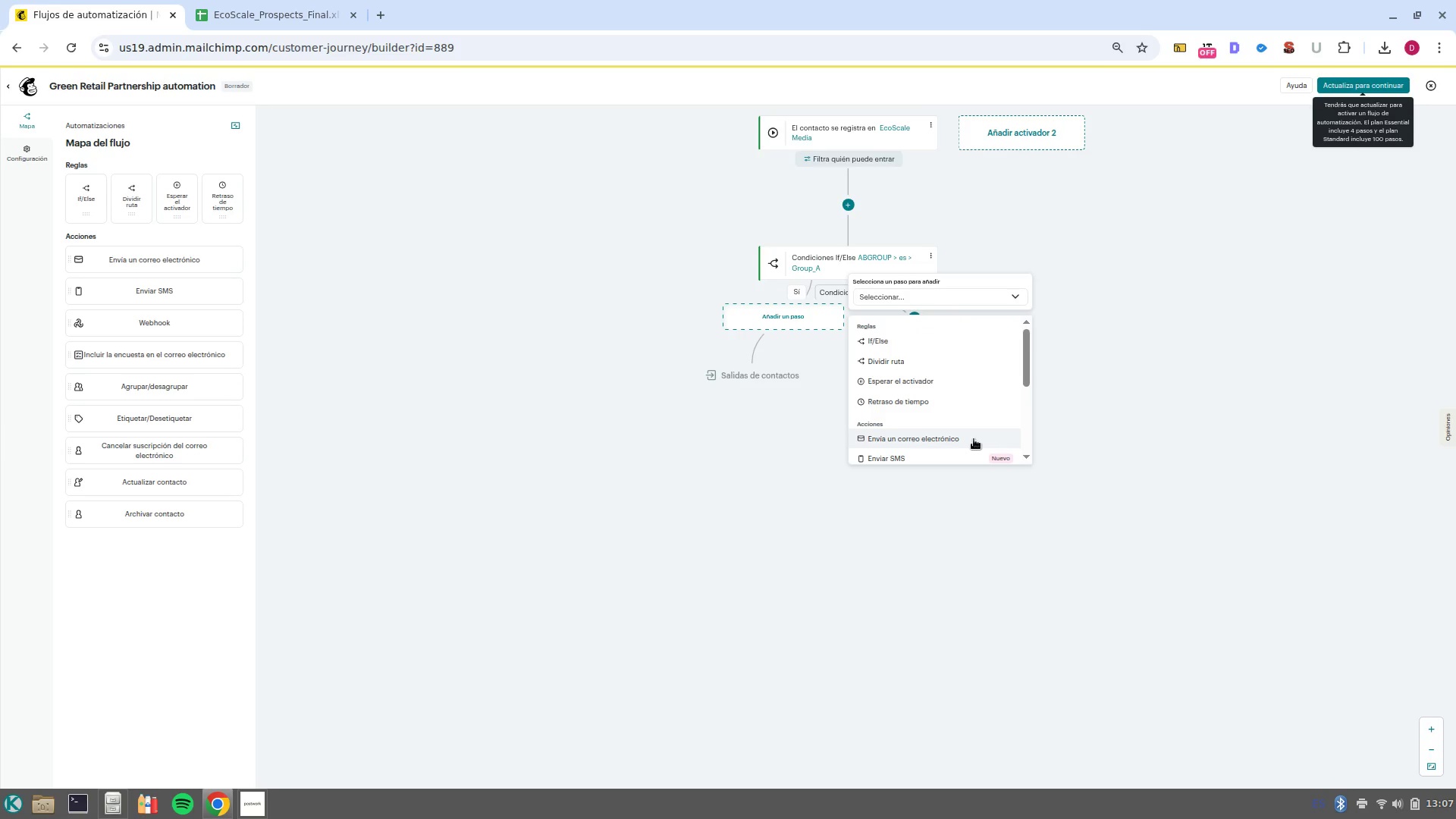 
left_click([974, 439])
 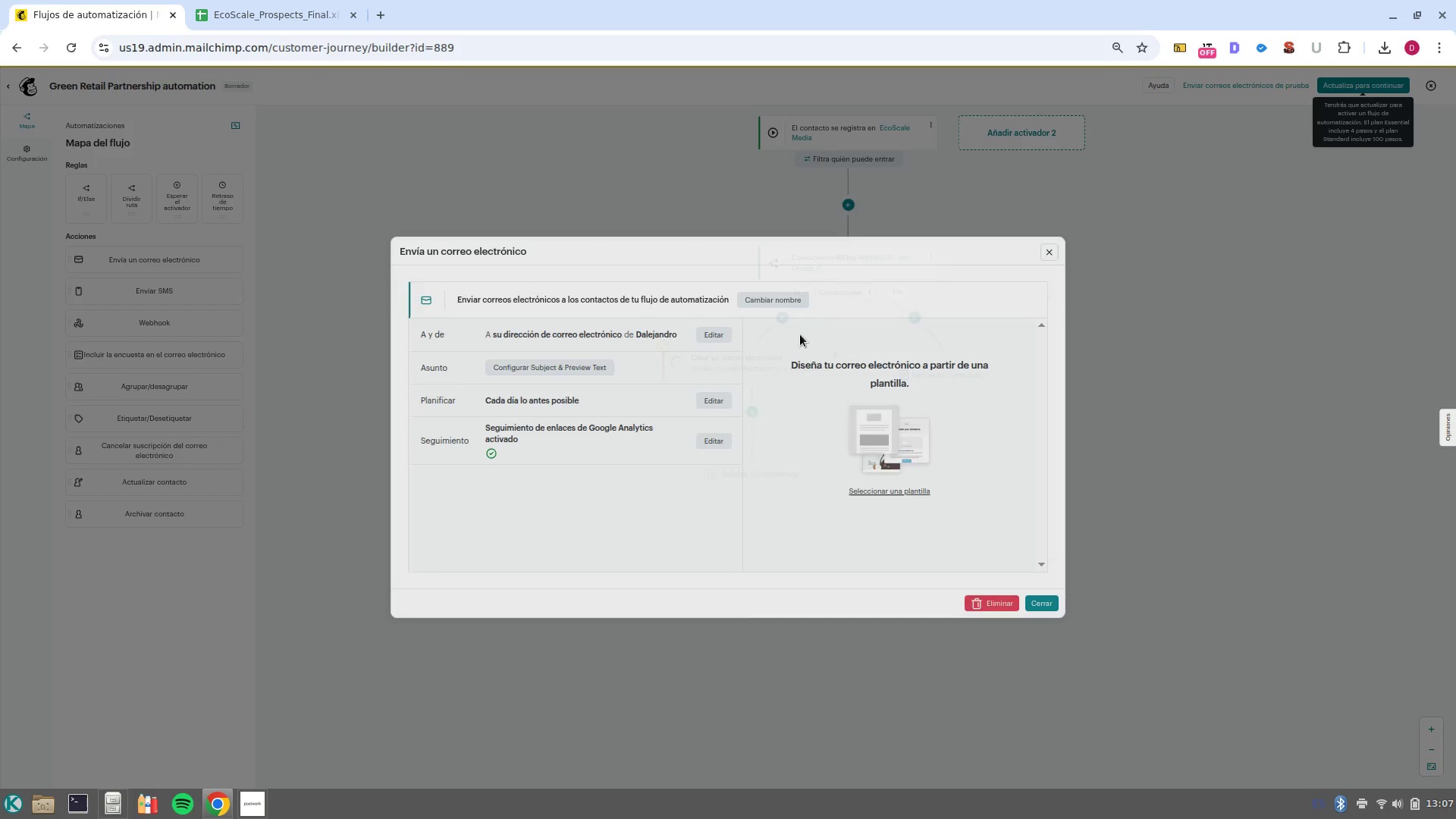 
left_click([758, 297])
 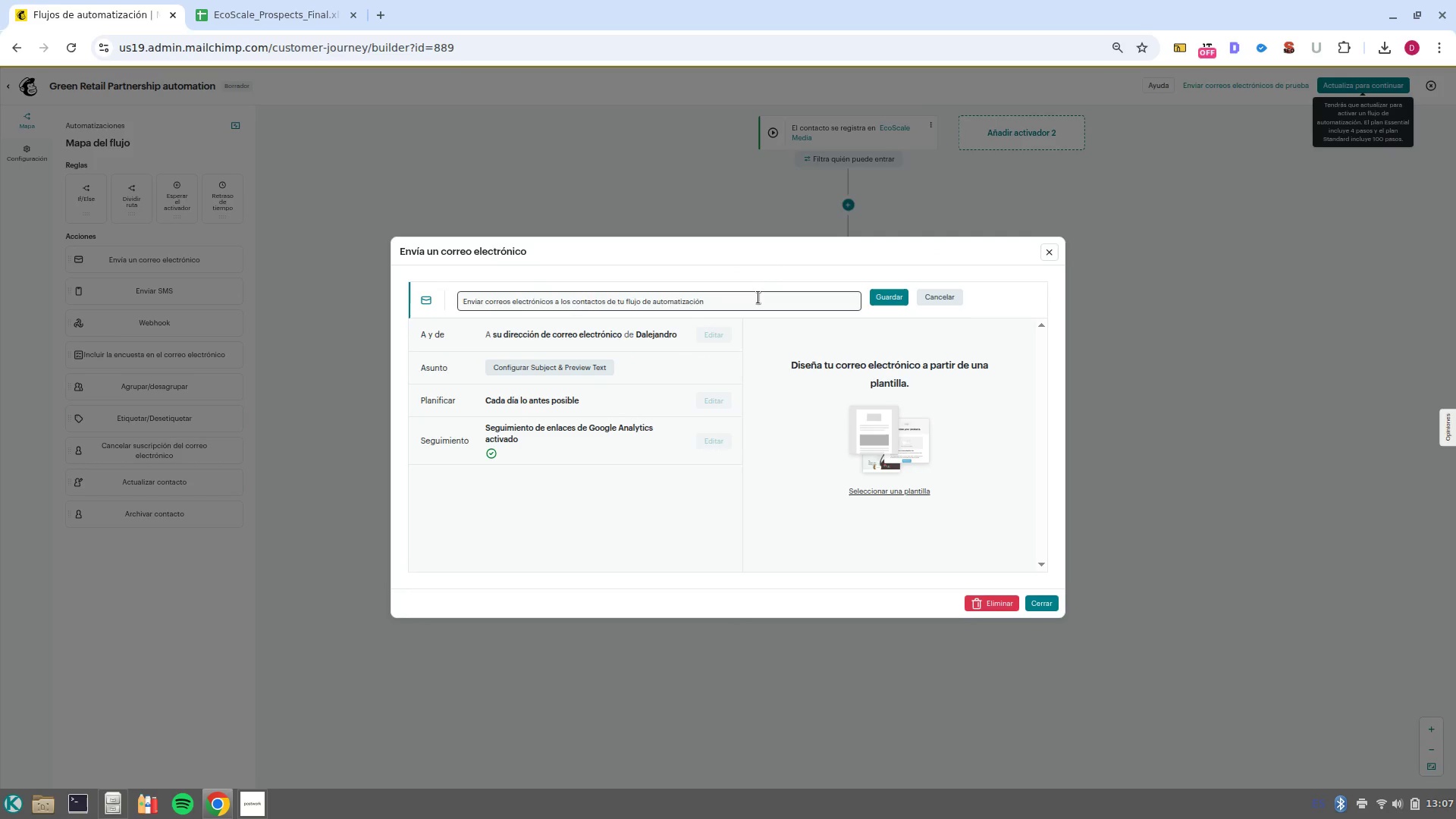 
double_click([758, 297])
 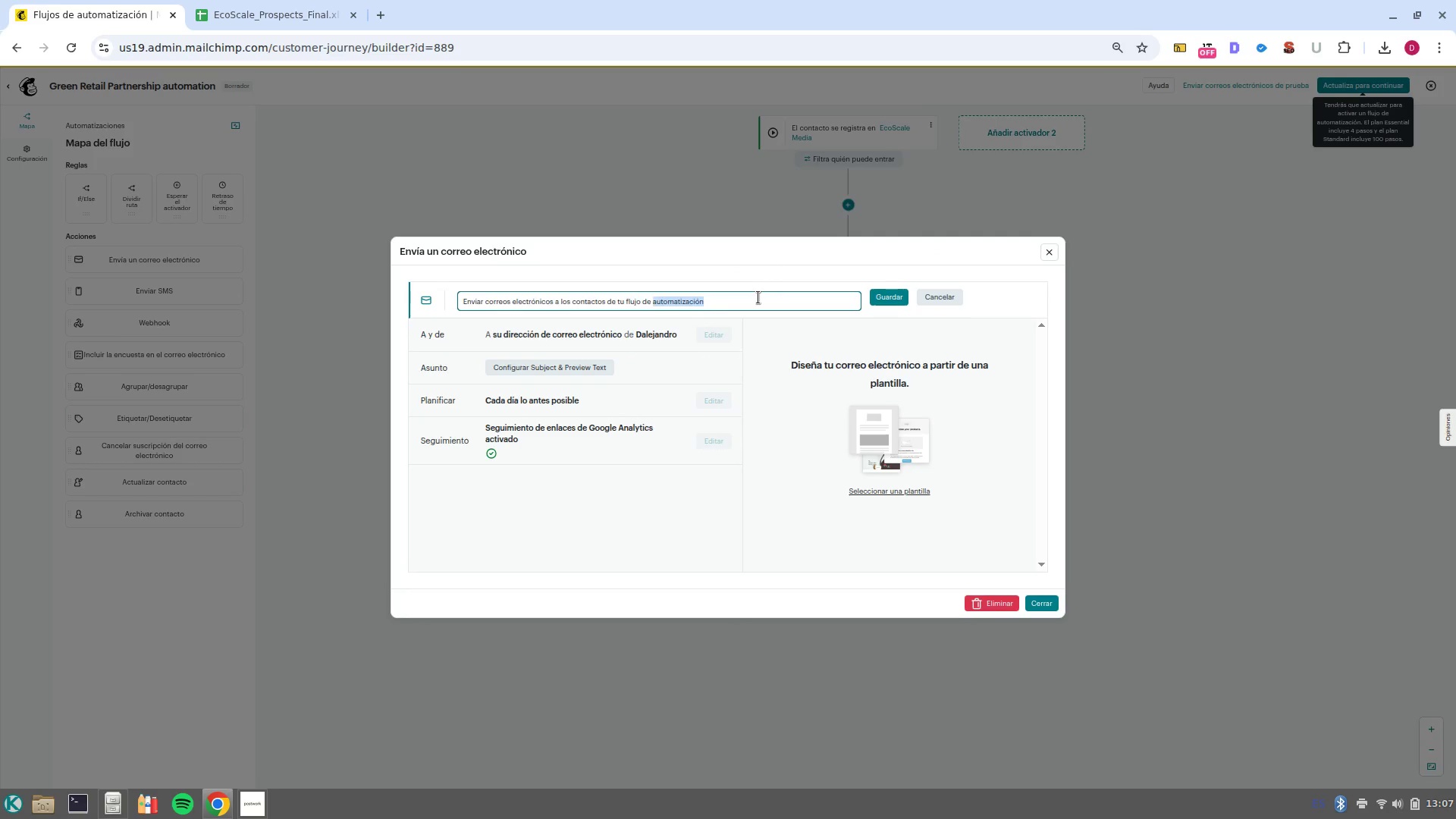 
triple_click([758, 297])
 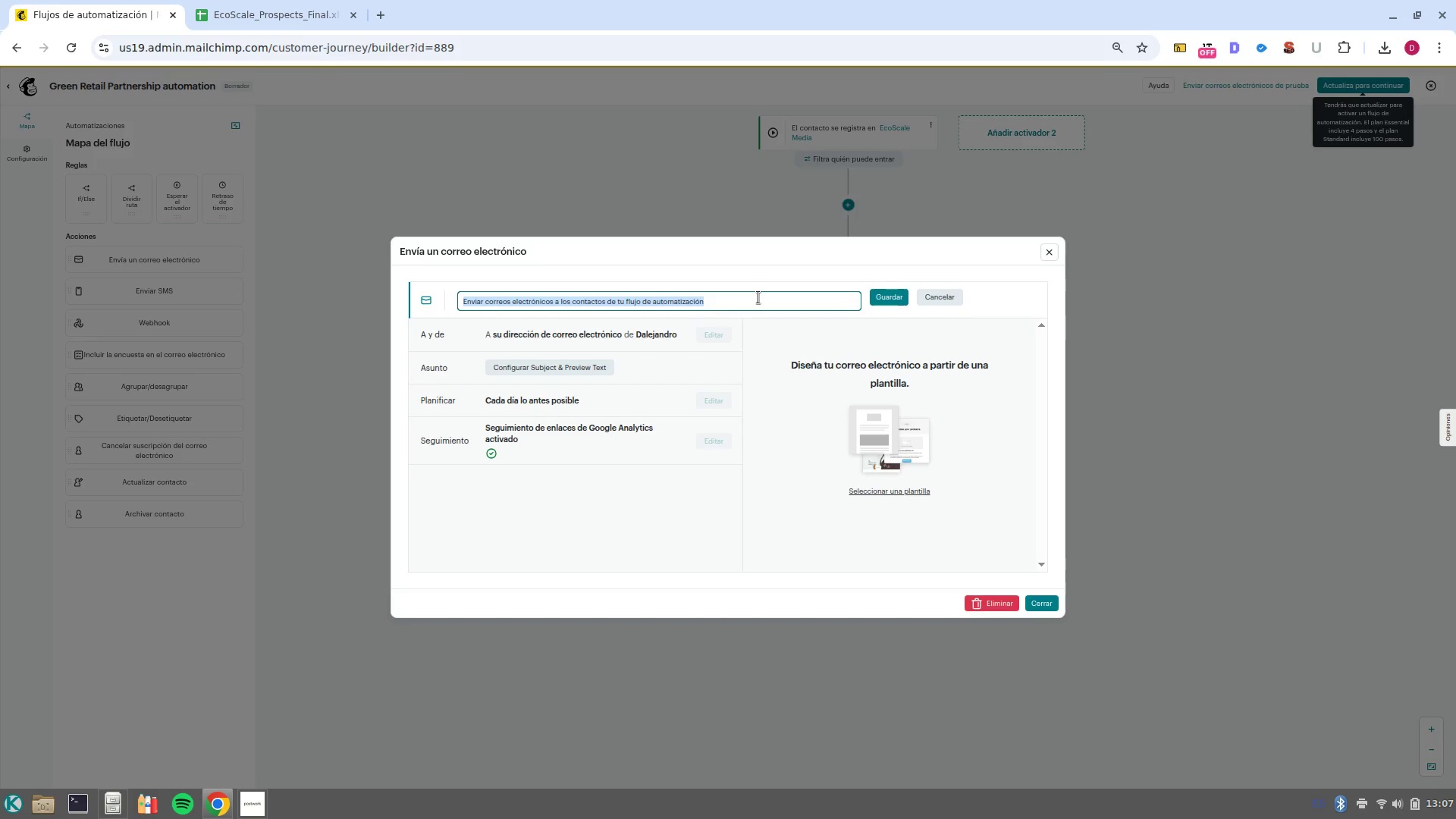 
type(Sustainability First )
key(Backspace)
type(> A green future)
 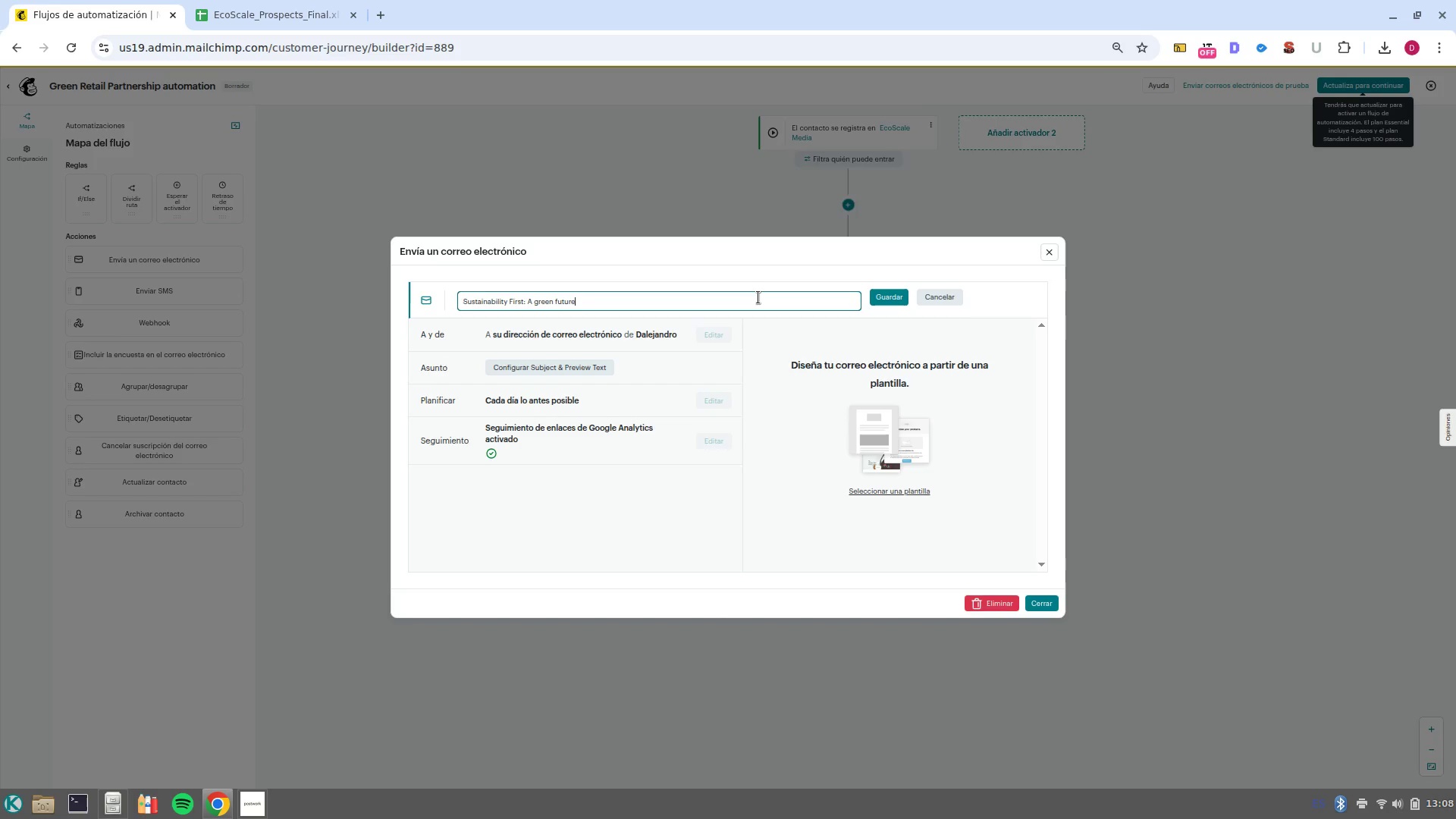 
left_click([895, 293])
 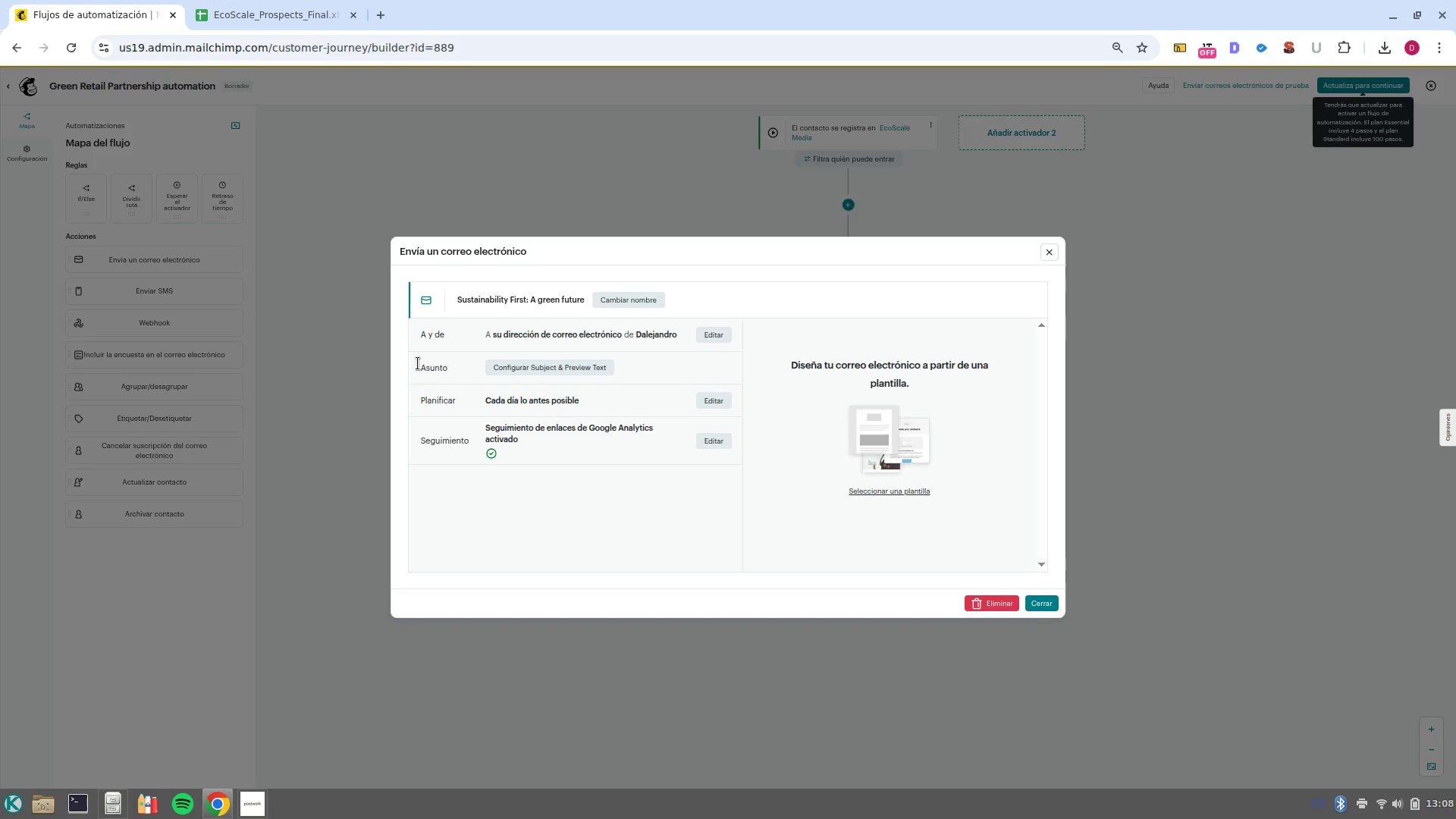 
left_click([1048, 609])
 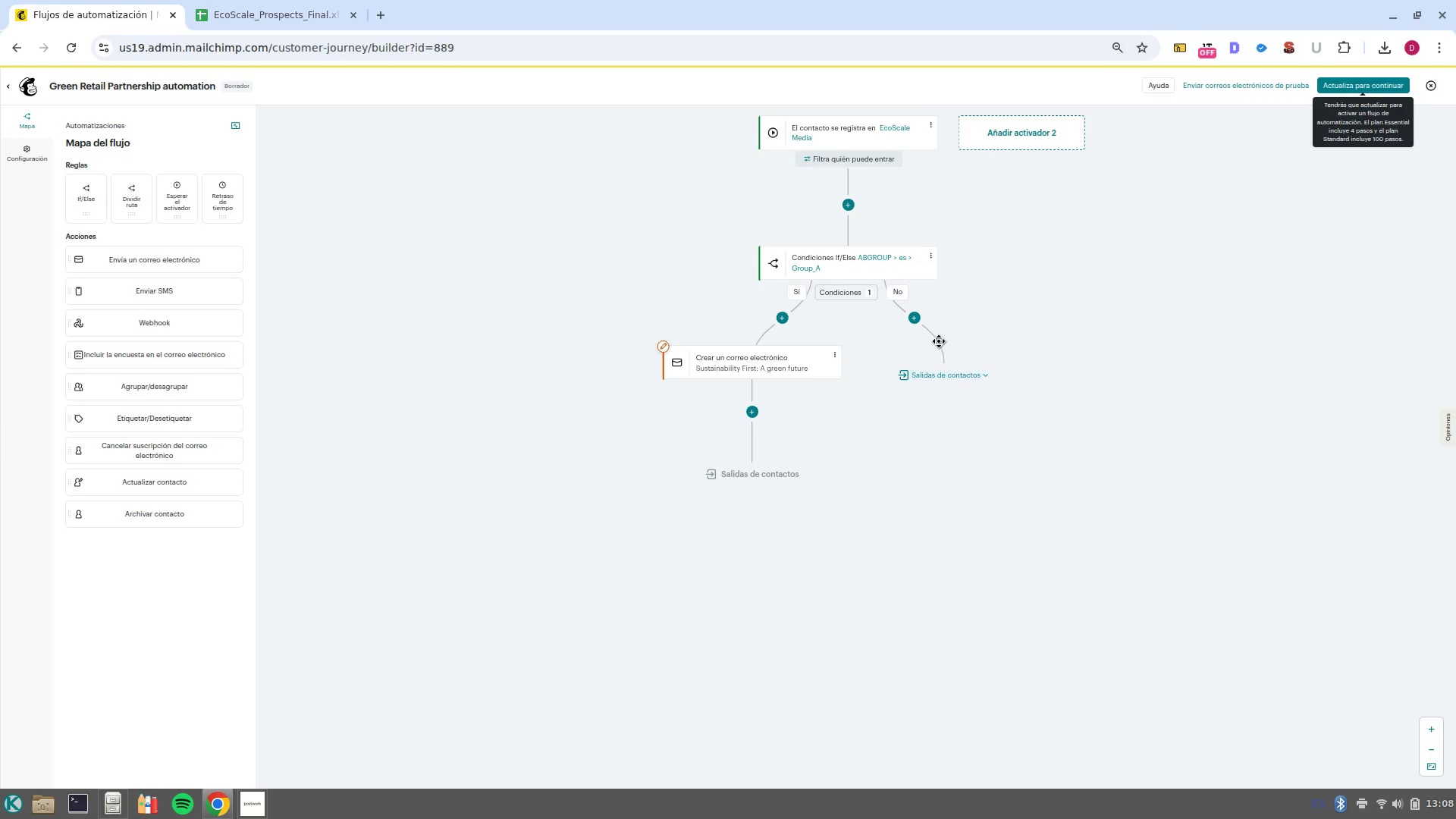 
left_click([921, 322])
 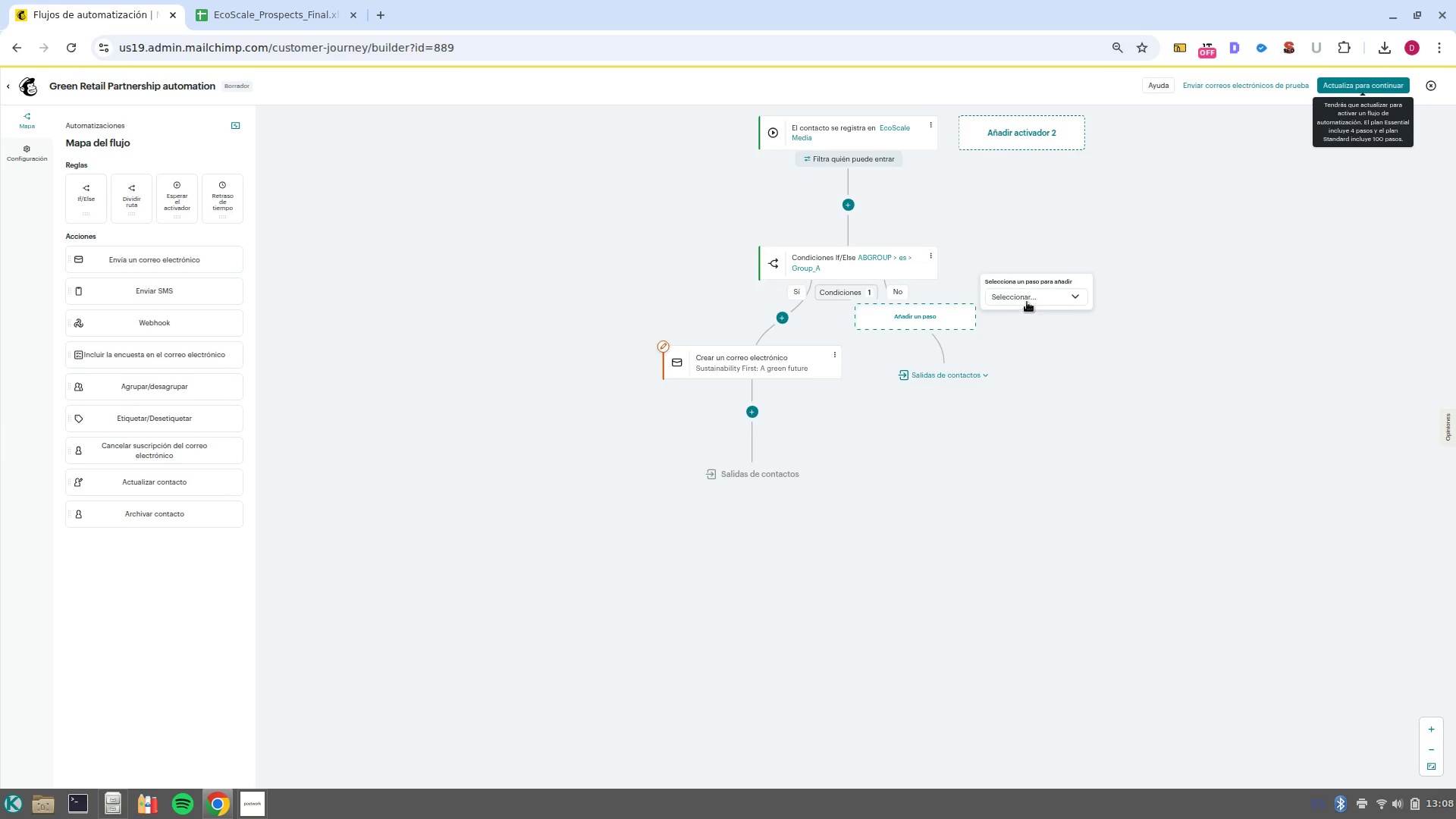 
left_click([1027, 302])
 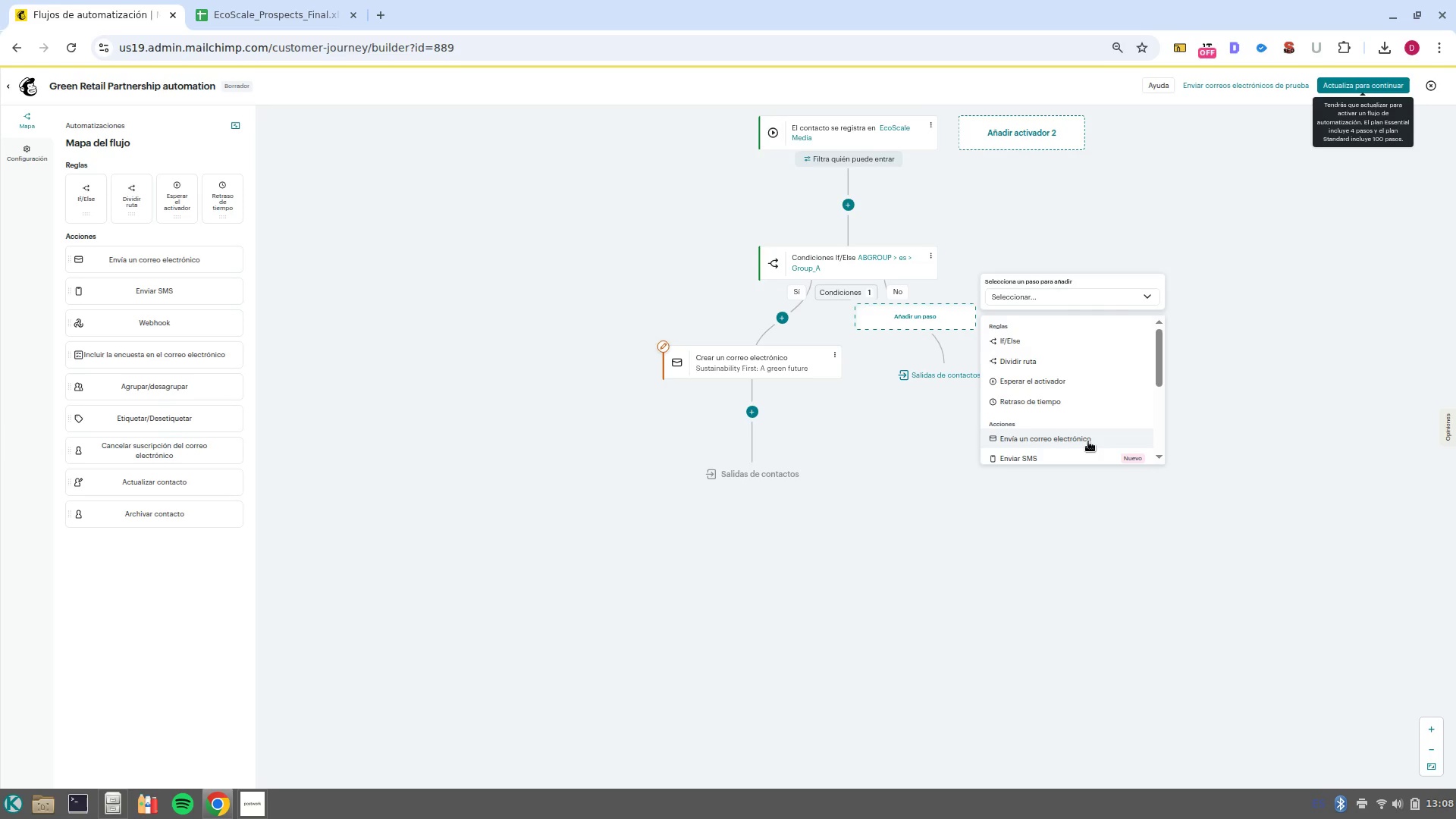 
left_click([1088, 441])
 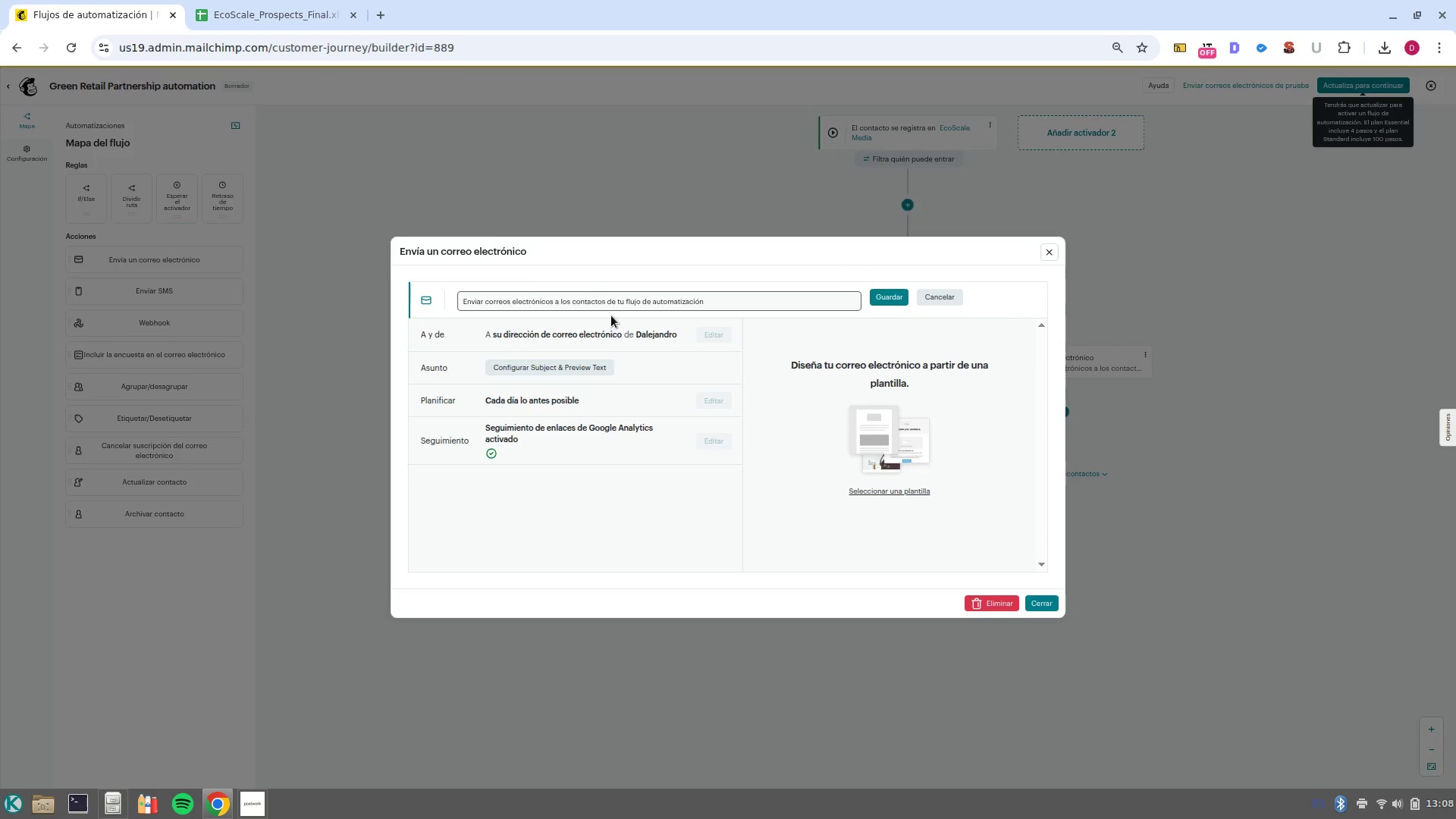 
triple_click([600, 304])
 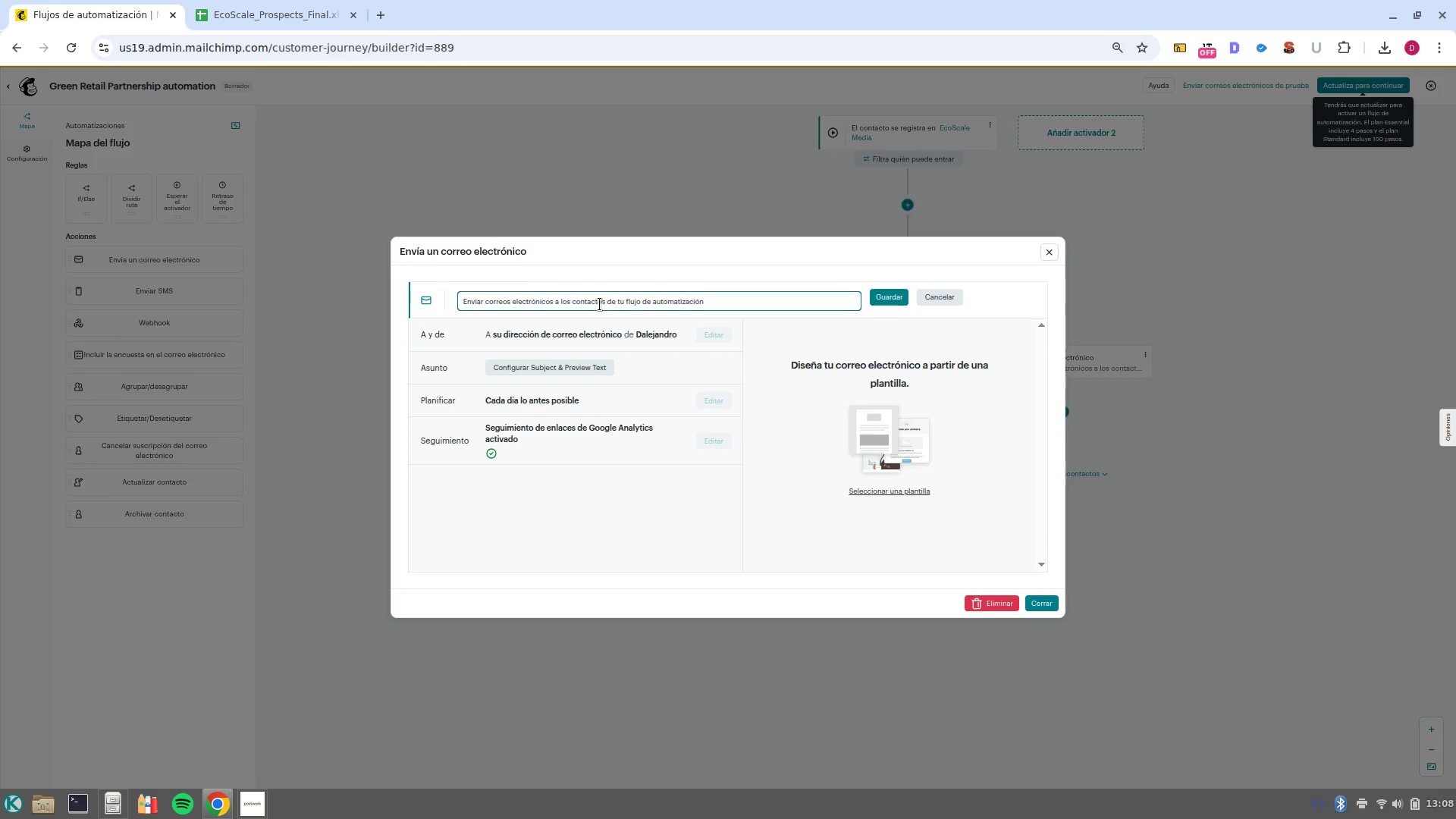 
wait(5.11)
 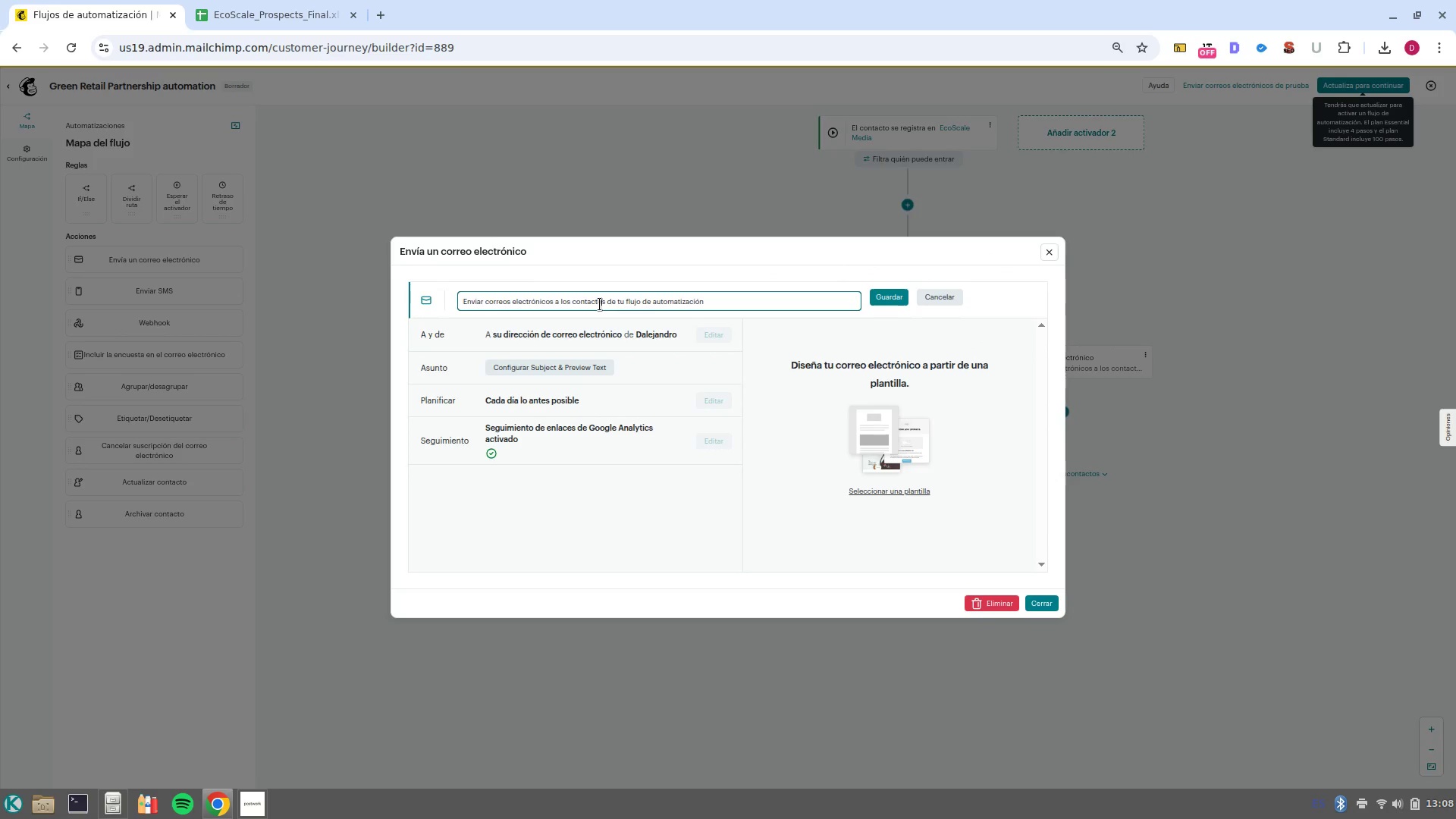 
type(Bo)
 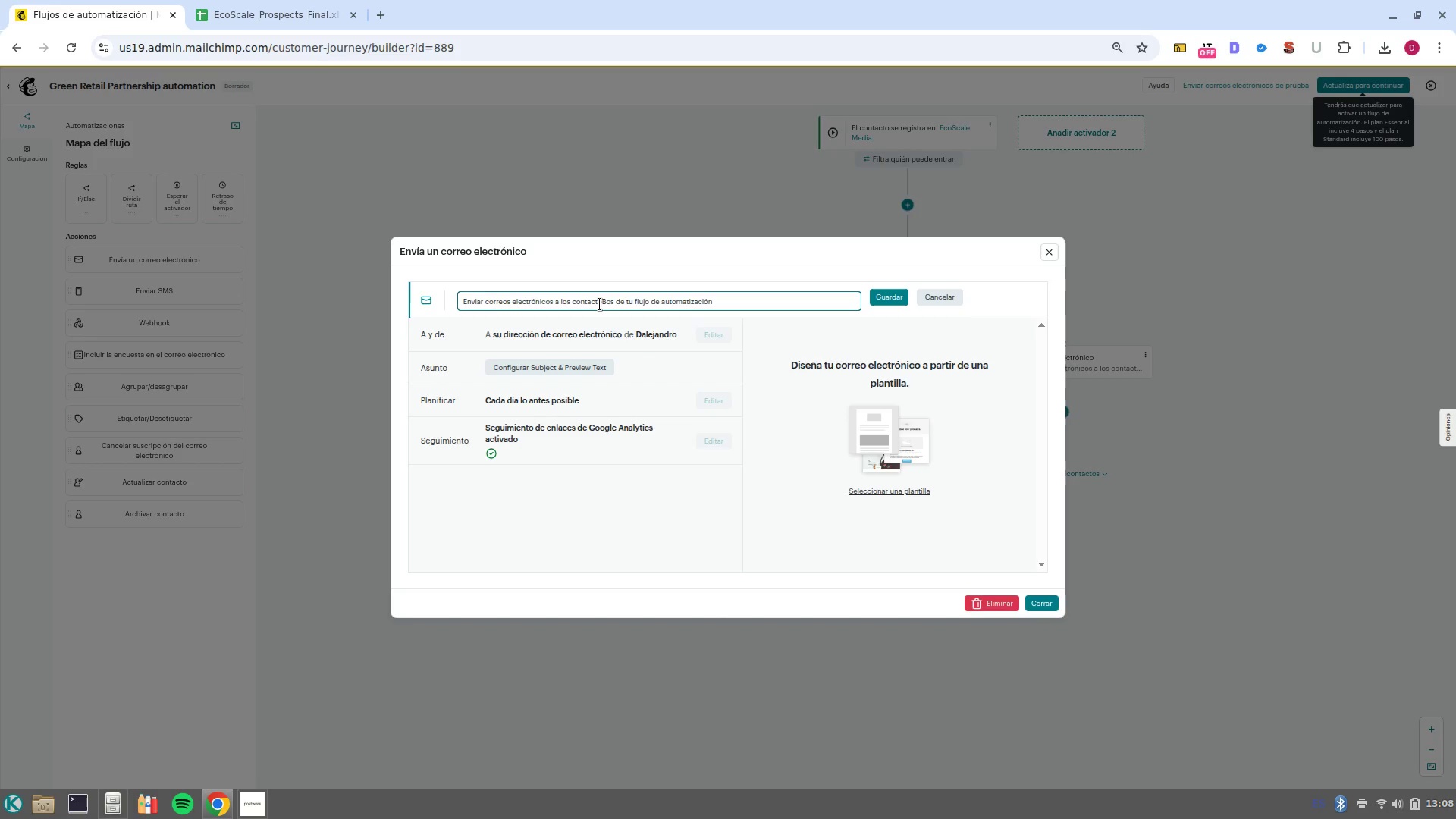 
double_click([600, 304])
 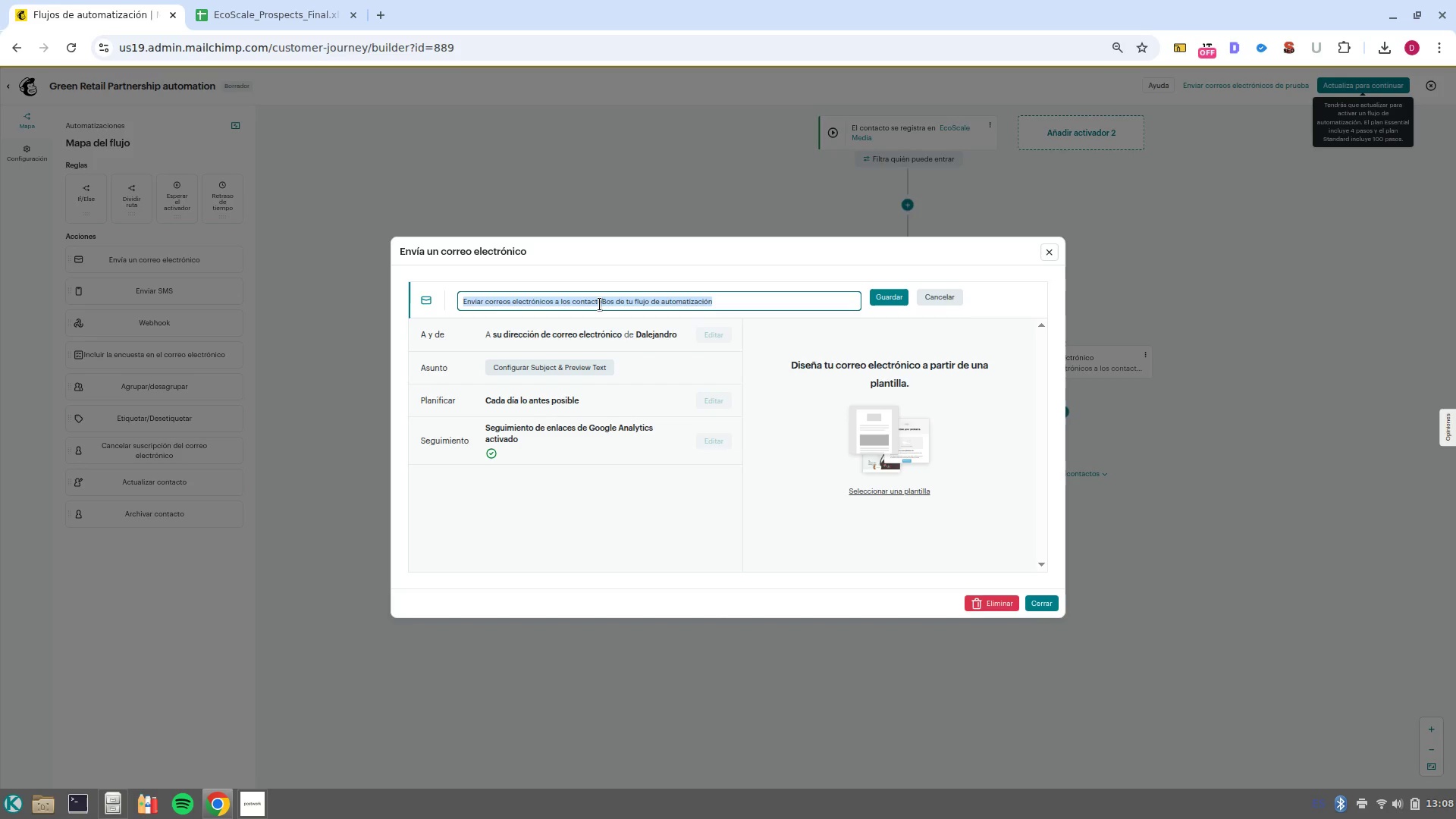 
triple_click([600, 304])
 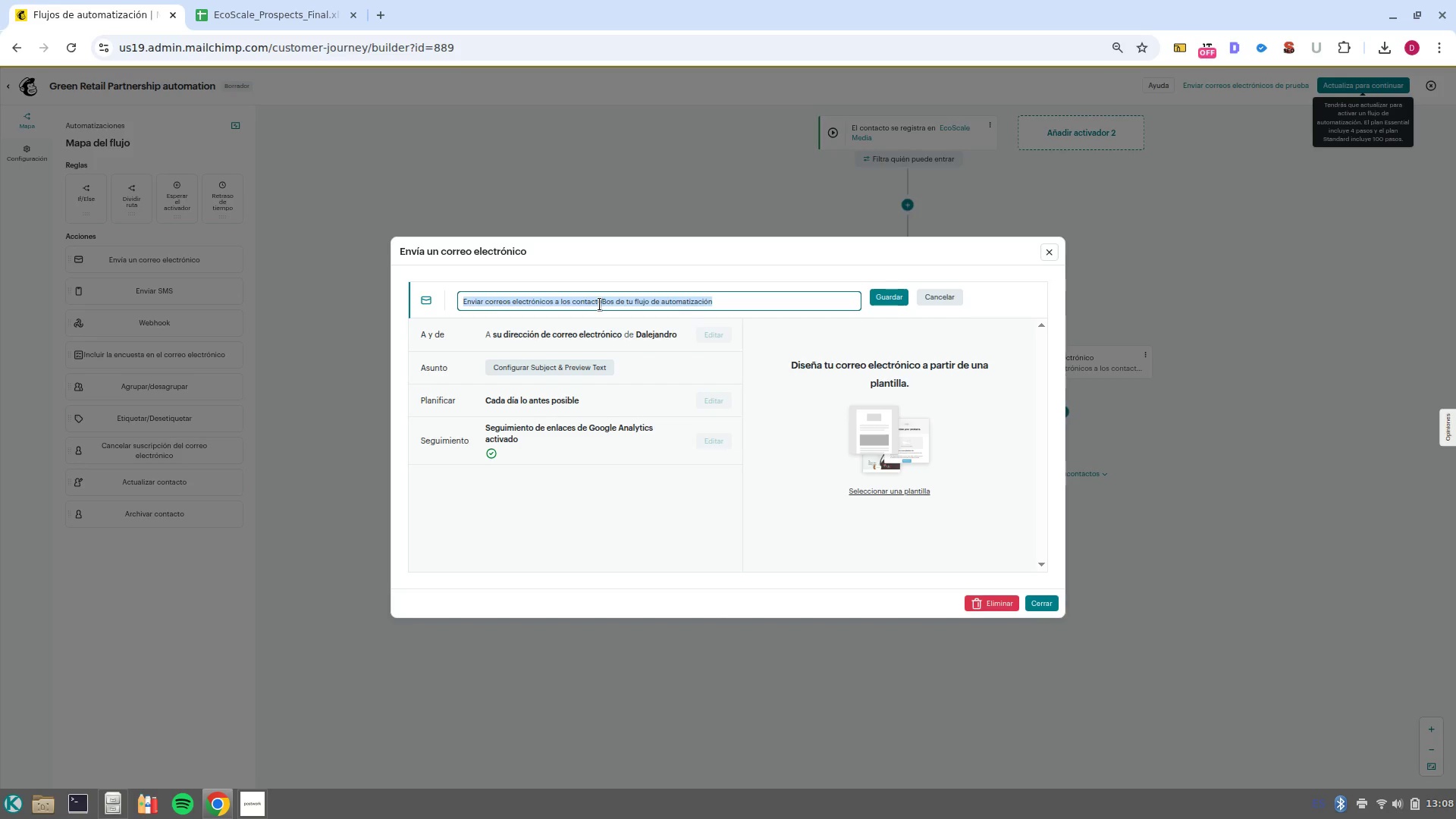 
type(Boost)
 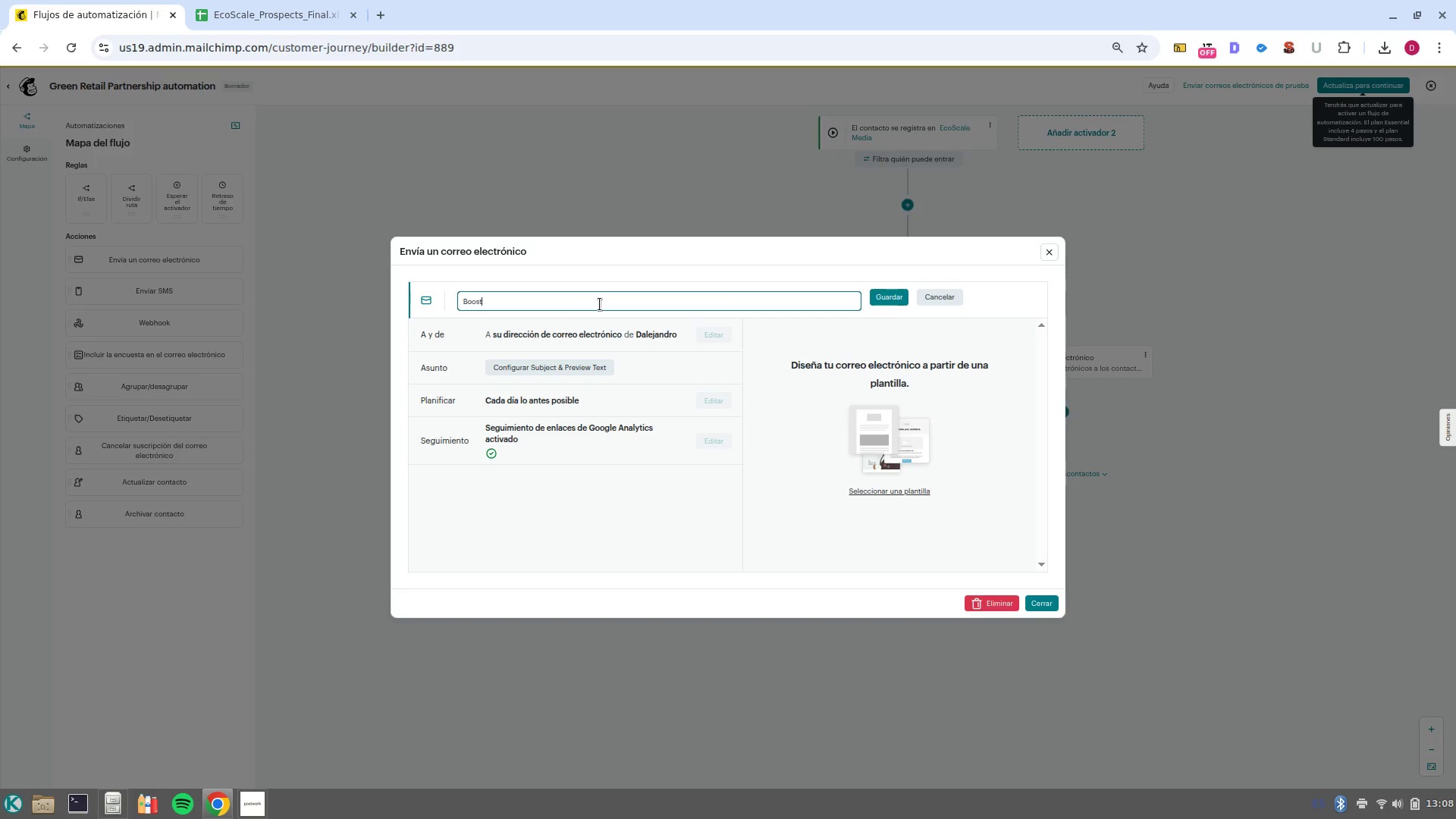 
key(Control+ArrowLeft)
 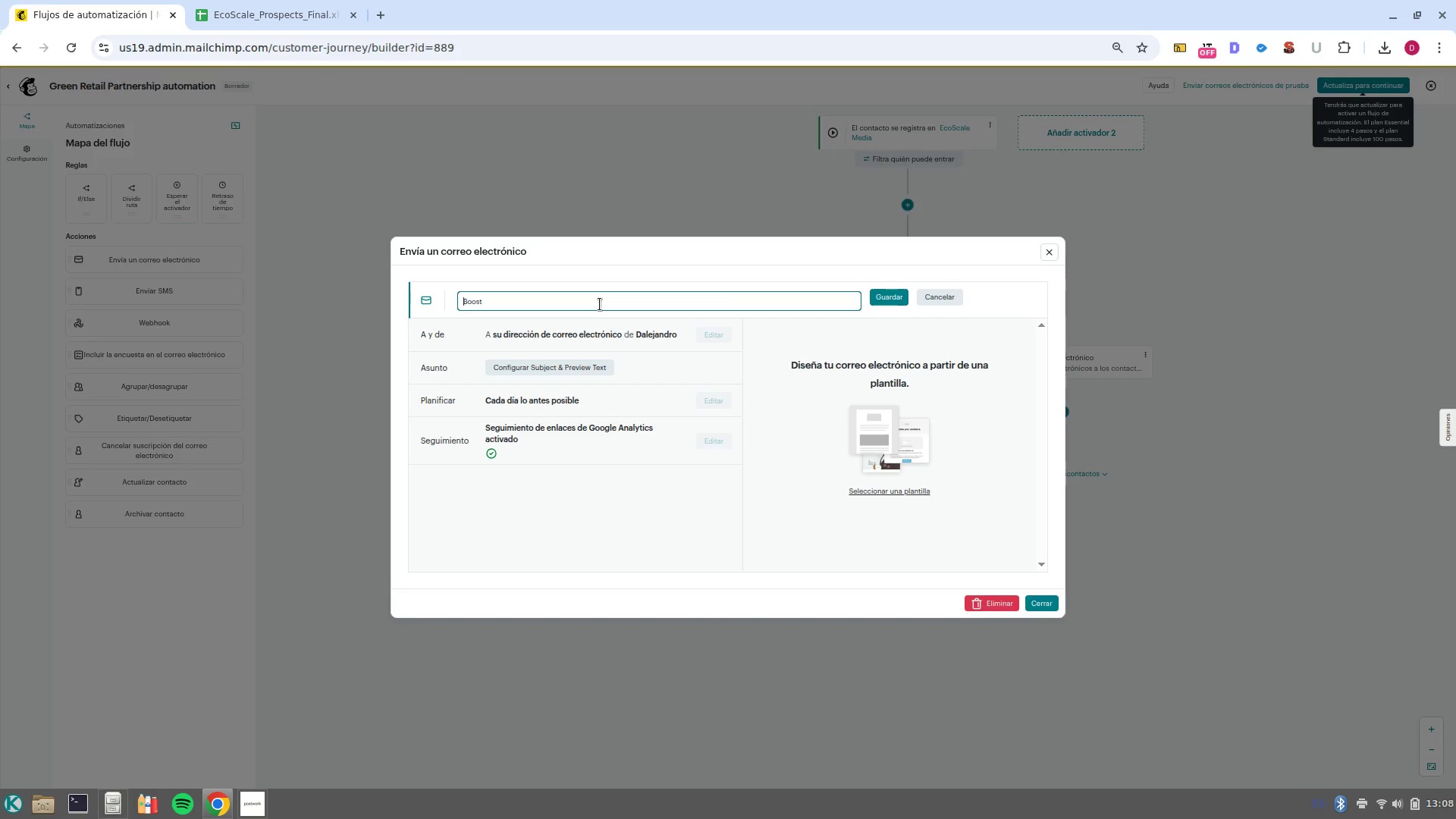 
type(Email> )
 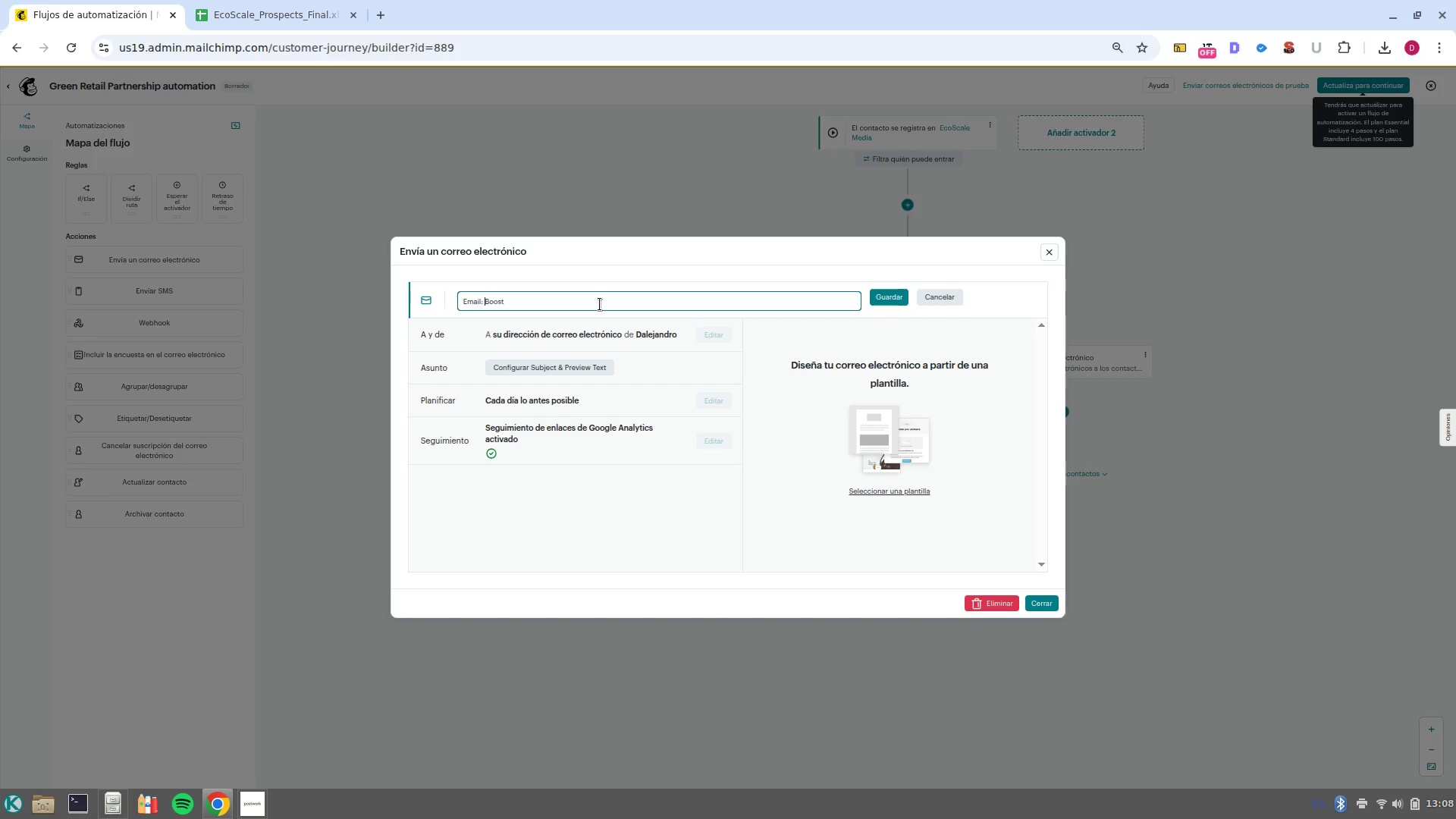 
key(Control+ArrowRight)
 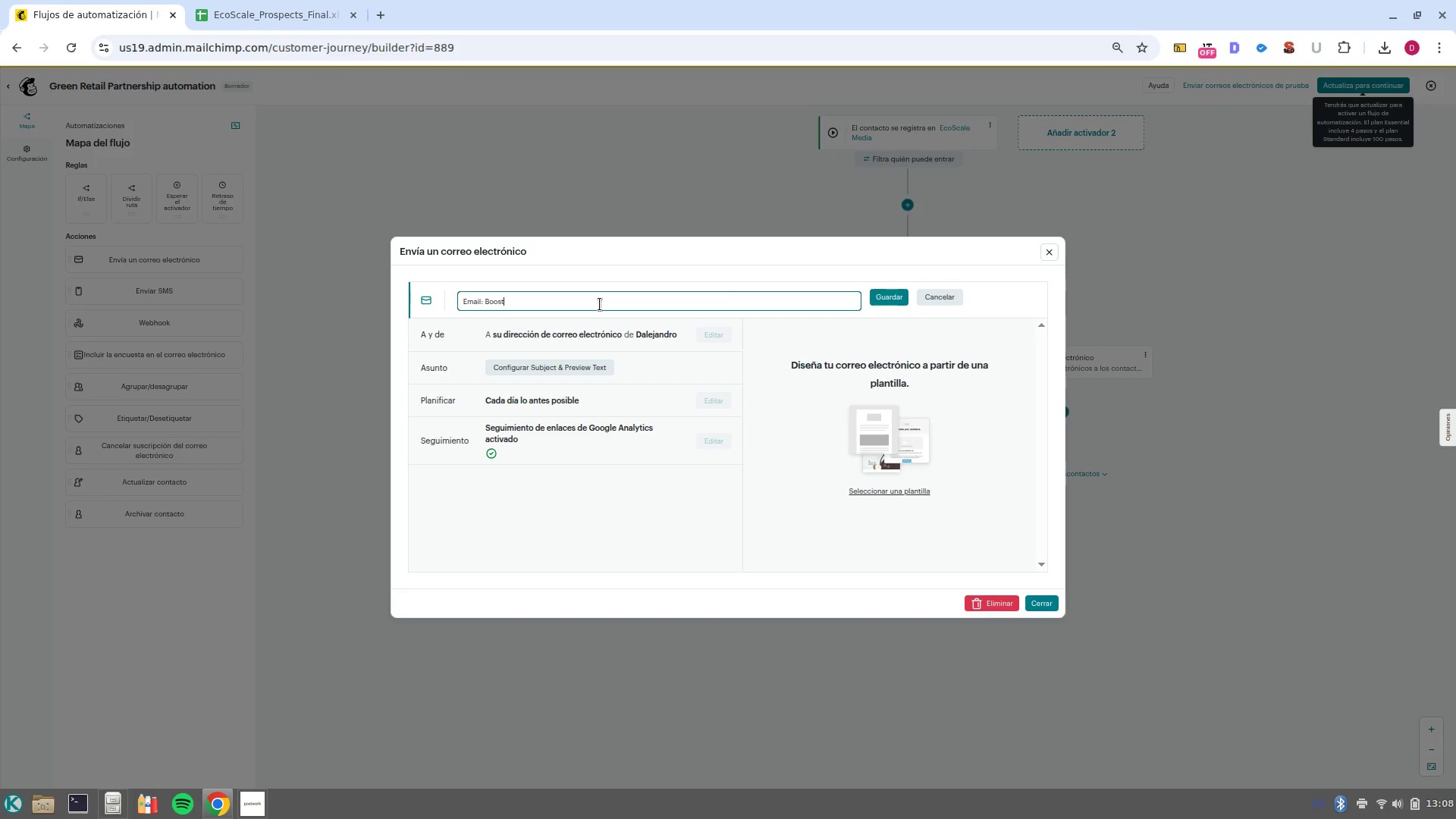 
key(Control+ArrowRight)
 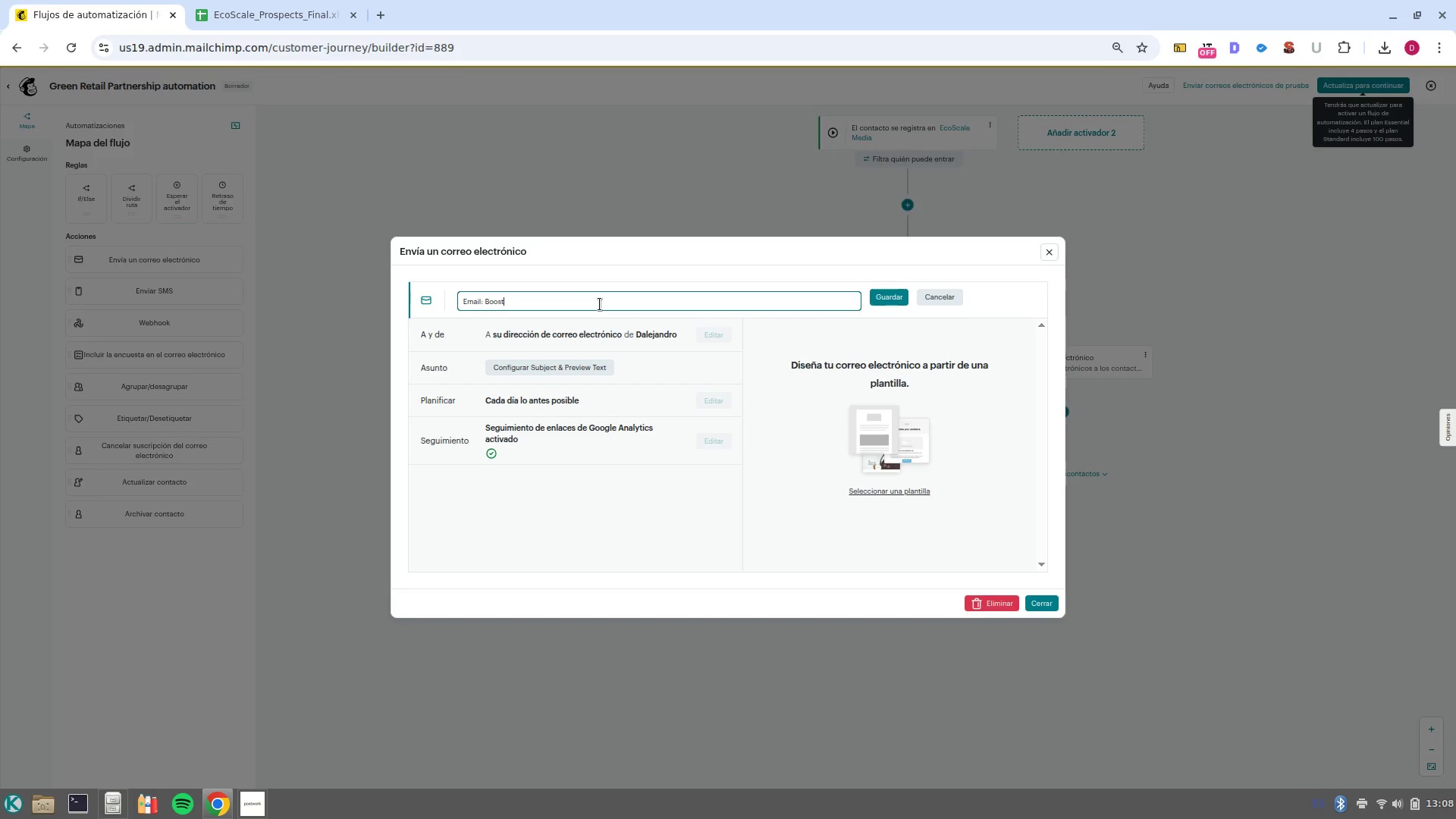 
type( your margins> High )
key(Backspace)
type(/ End Retail Oppp)
key(Backspace)
type(ortunity)
 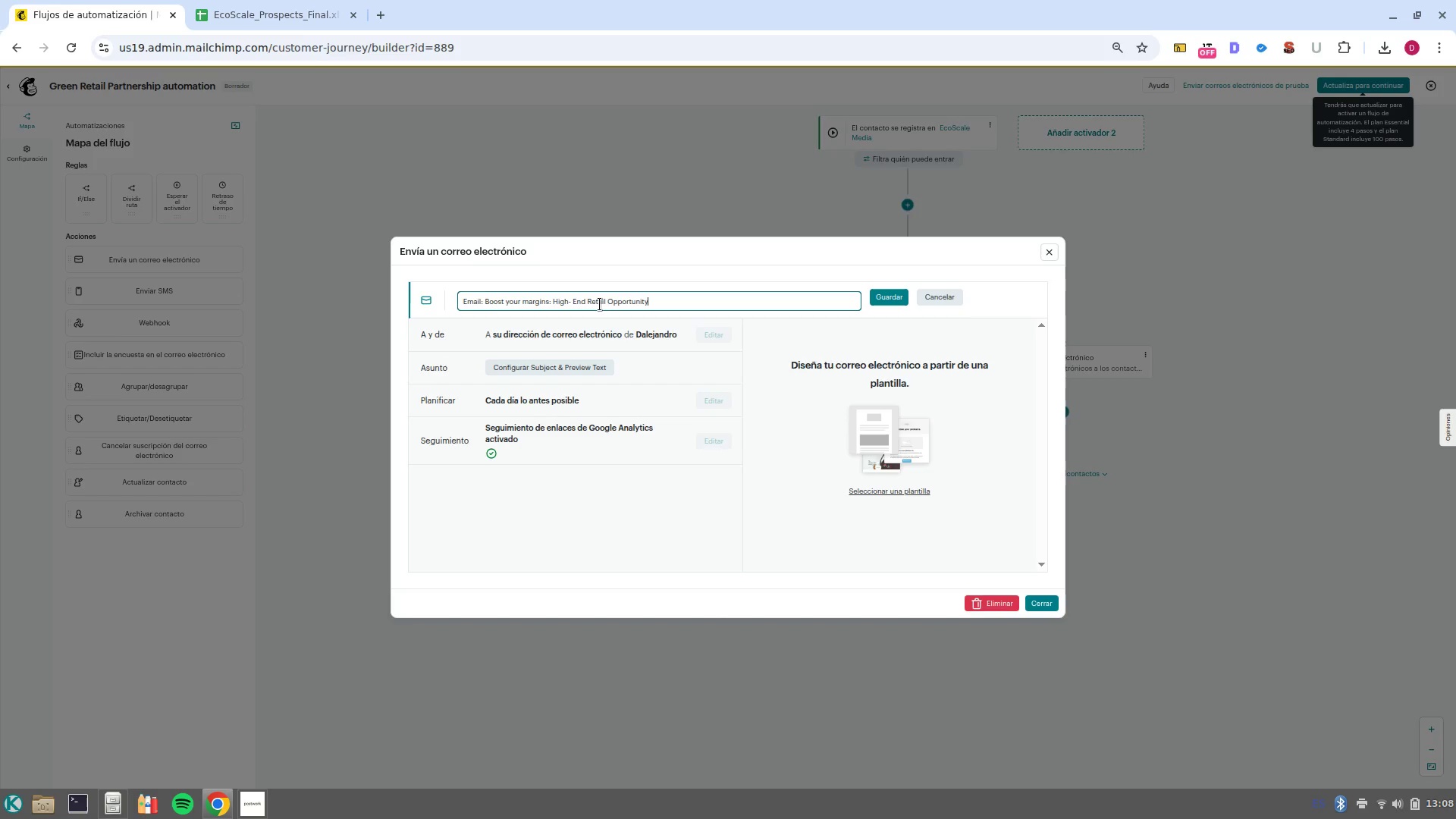 
left_click([1043, 605])
 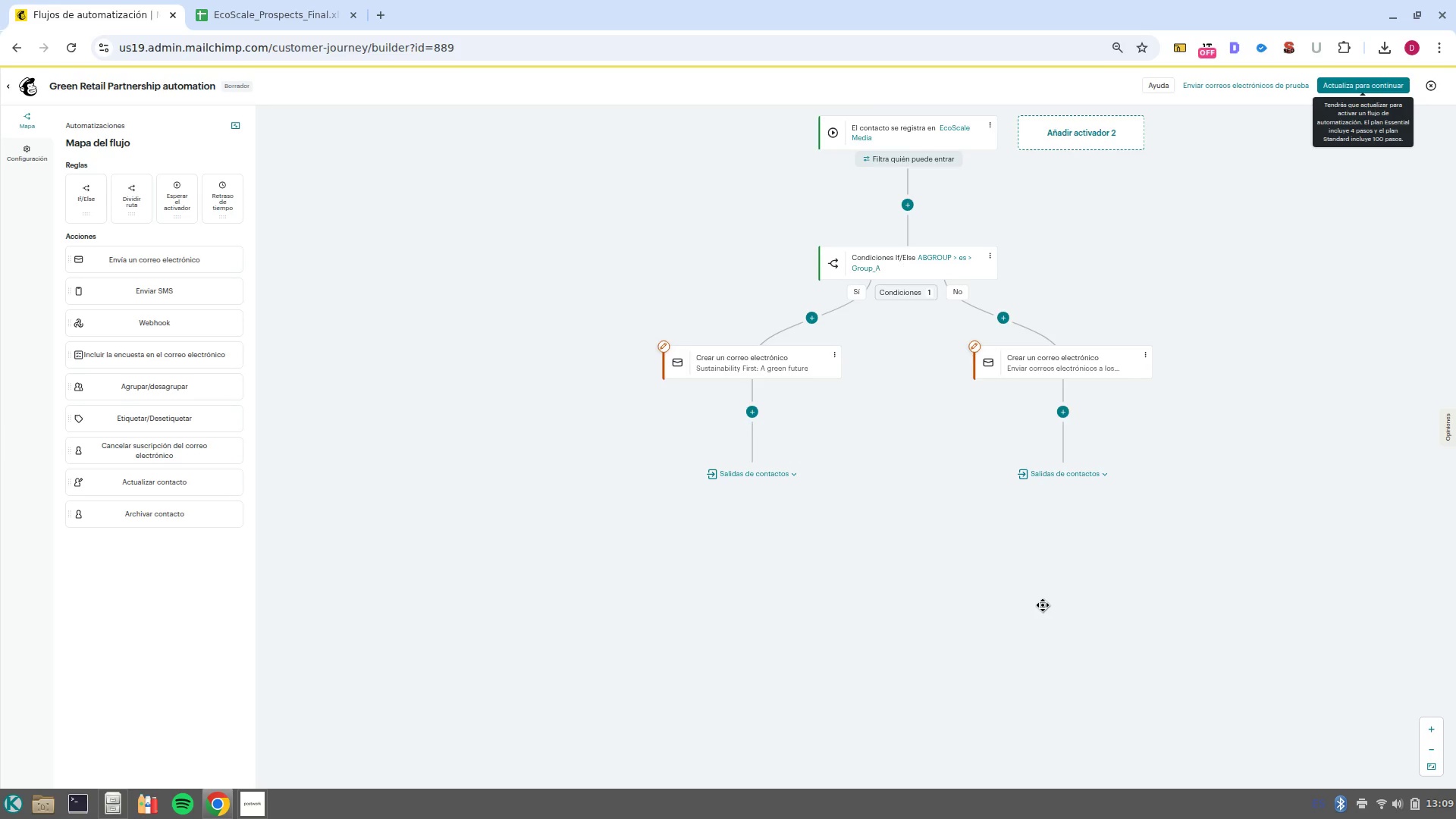 
wait(65.05)
 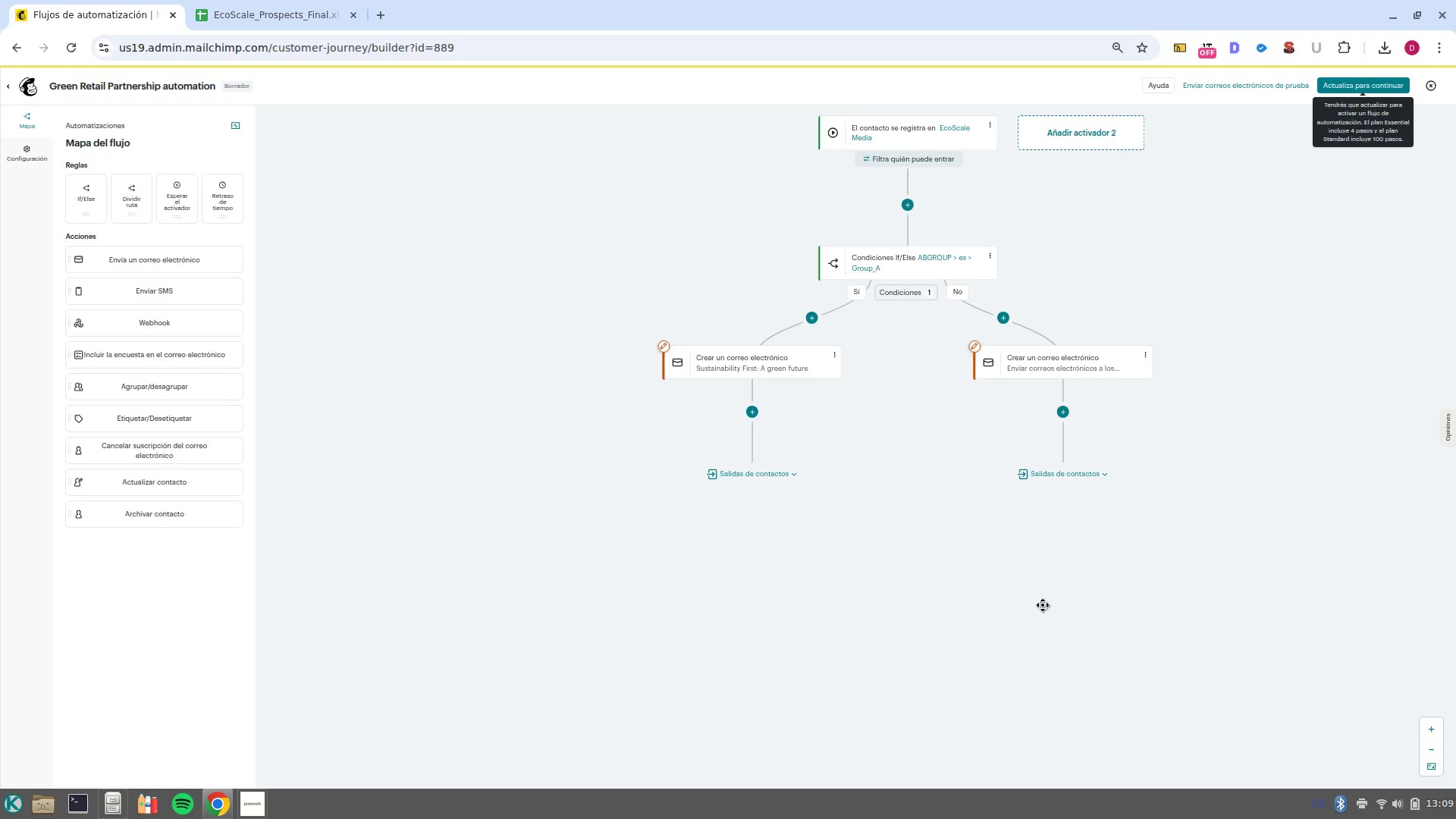 
left_click([1086, 373])
 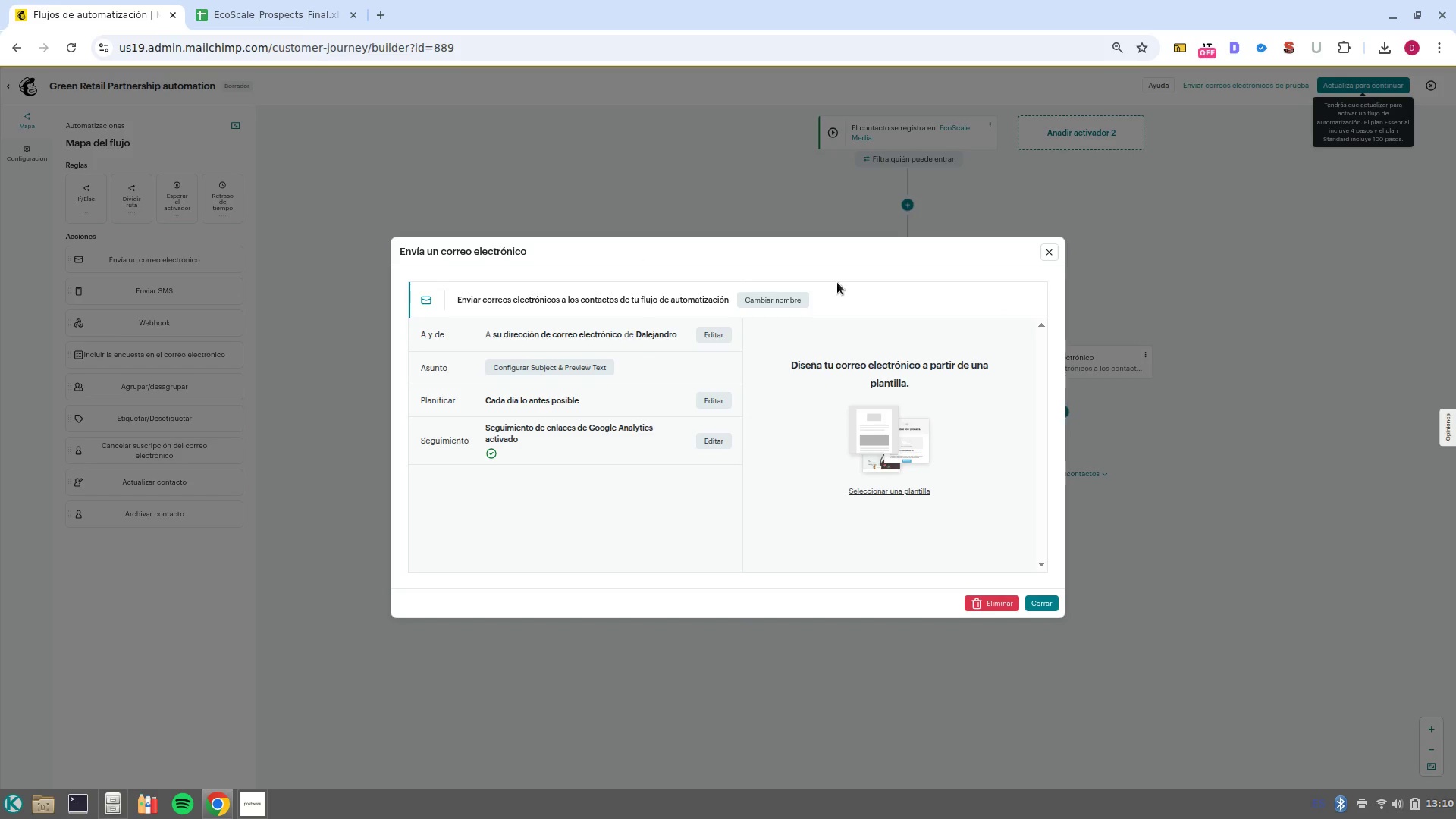 
left_click([780, 300])
 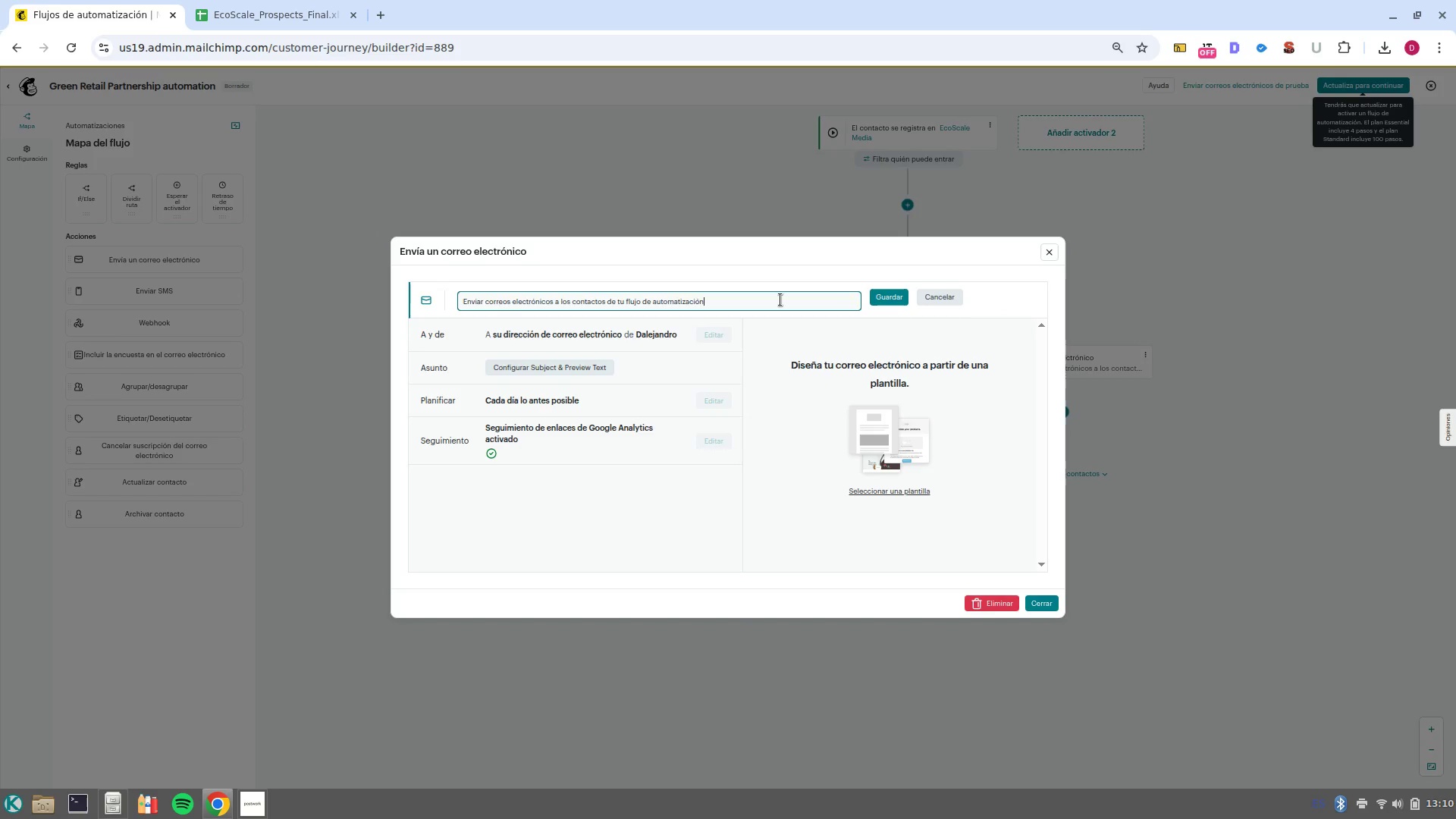 
double_click([780, 300])
 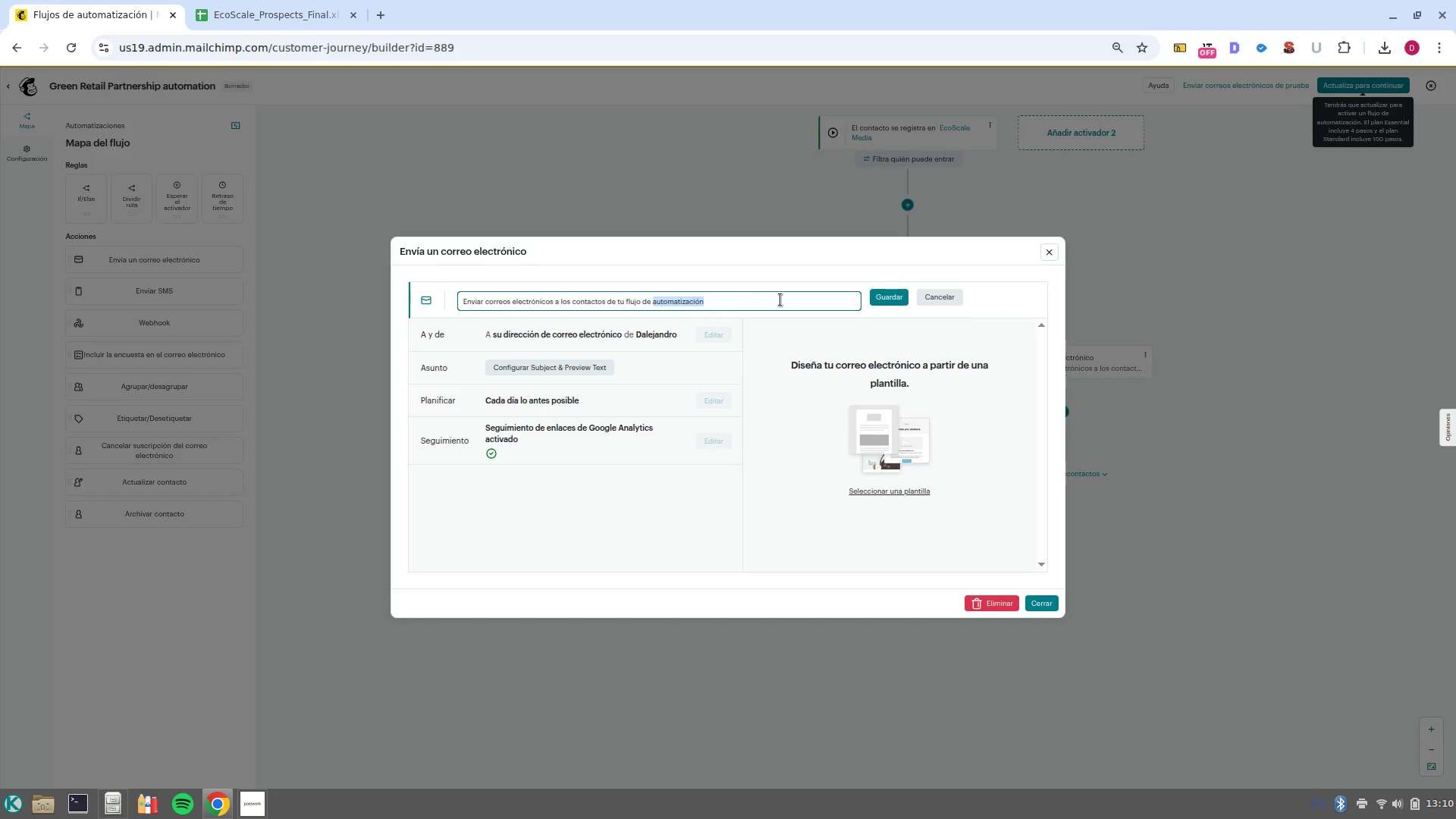 
left_click([780, 300])
 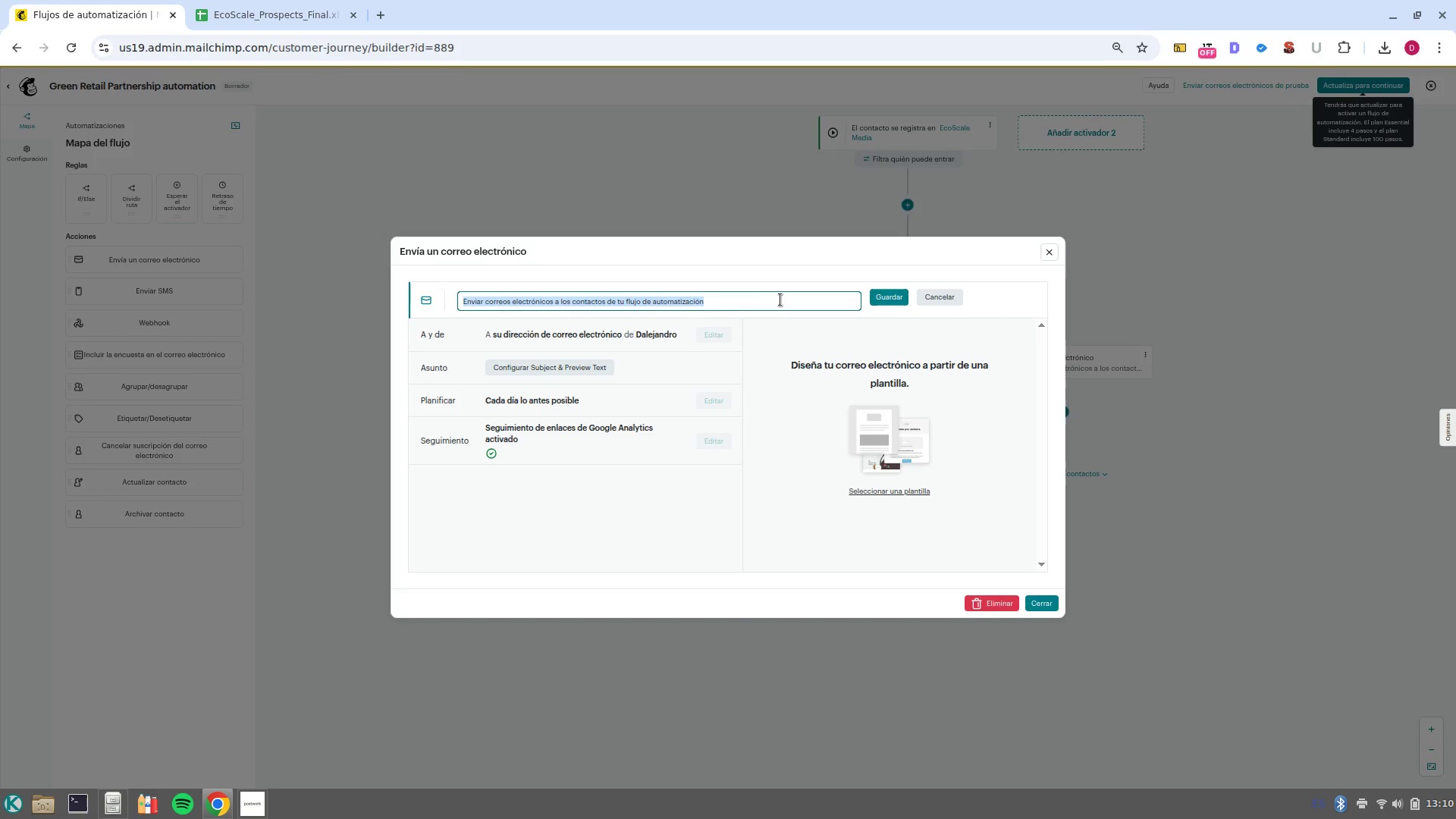 
wait(6.34)
 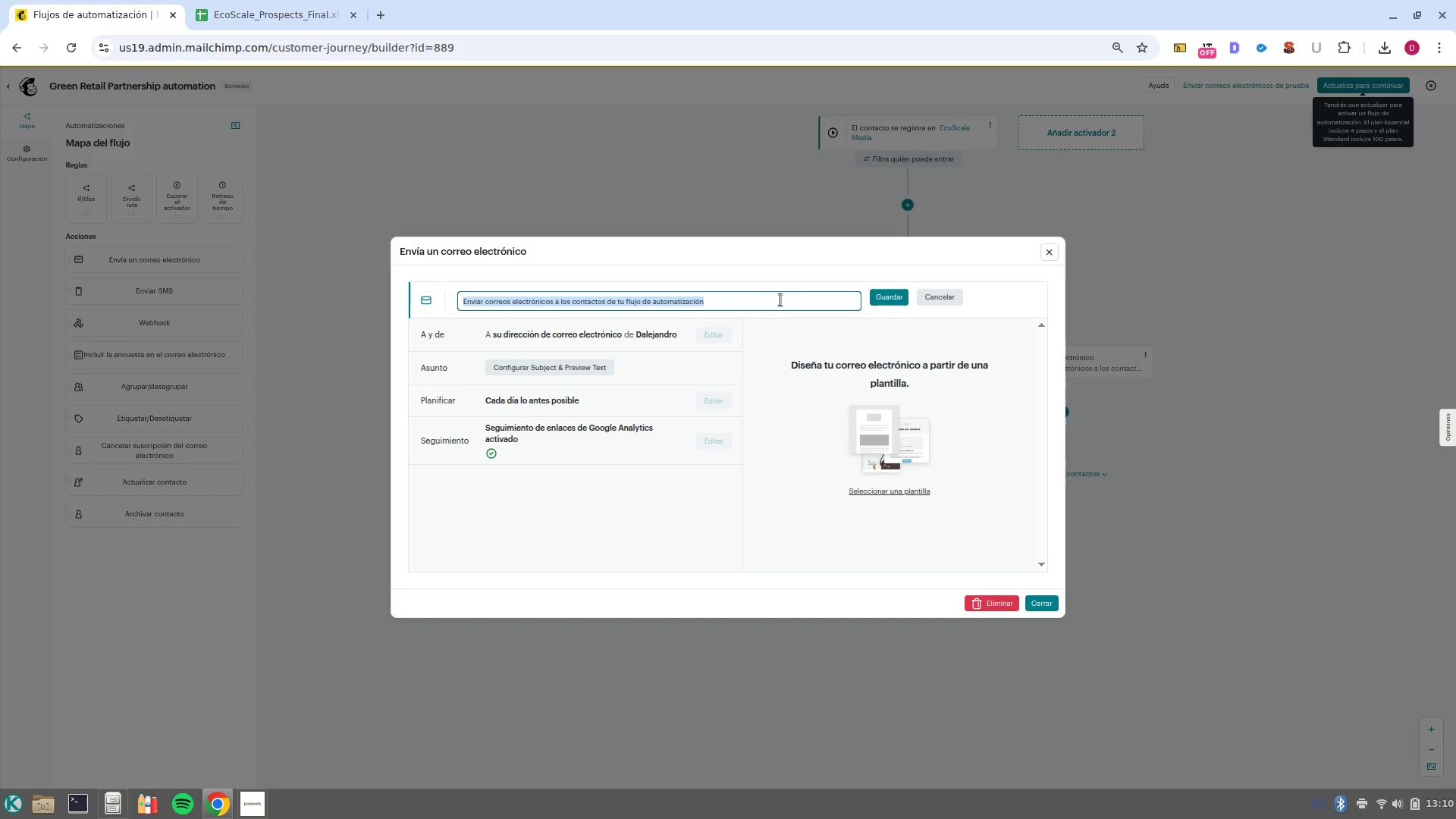 
type(Profit margin Focused)
 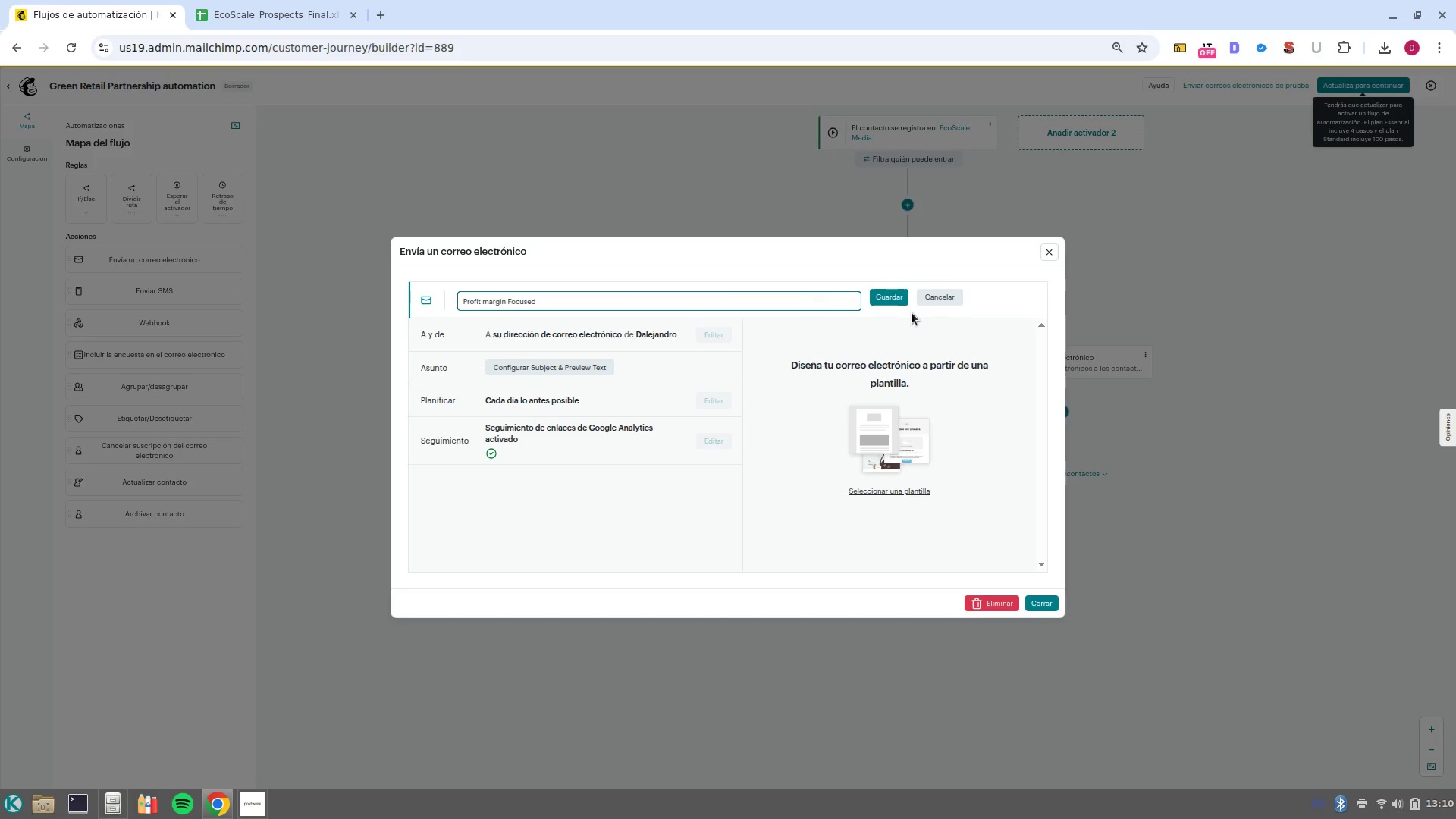 
left_click([897, 287])
 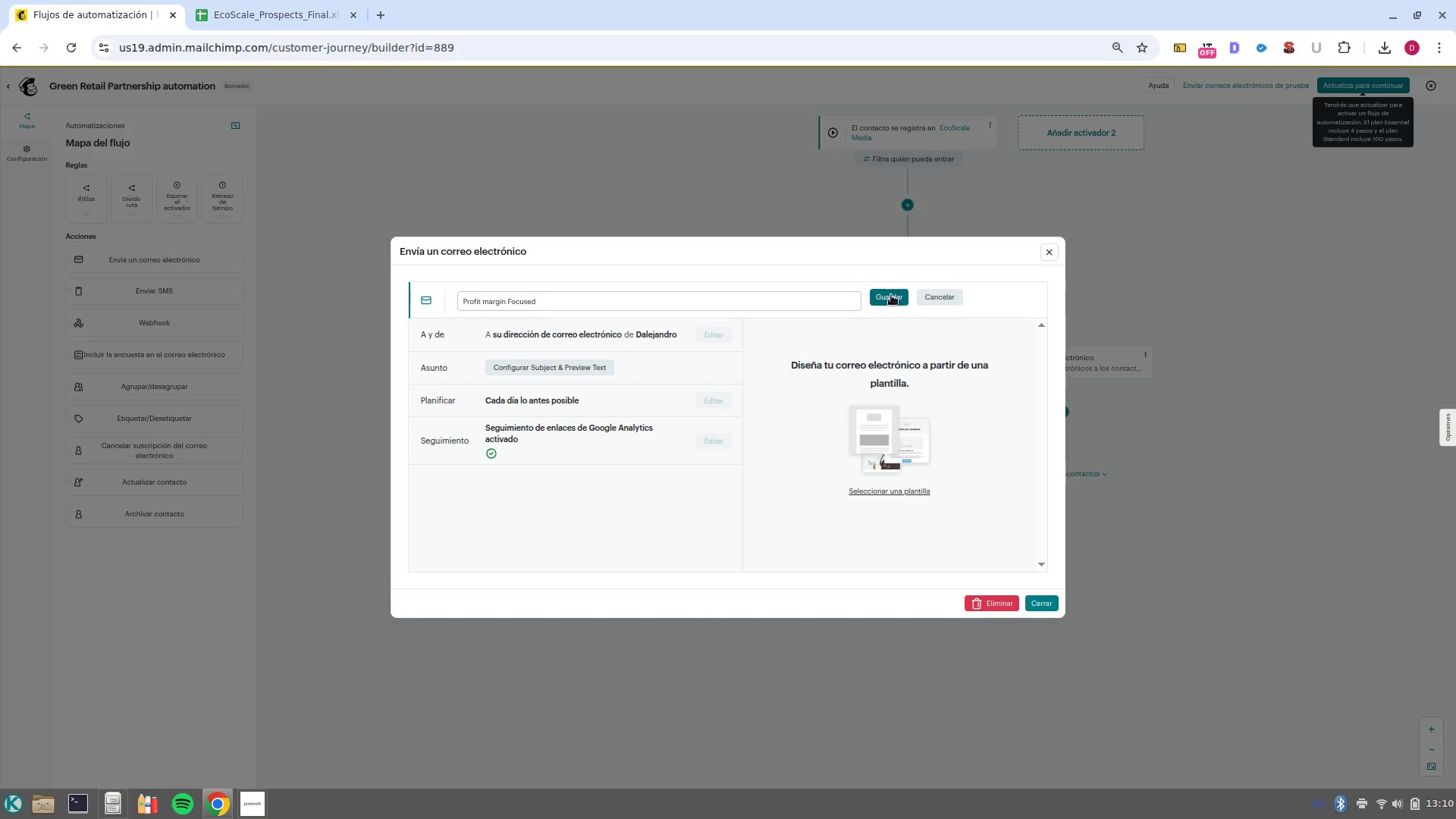 
left_click([891, 295])
 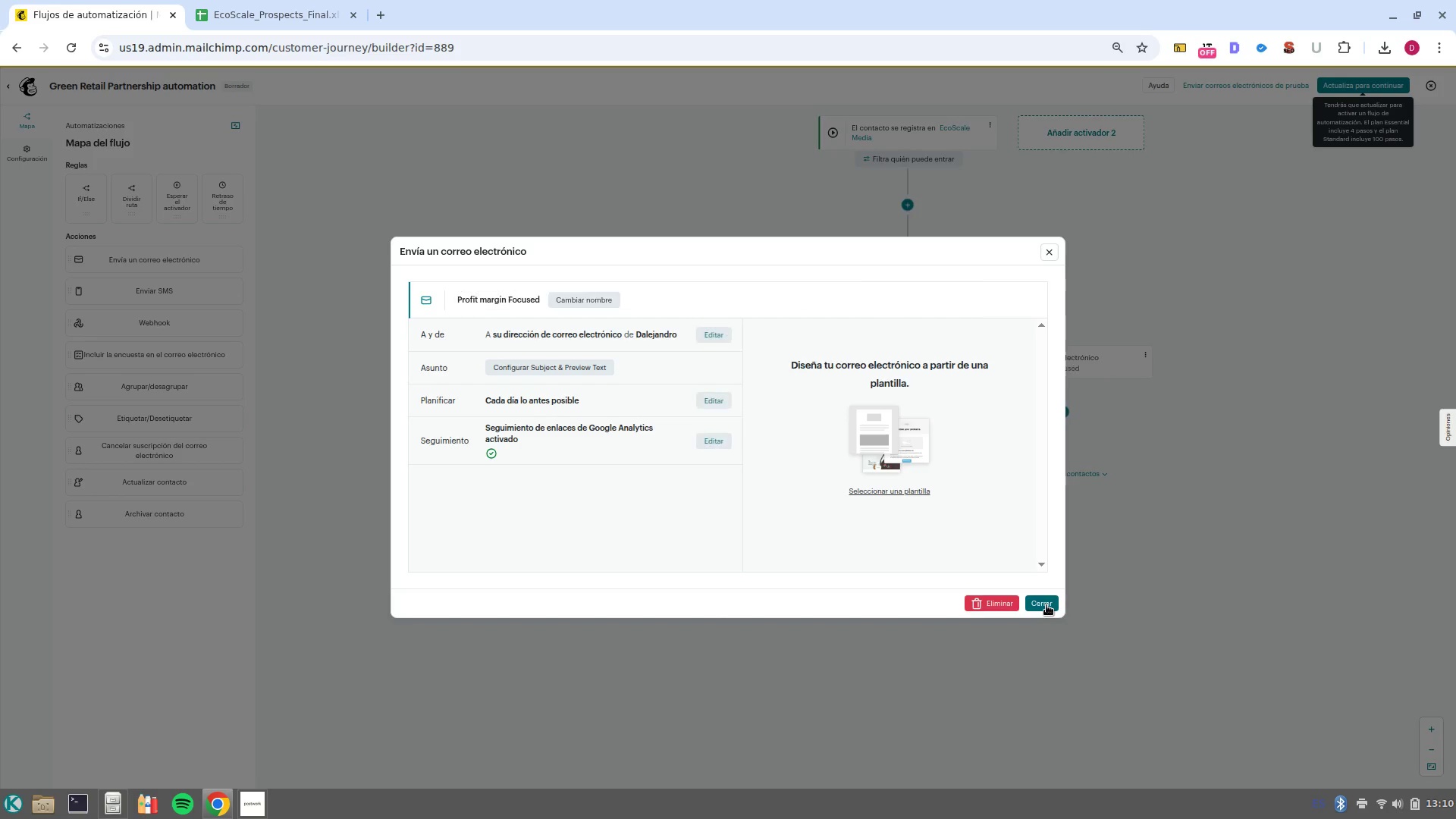 
left_click([1046, 605])
 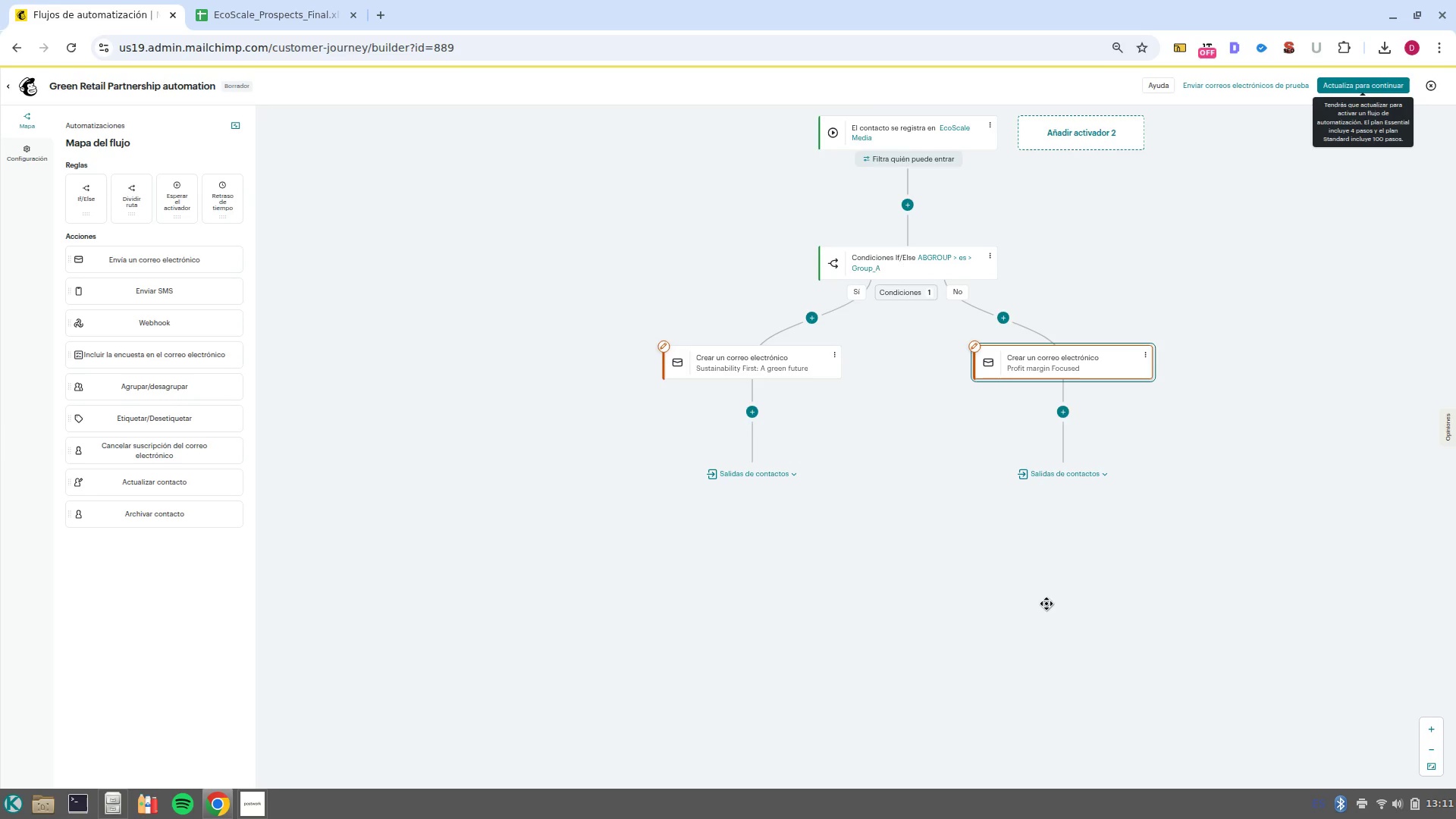 
wait(70.46)
 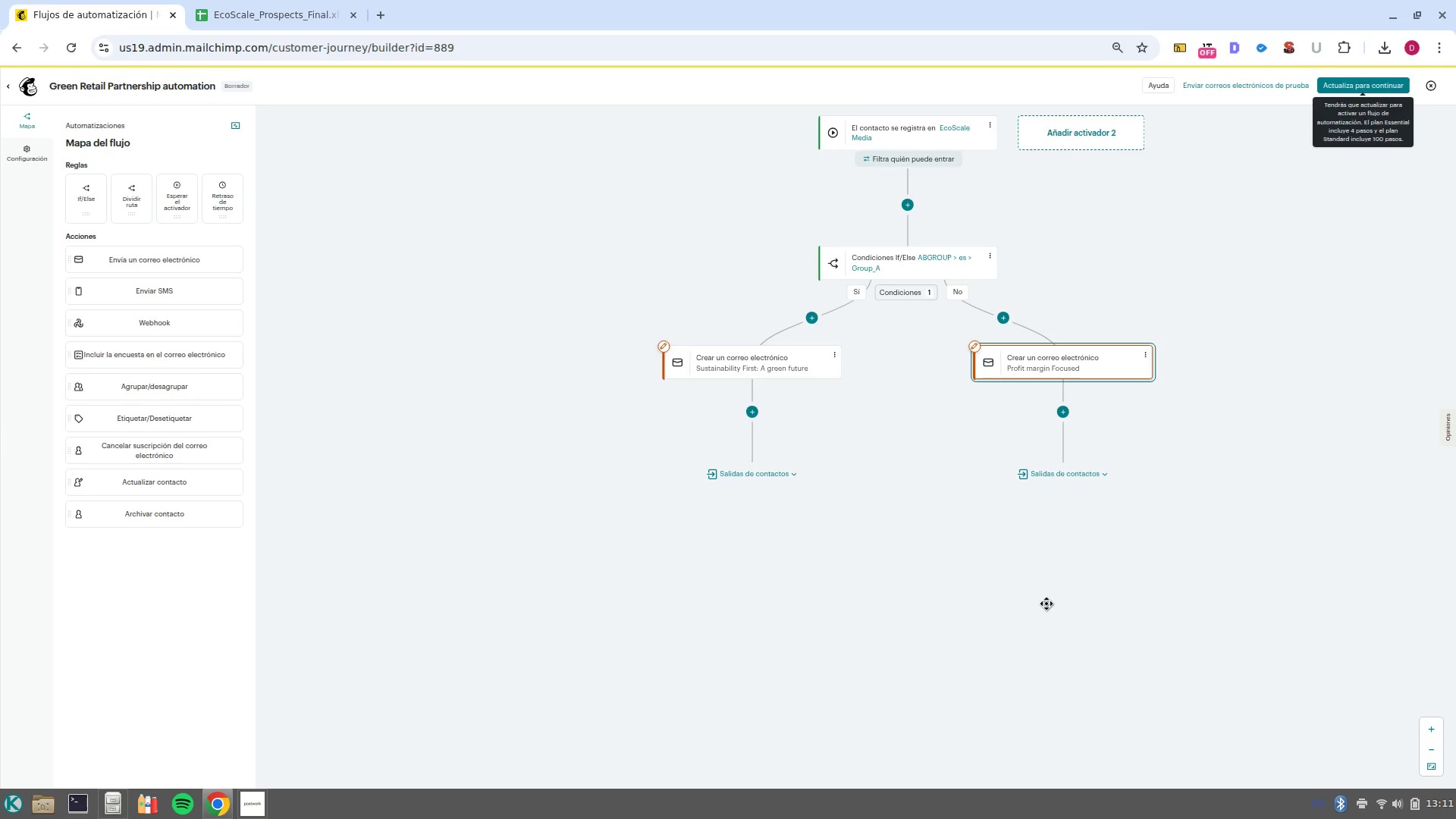 
left_click([744, 422])
 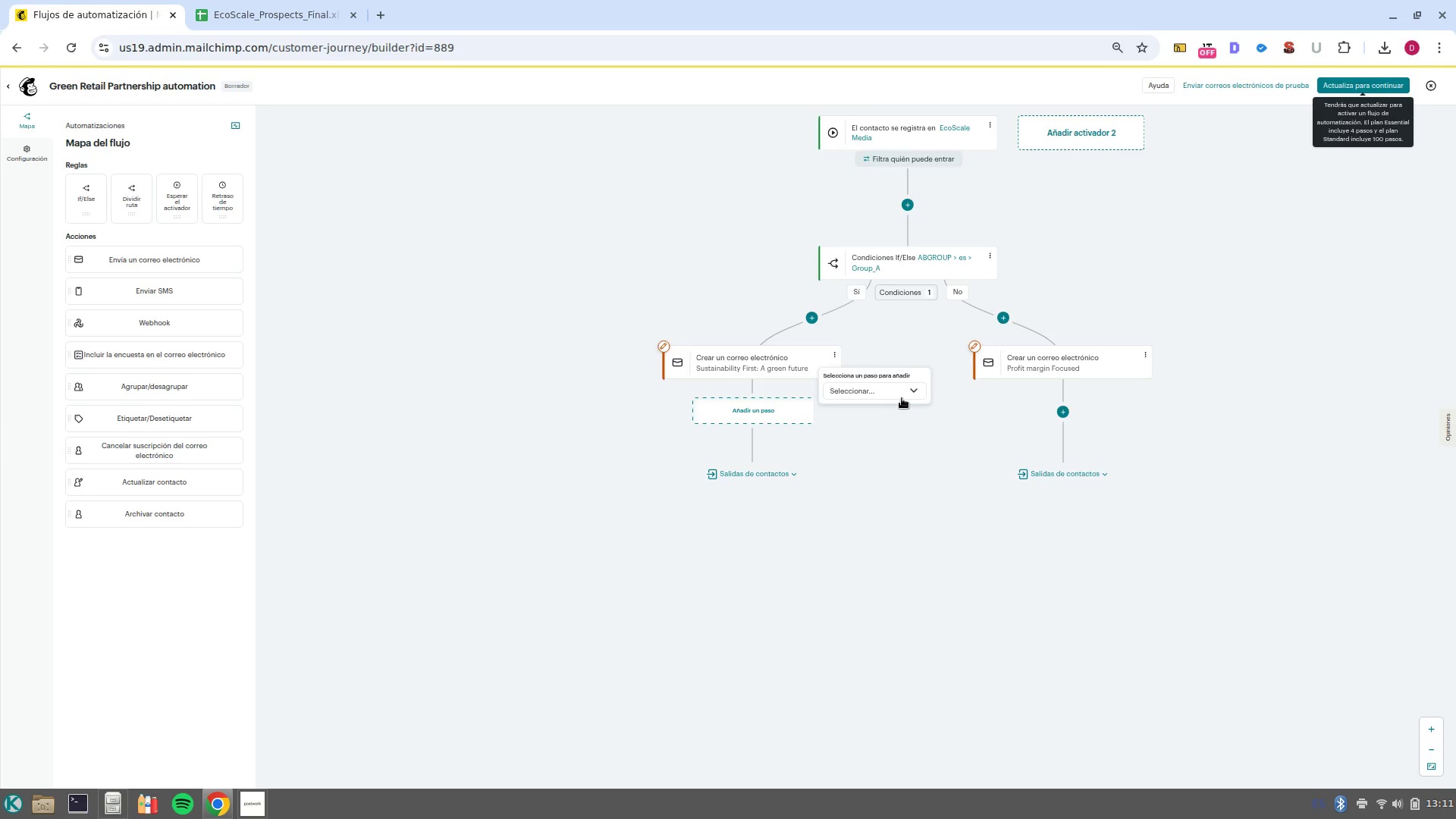 
left_click([902, 398])
 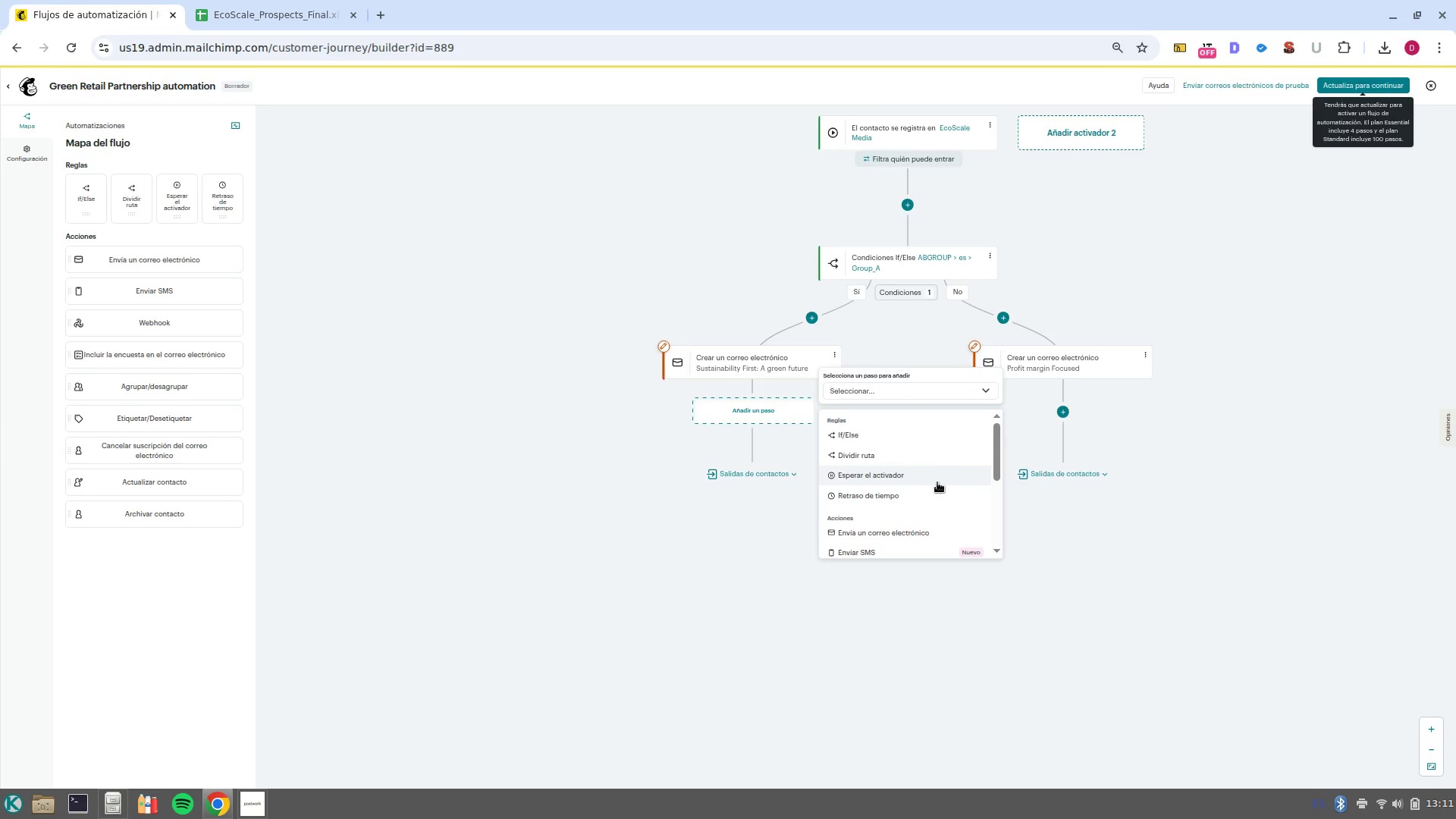 
left_click([940, 491])
 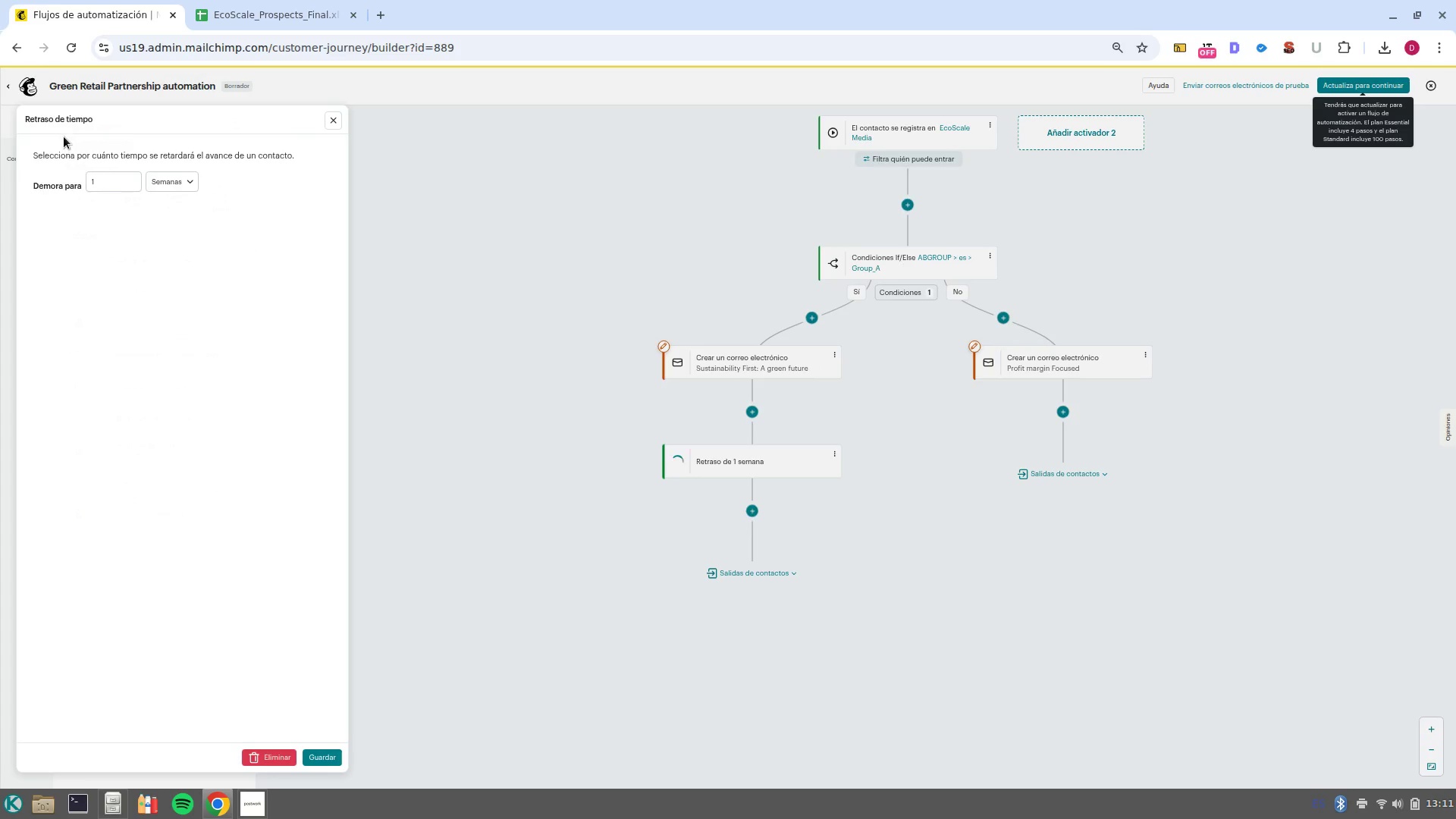 
left_click([174, 188])
 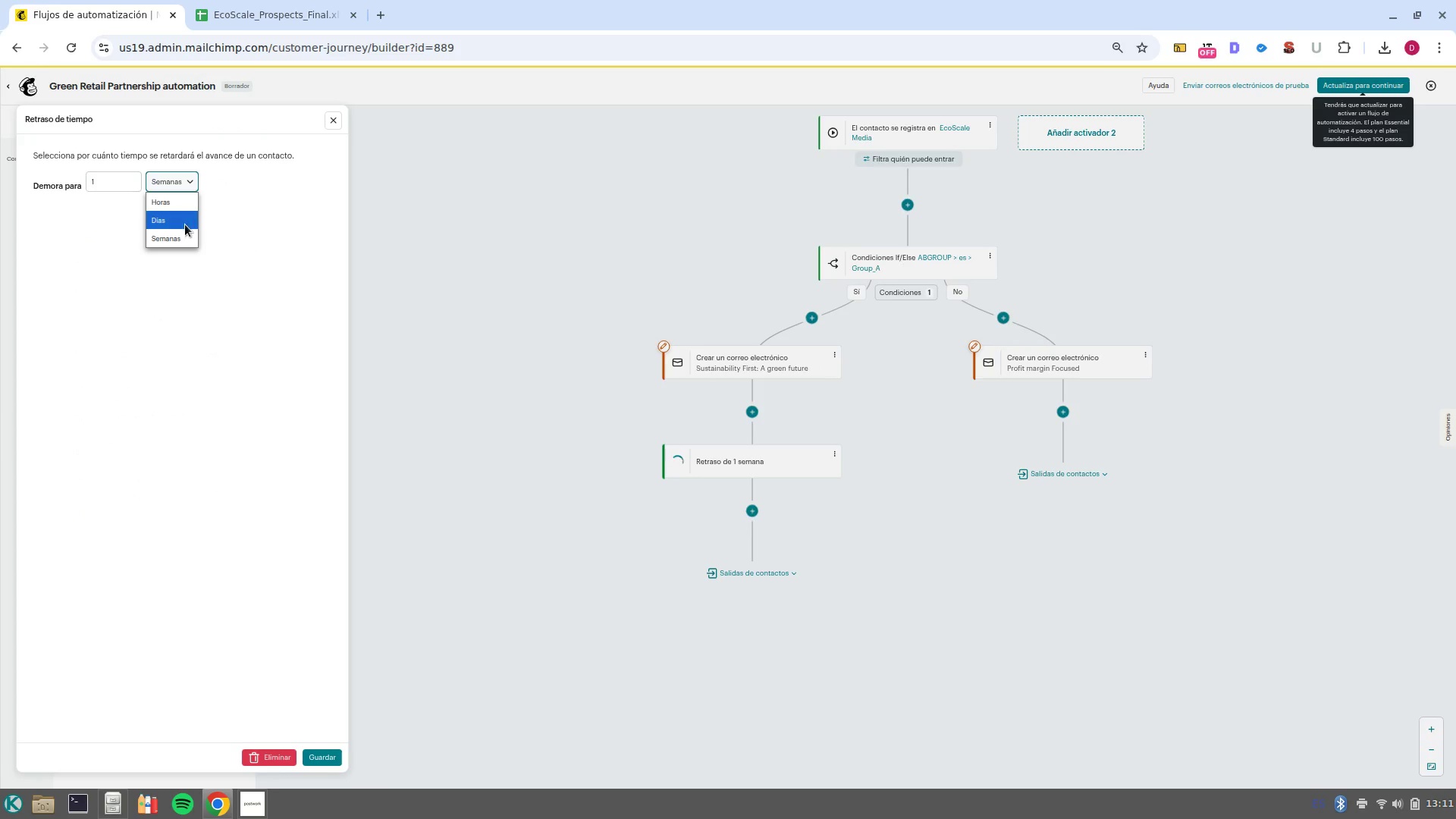 
left_click([185, 224])
 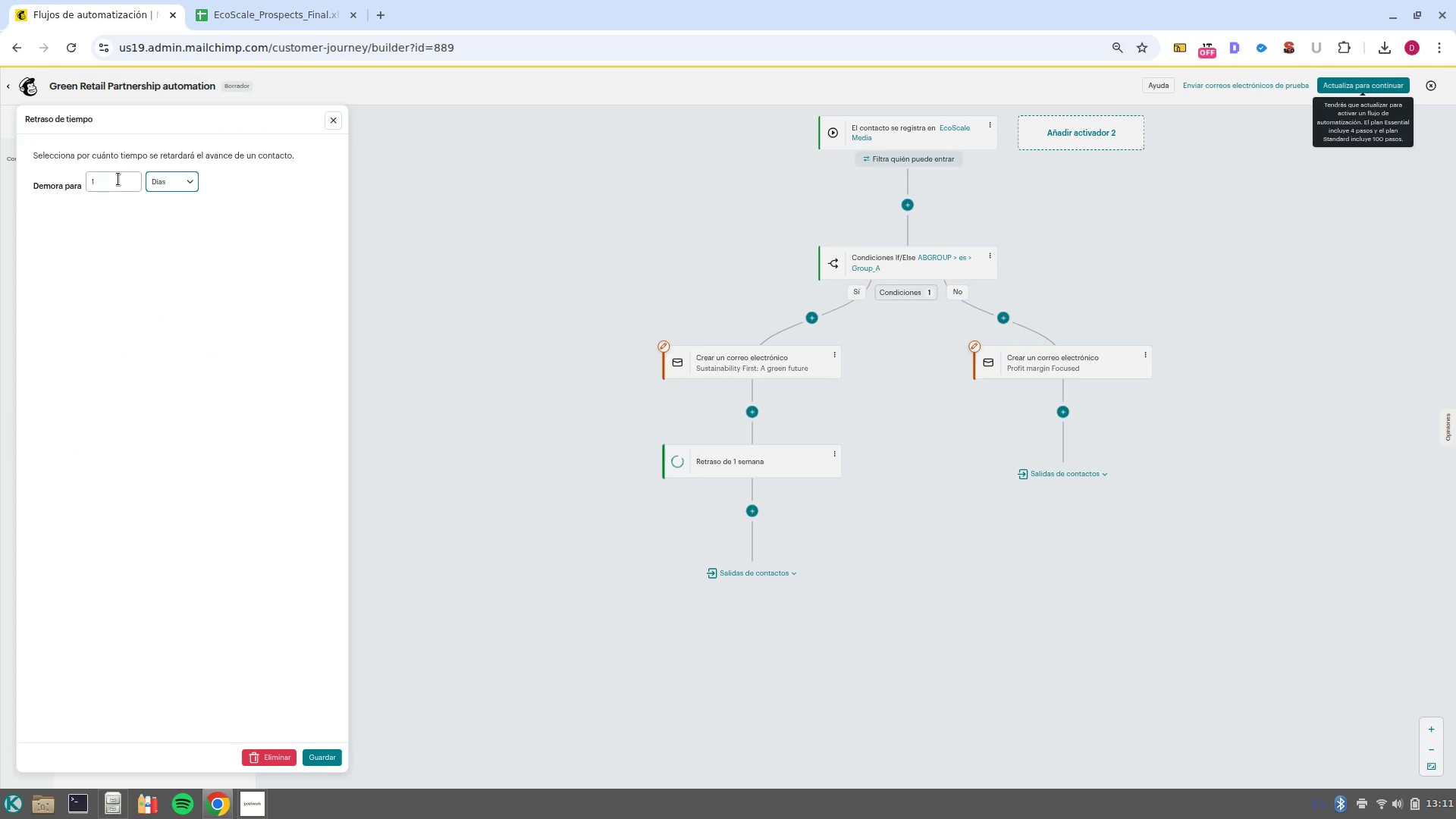 
left_click([118, 179])
 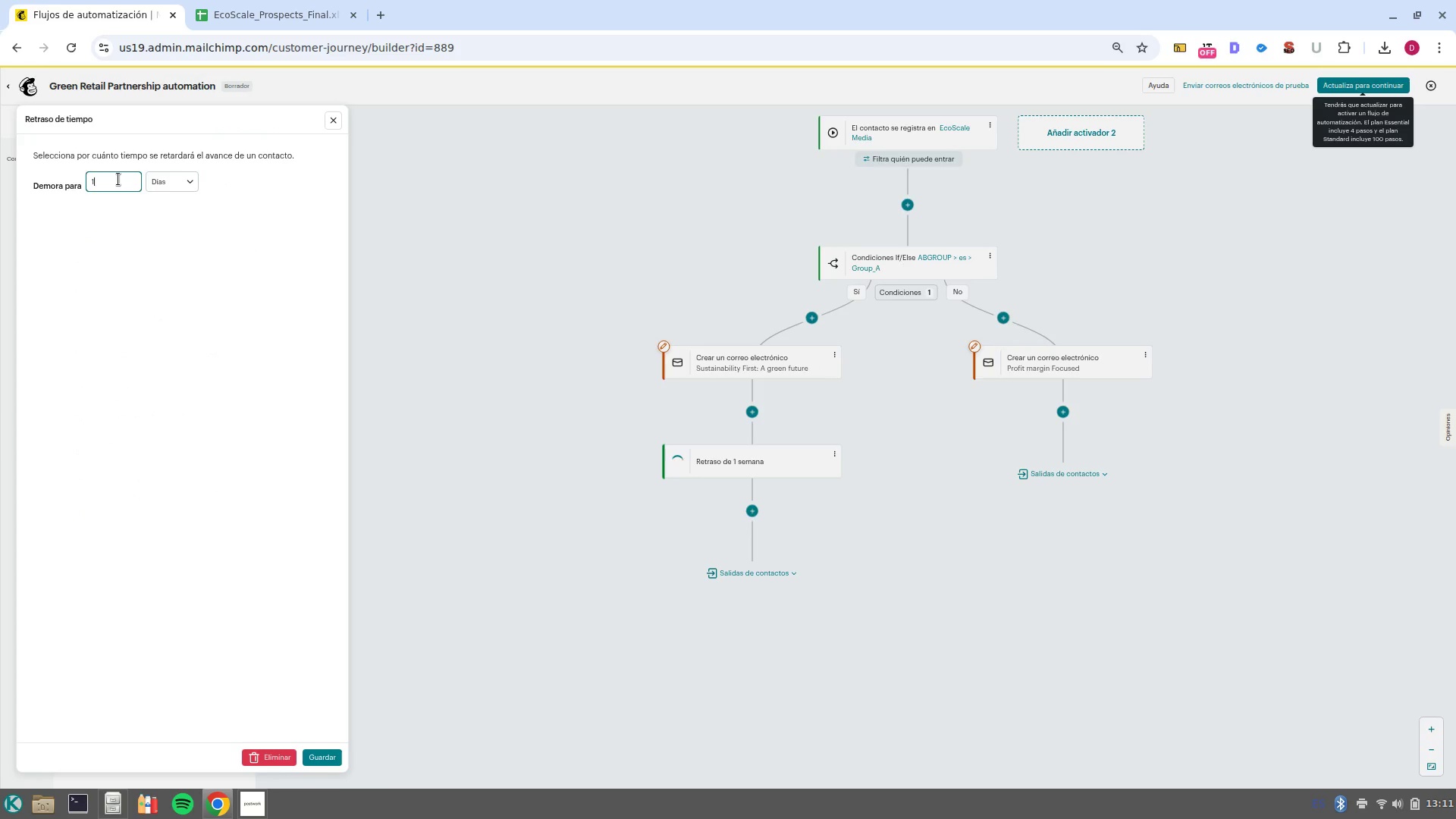 
key(Backspace)
 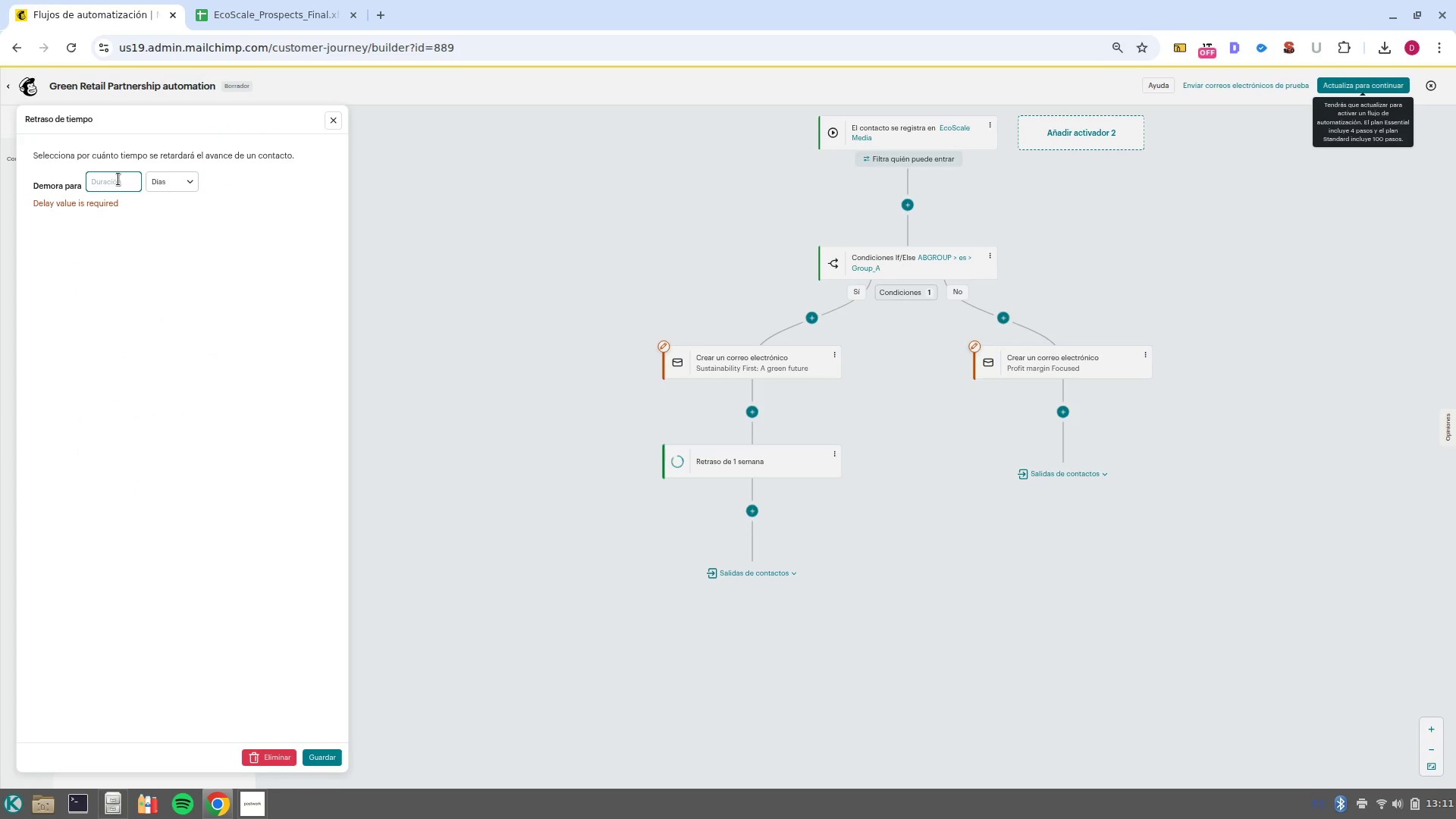 
key(2)
 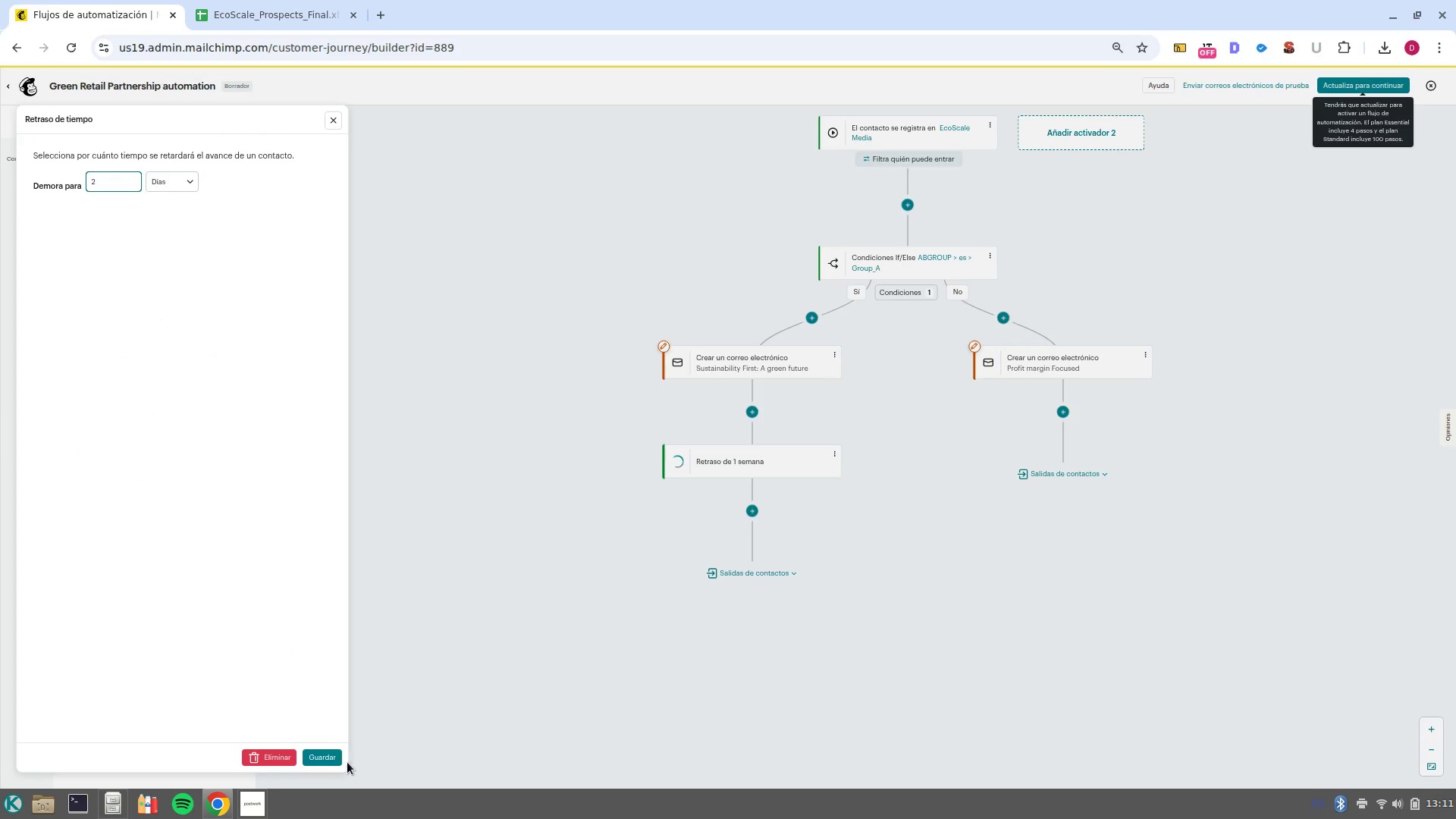 
left_click([330, 759])
 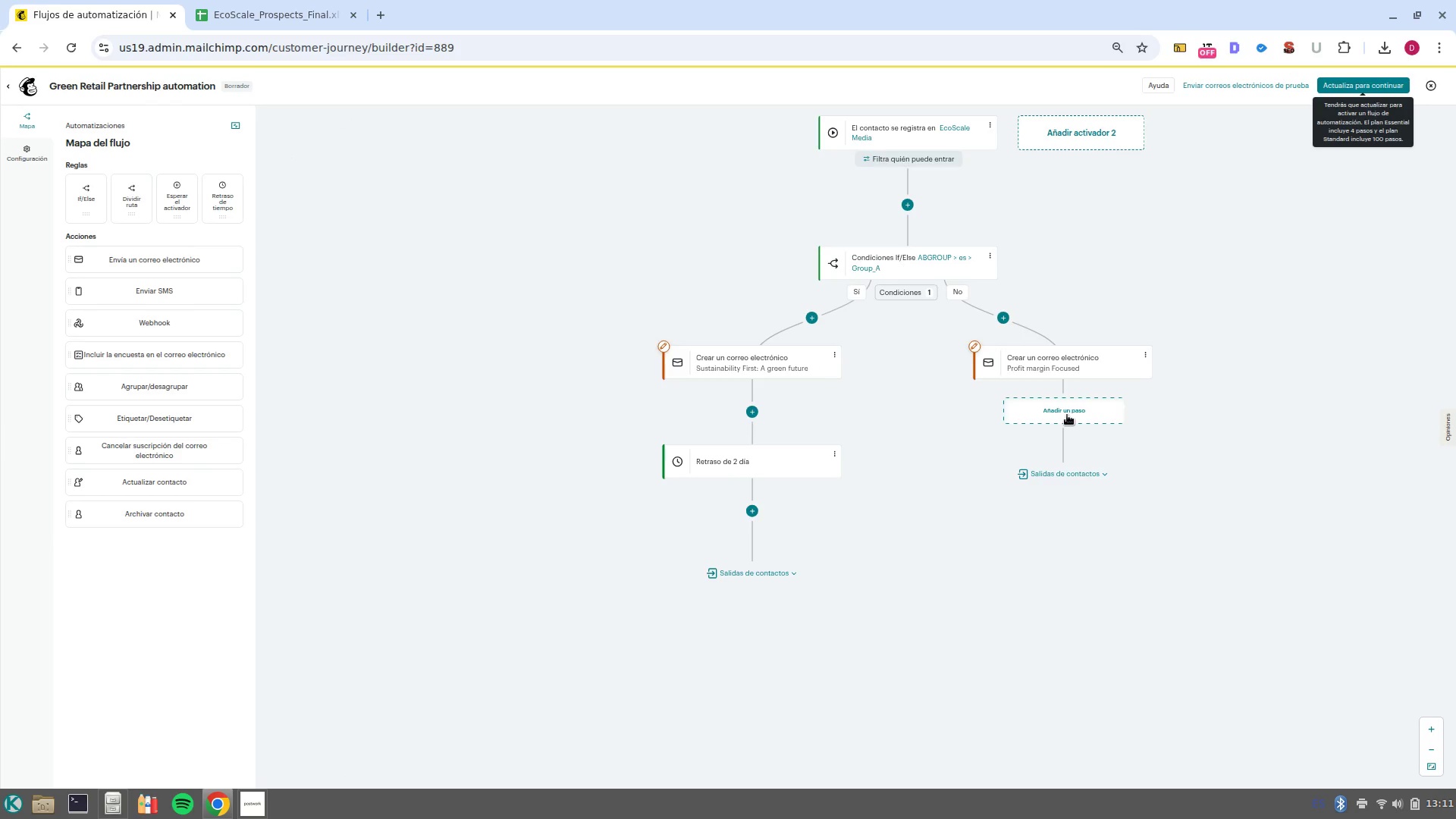 
left_click([1067, 415])
 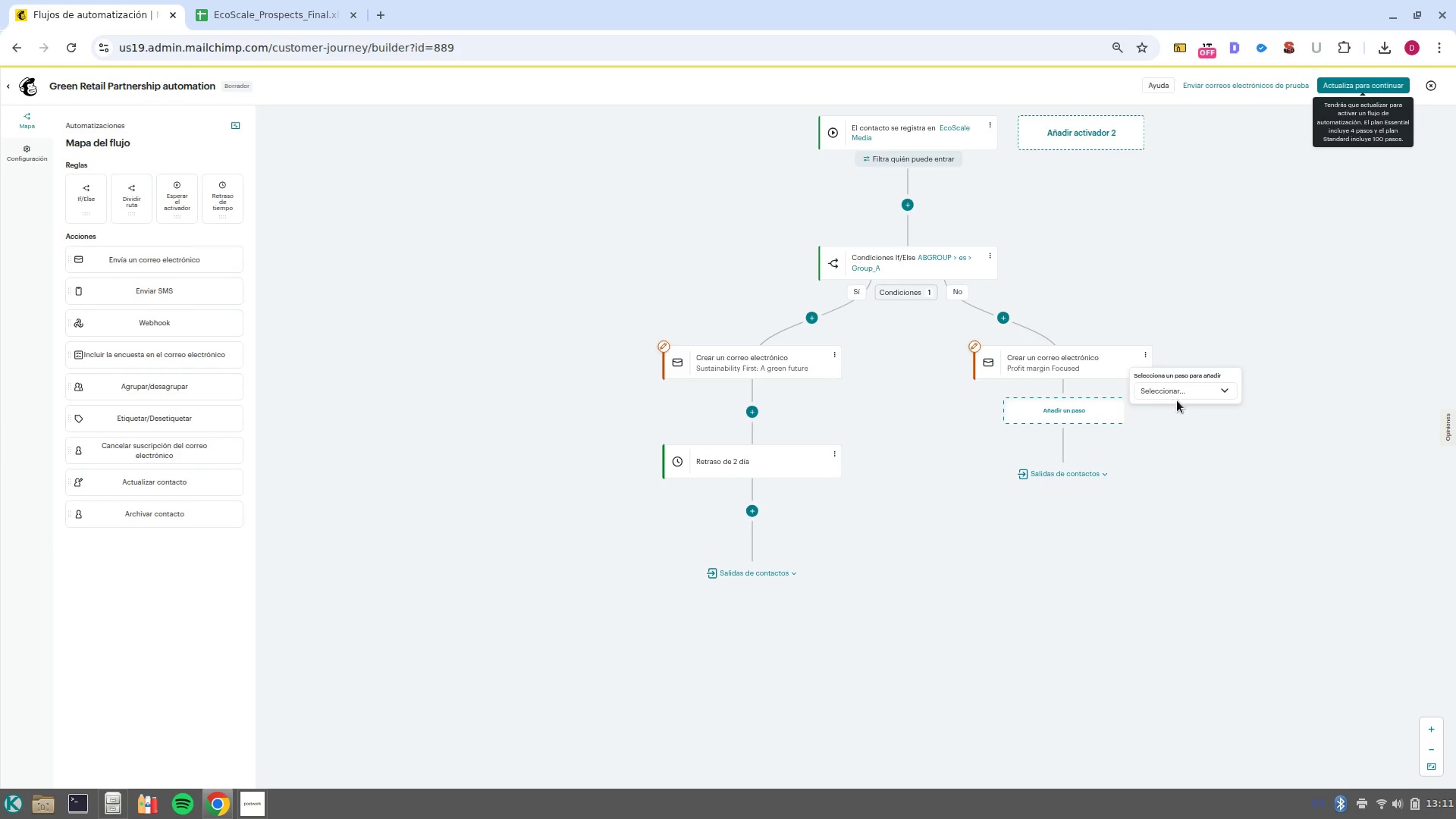 
left_click([1186, 396])
 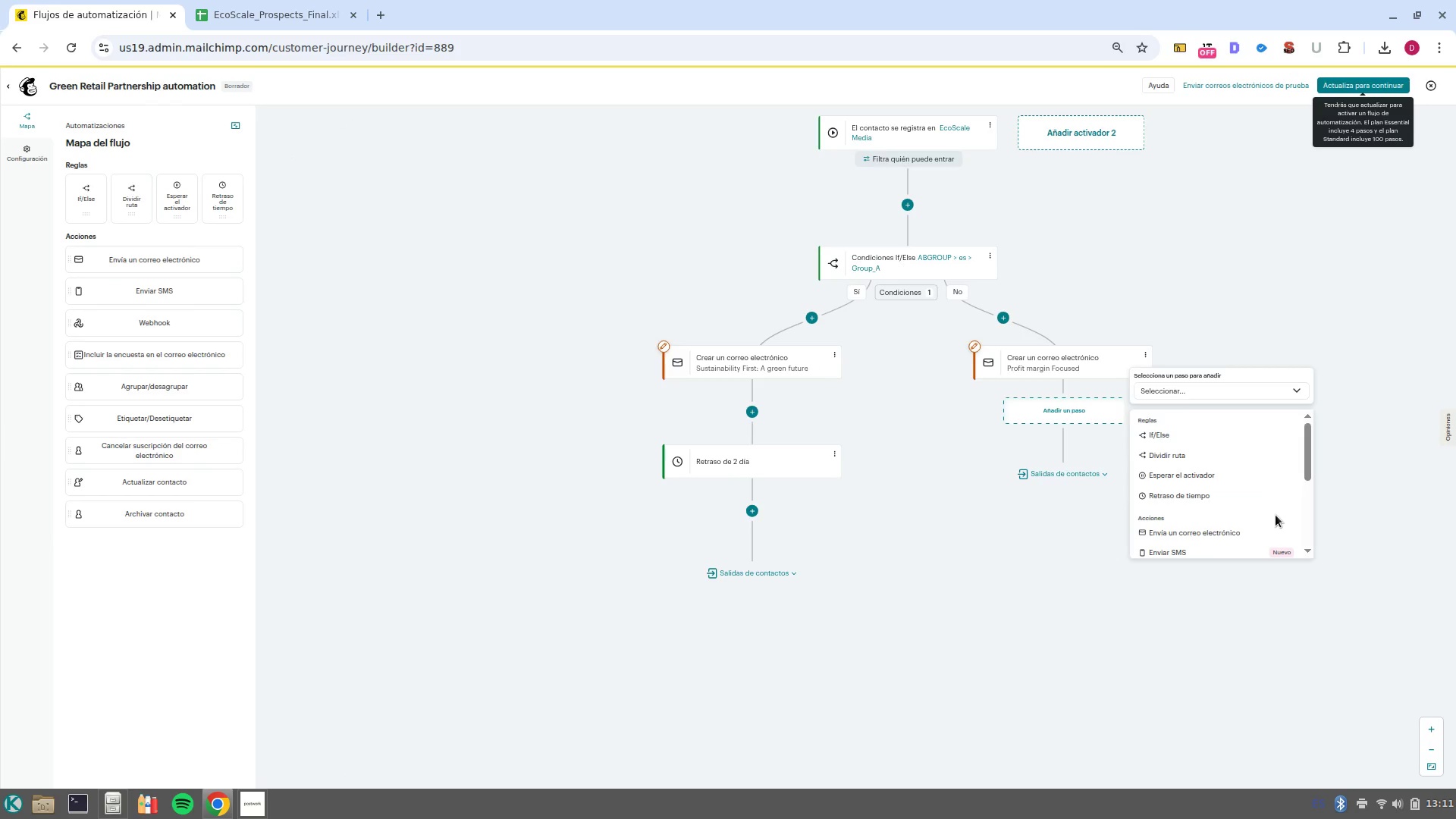 
left_click([1237, 500])
 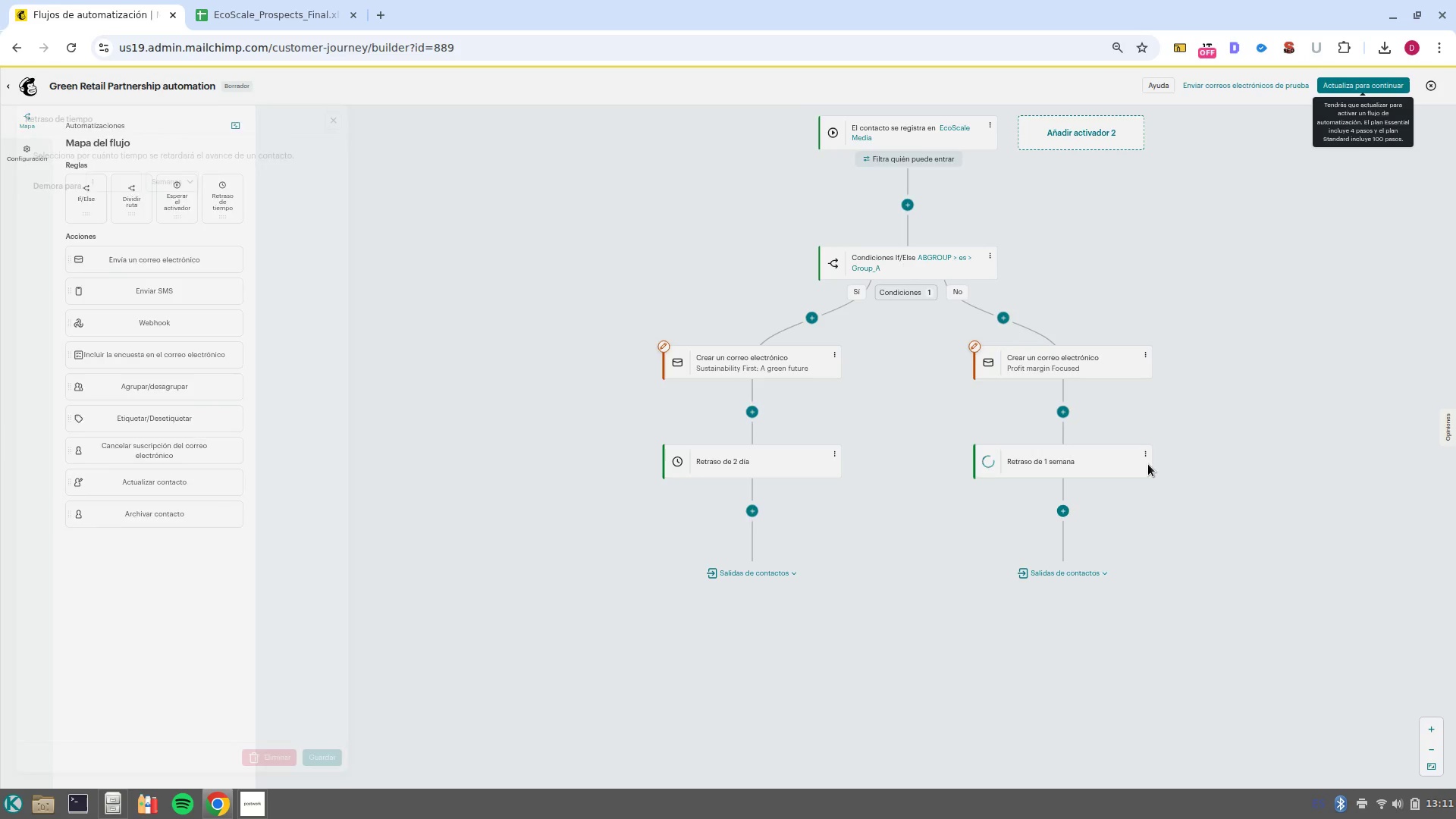 
left_click([1138, 457])
 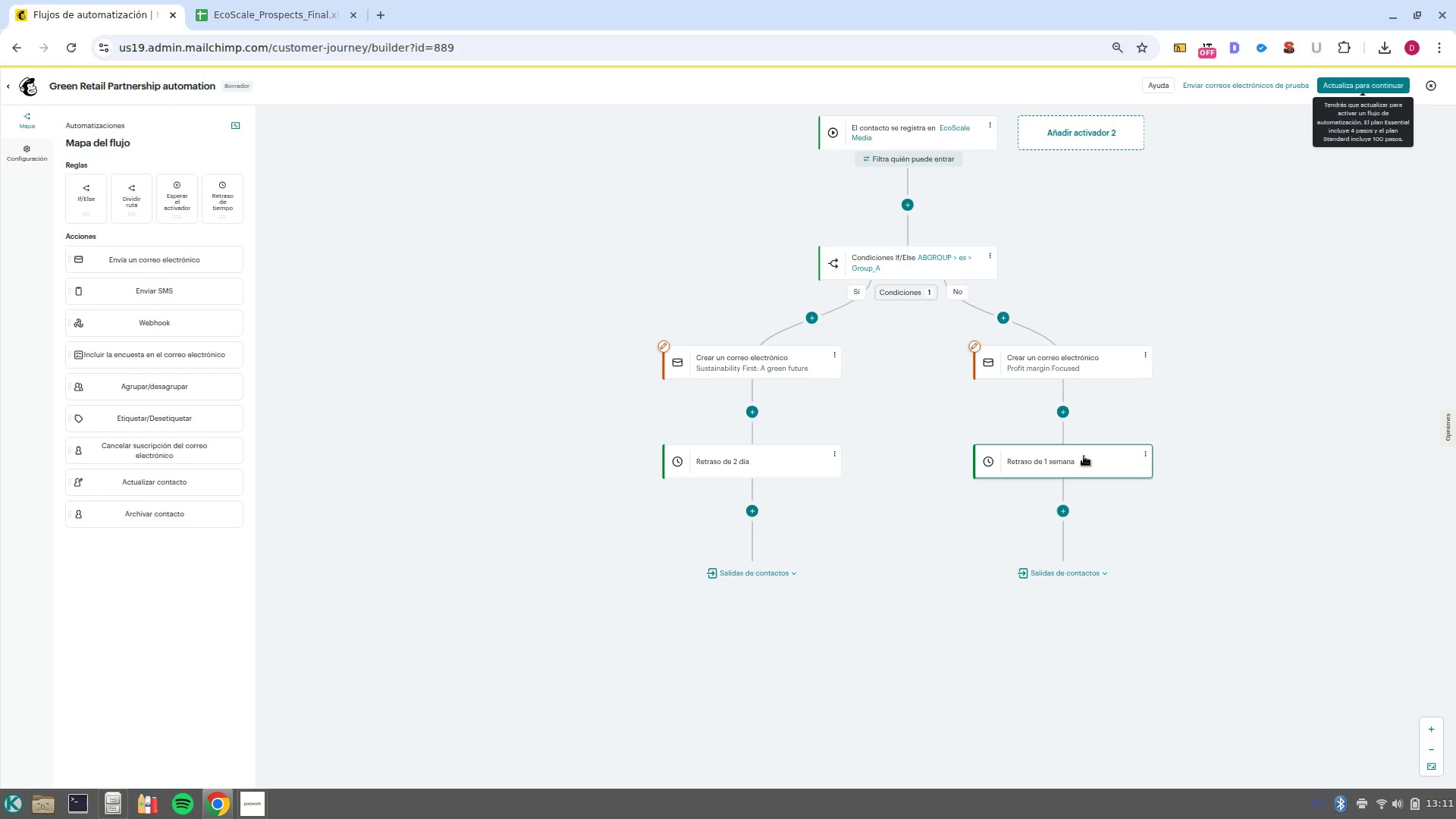 
left_click([1043, 457])
 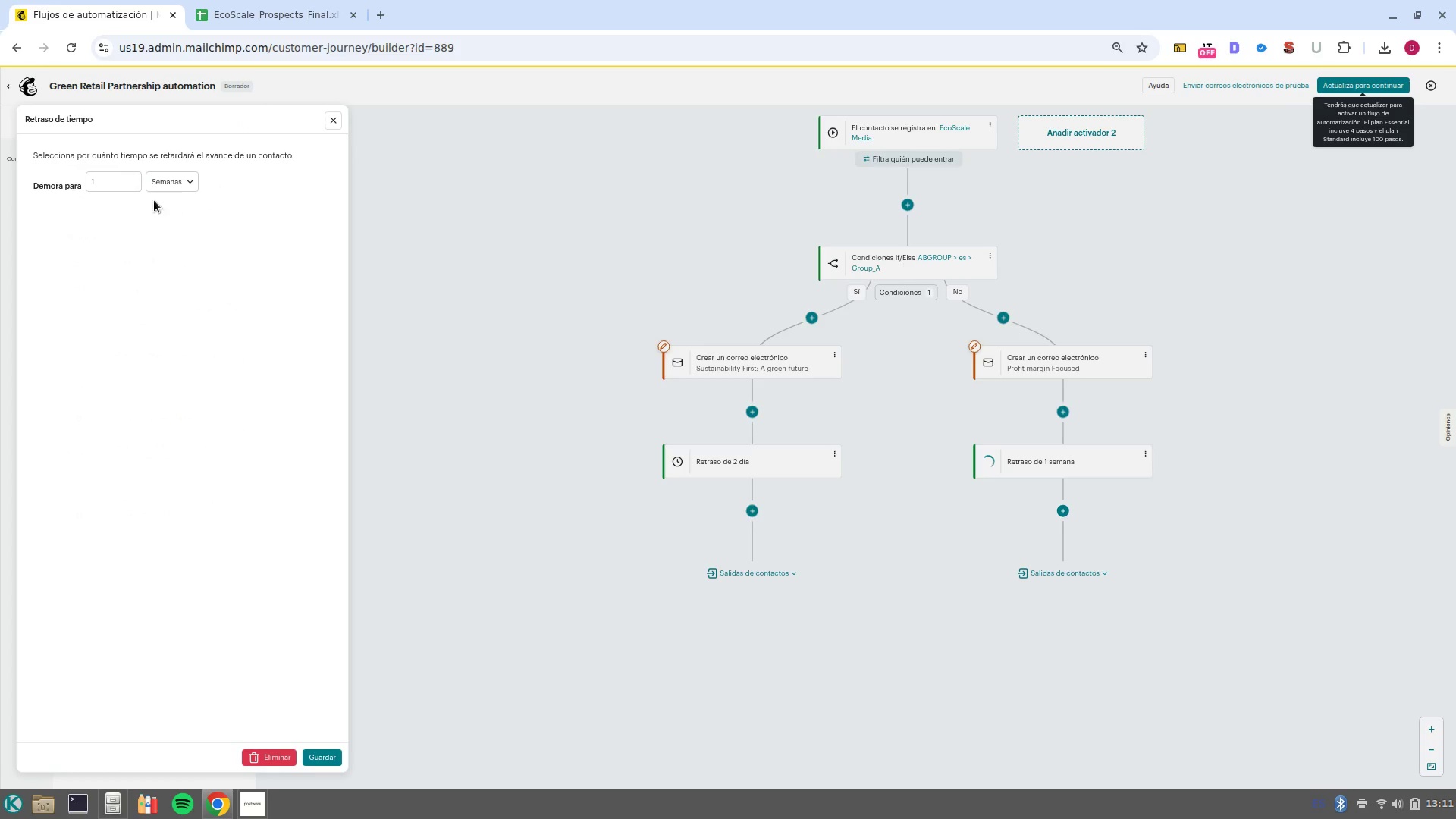 
left_click([168, 190])
 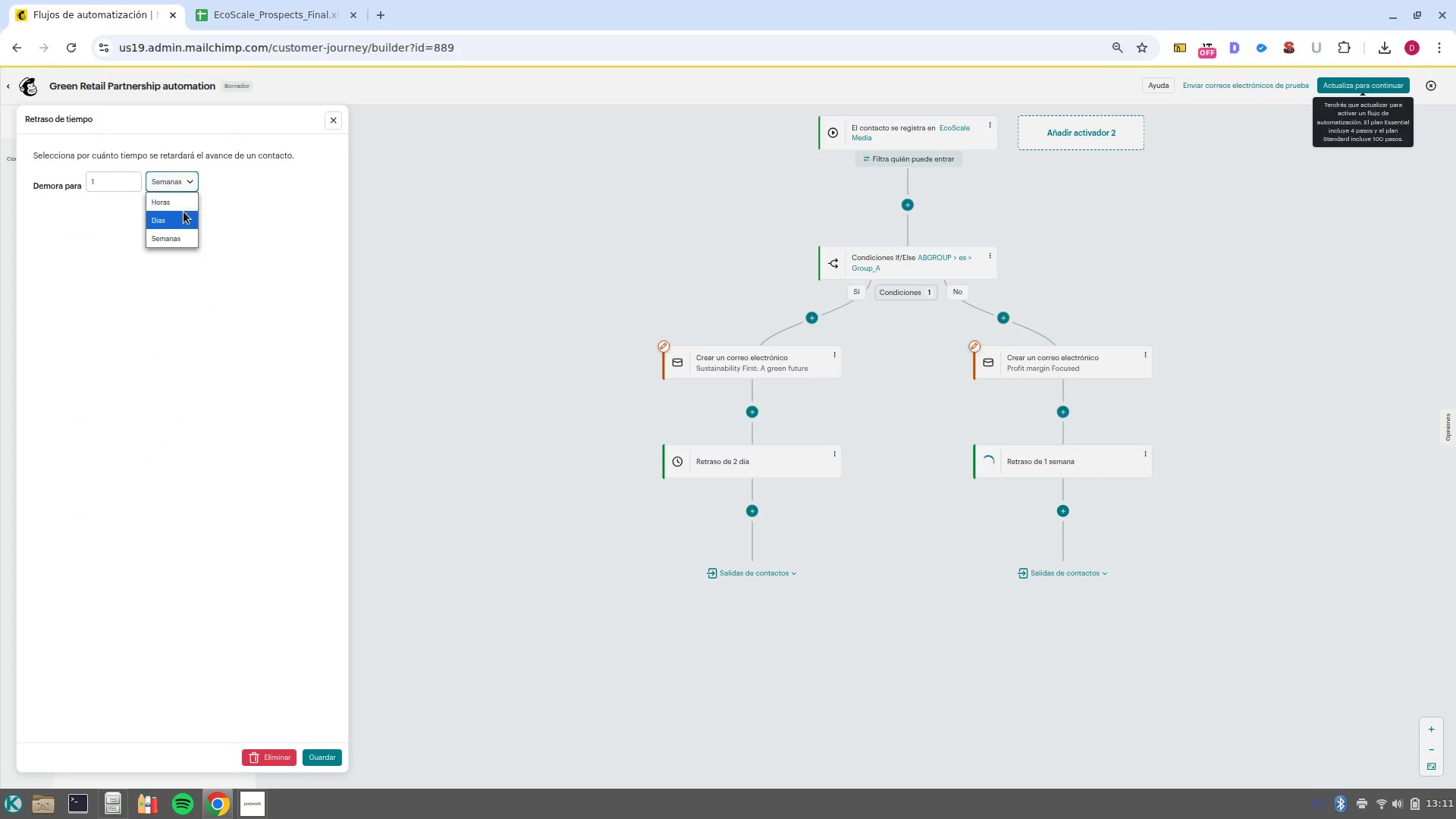 
left_click([184, 218])
 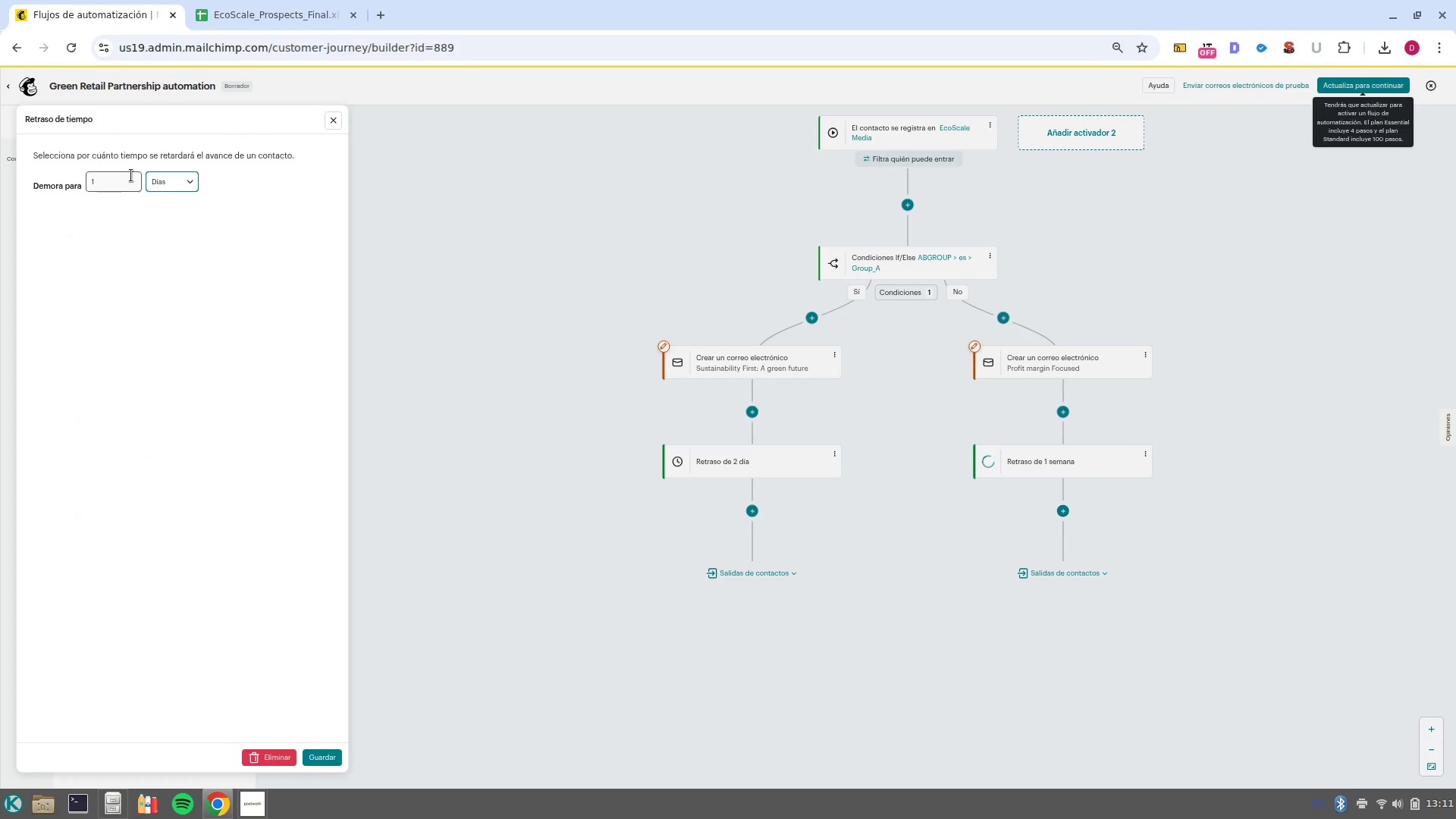 
left_click([131, 175])
 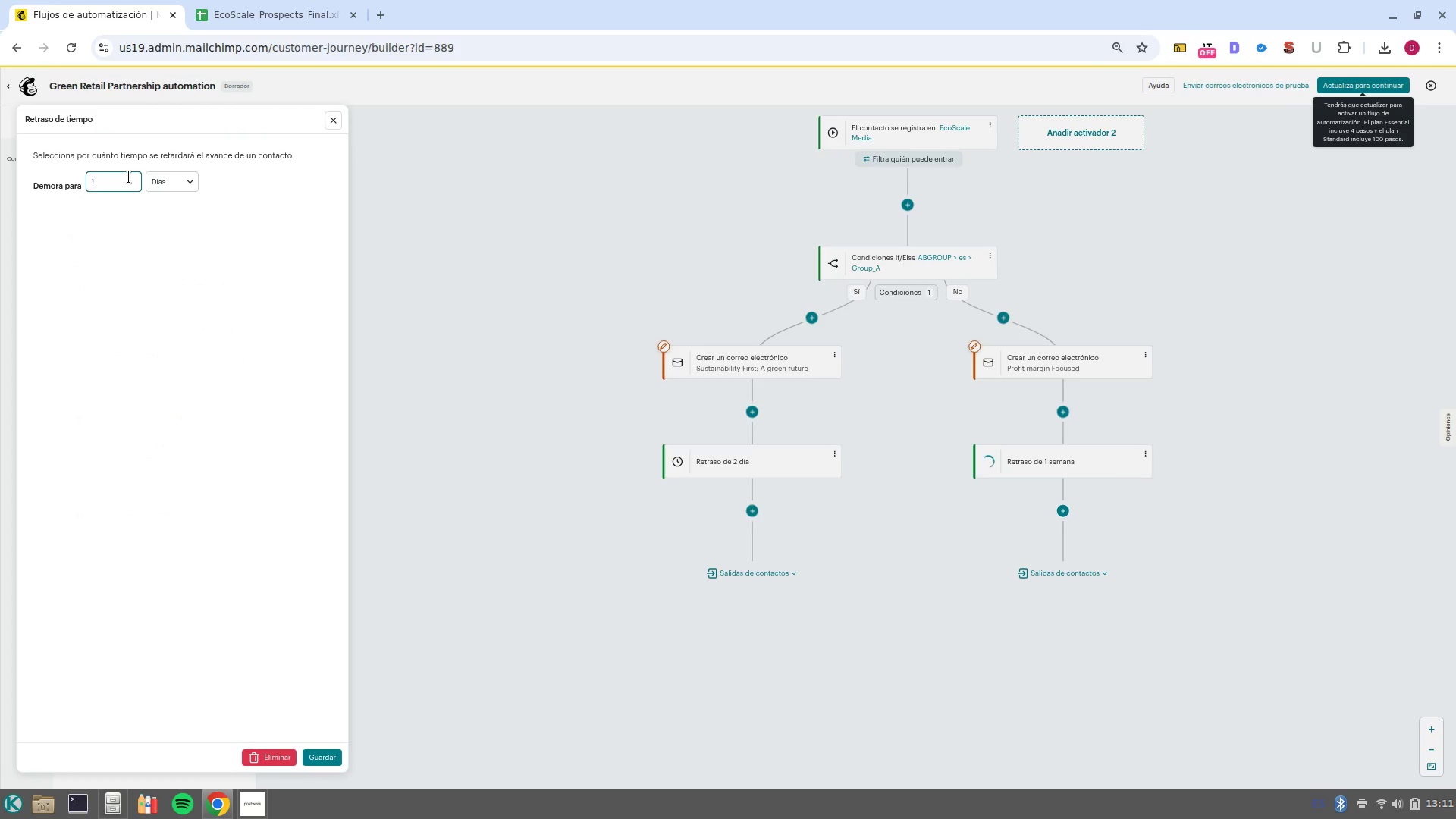 
key(ArrowRight)
 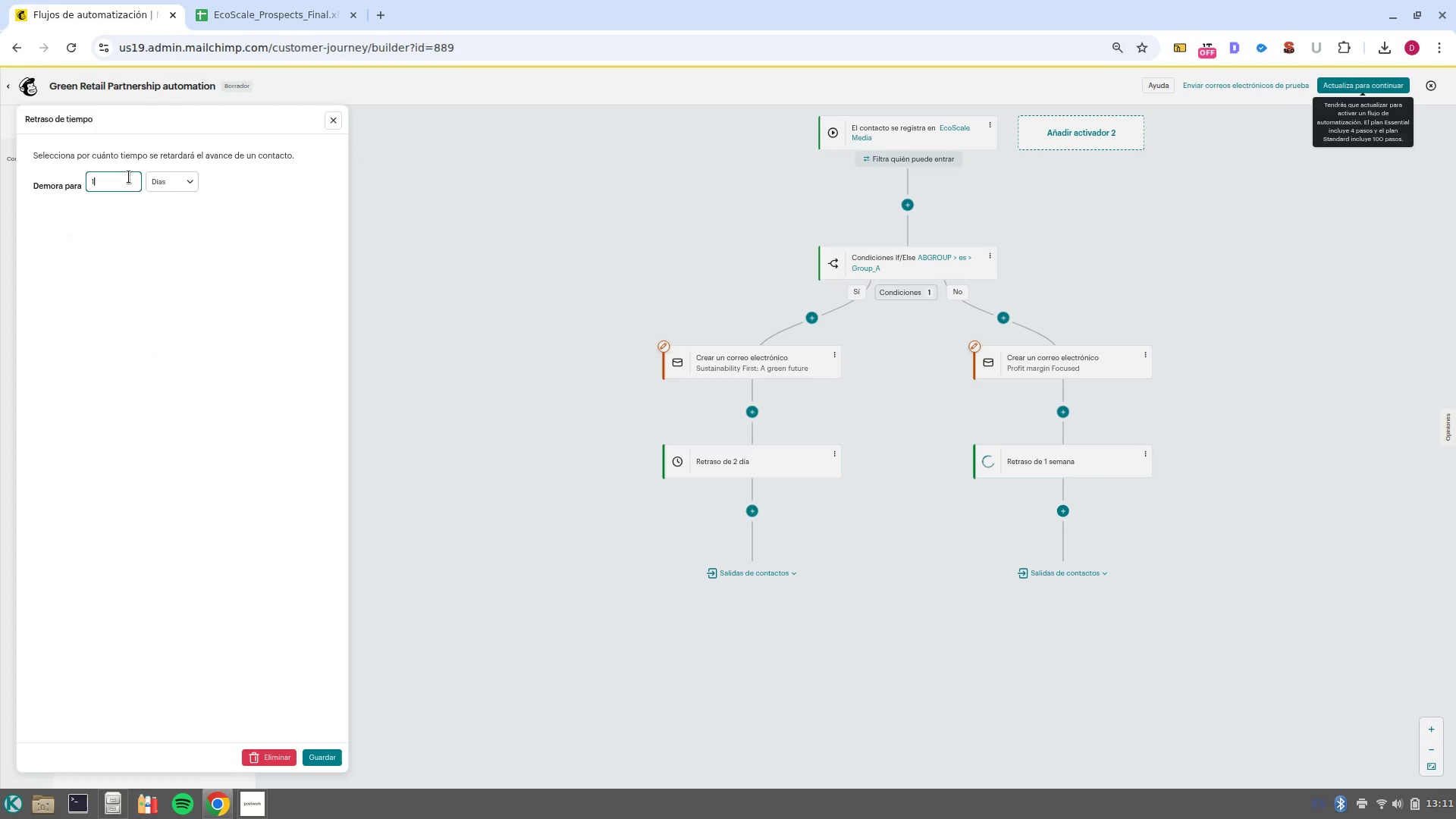 
key(Backspace)
 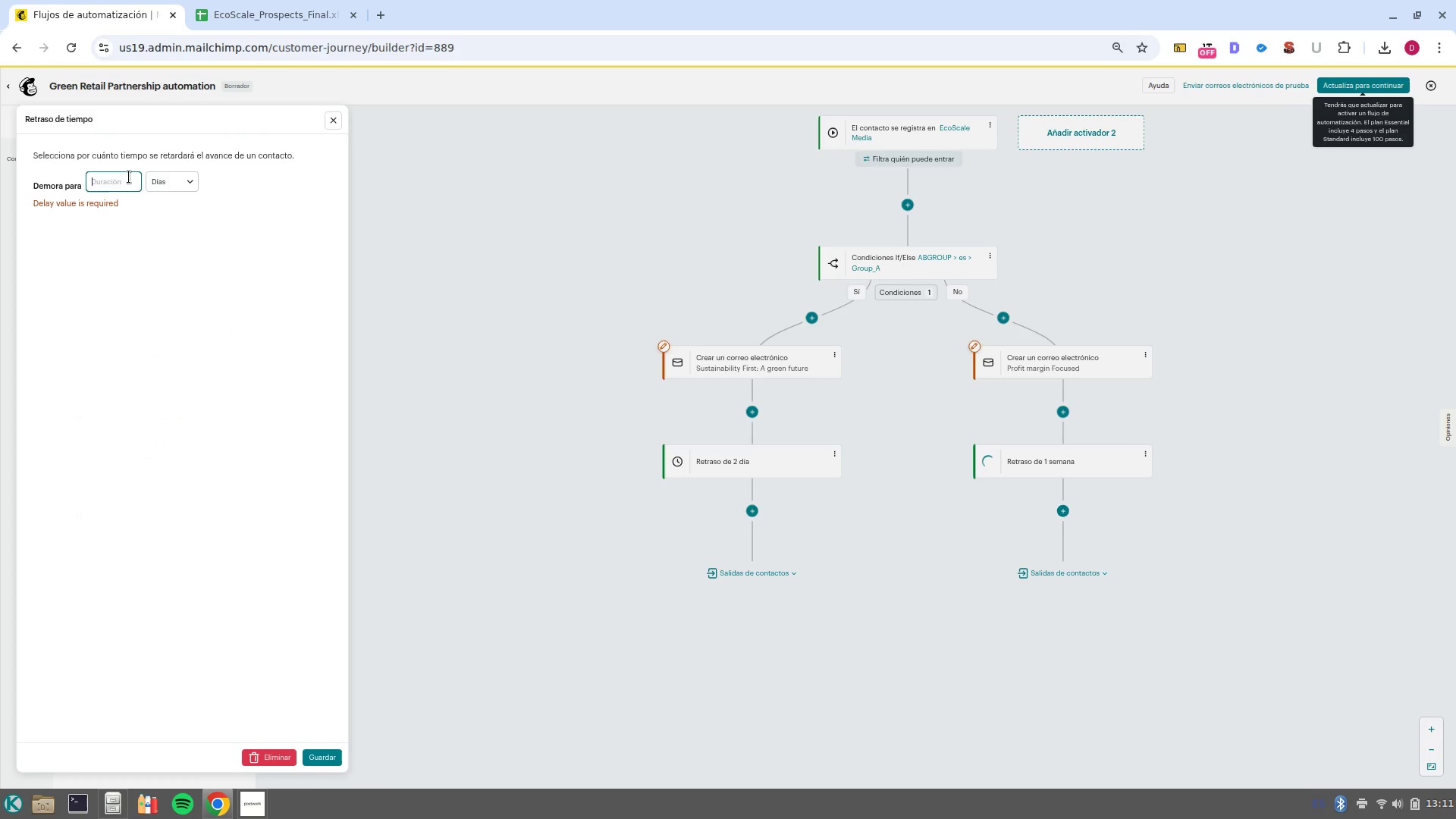 
key(2)
 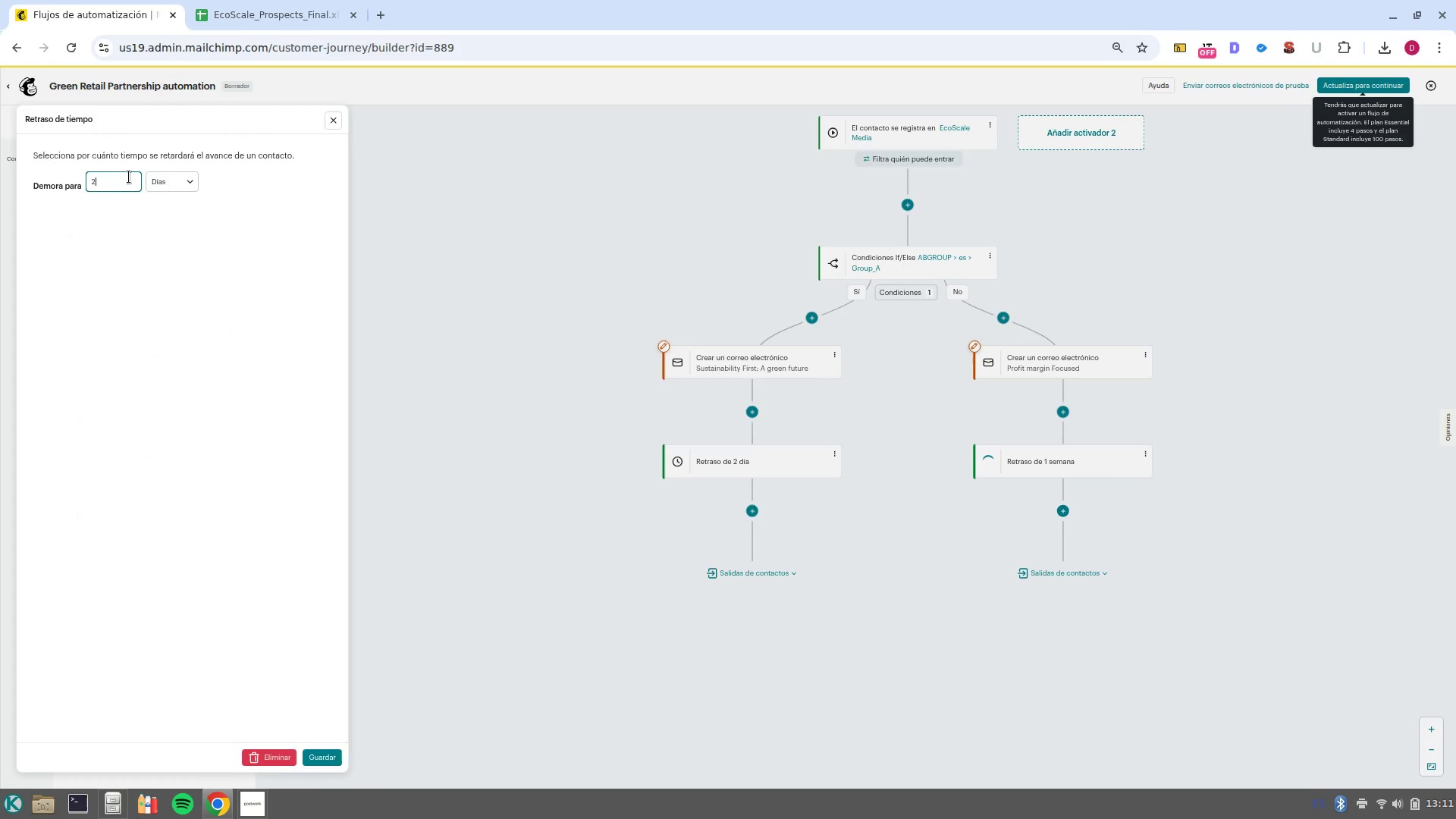 
key(Enter)
 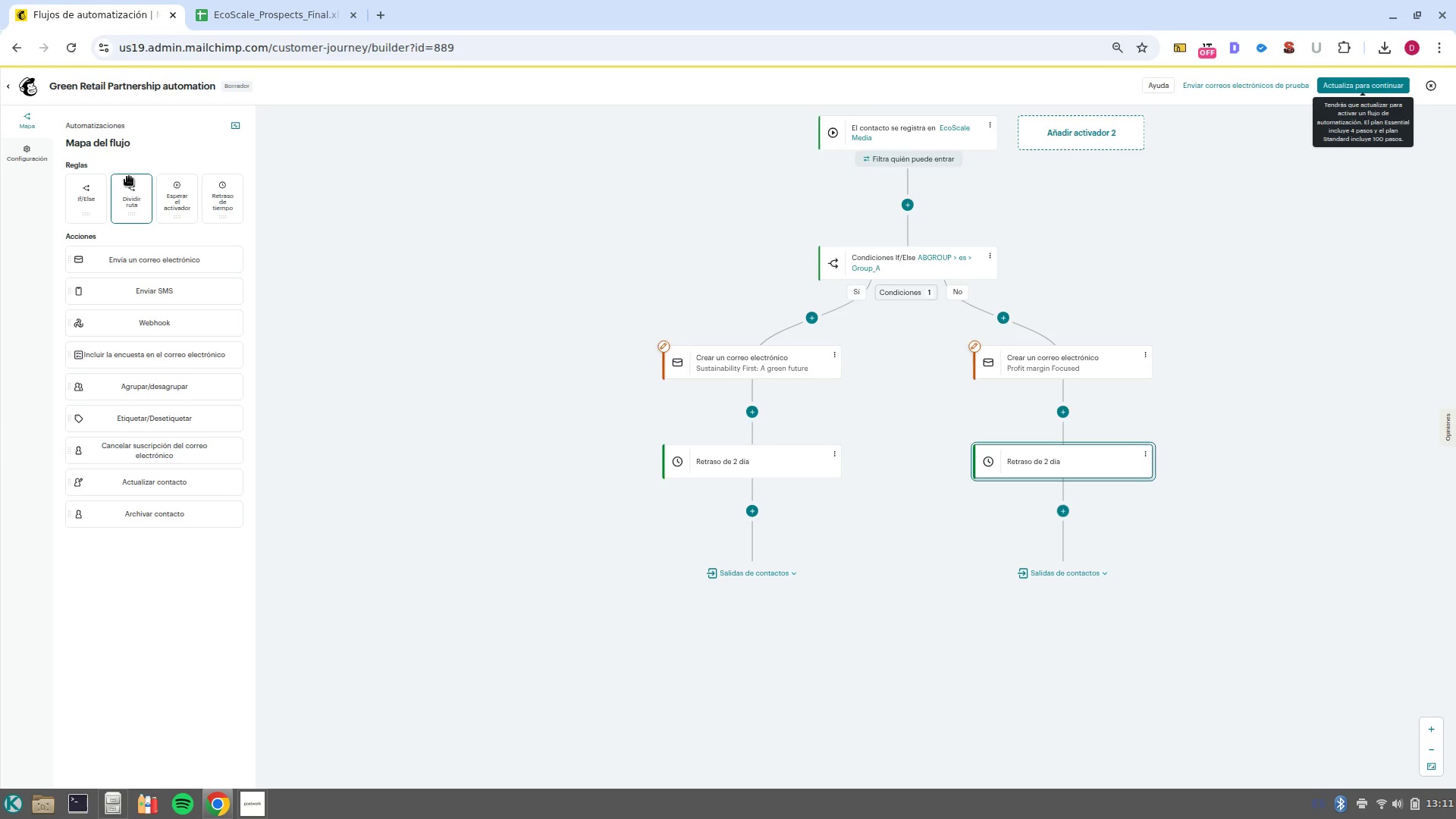 
wait(11.83)
 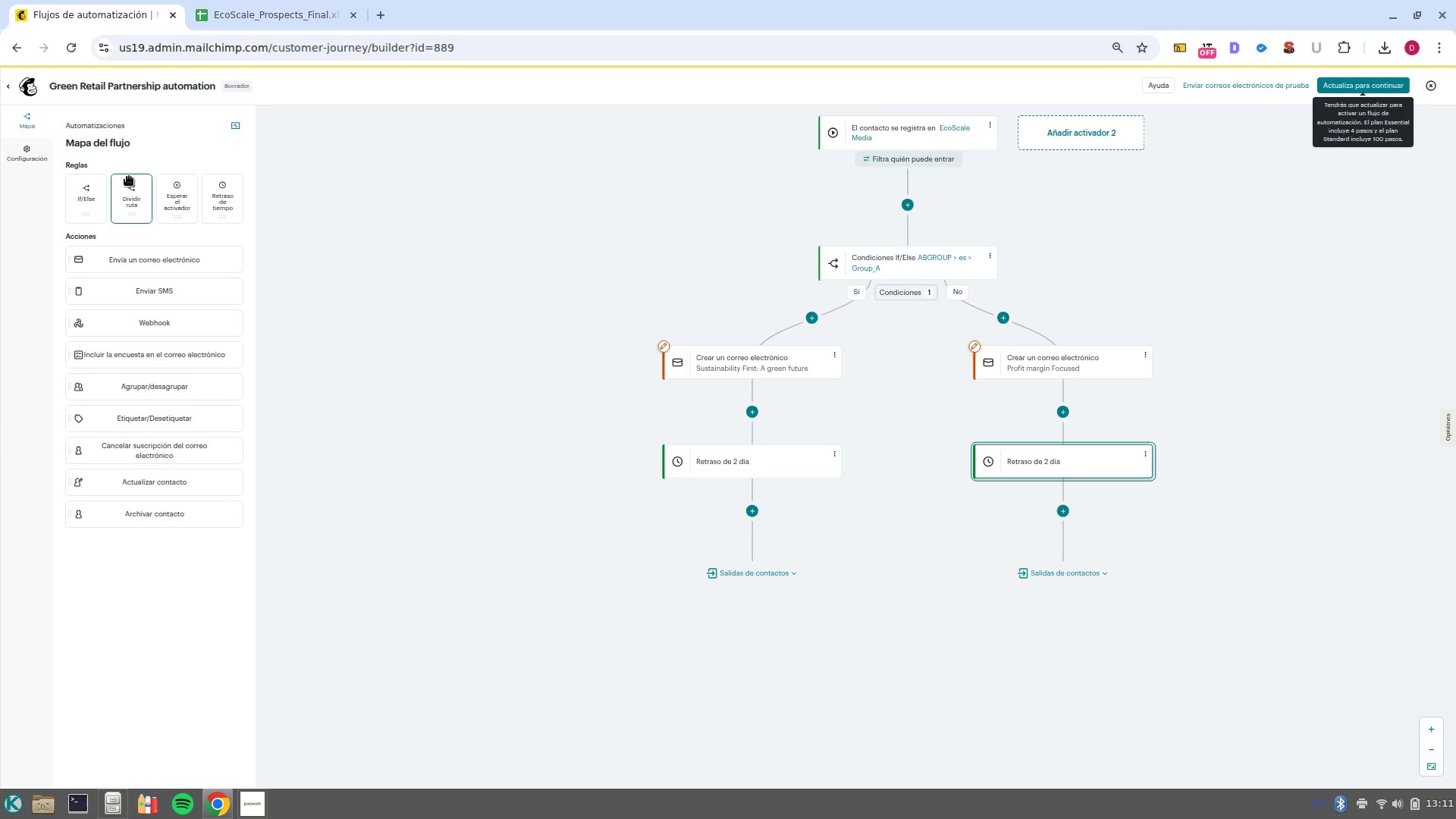 
left_click([1084, 575])
 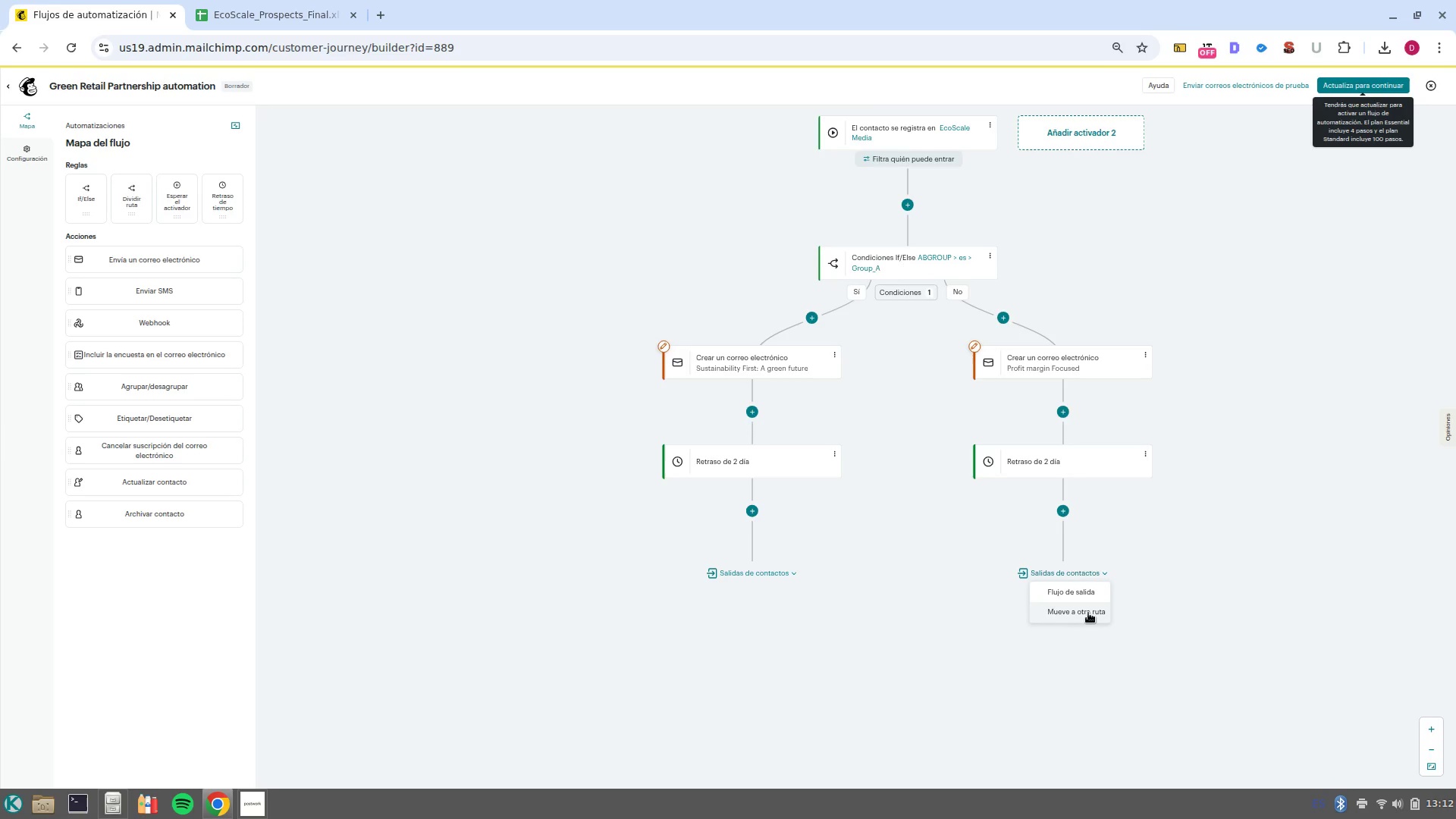 
left_click([1088, 613])
 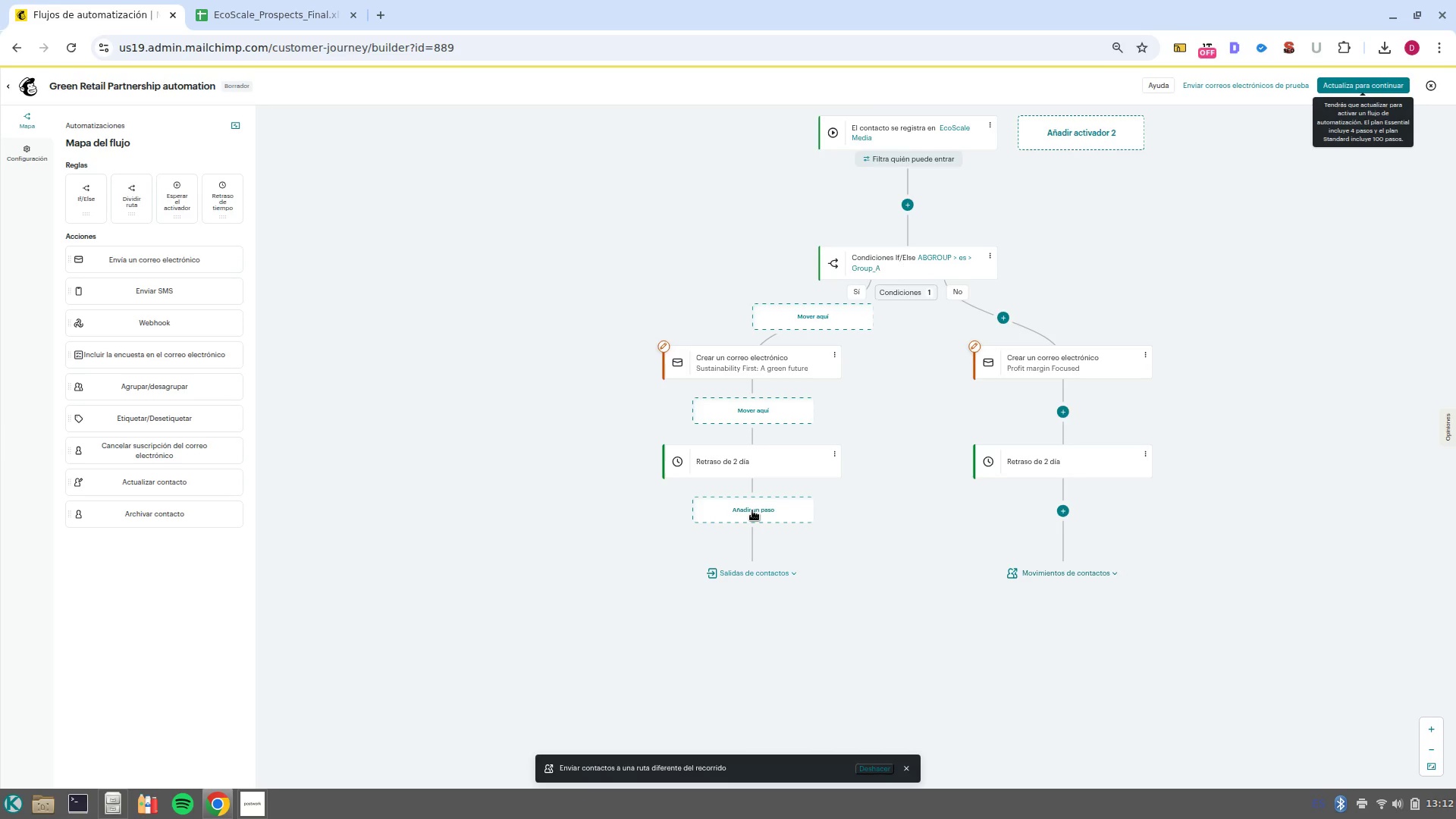 
left_click([752, 510])
 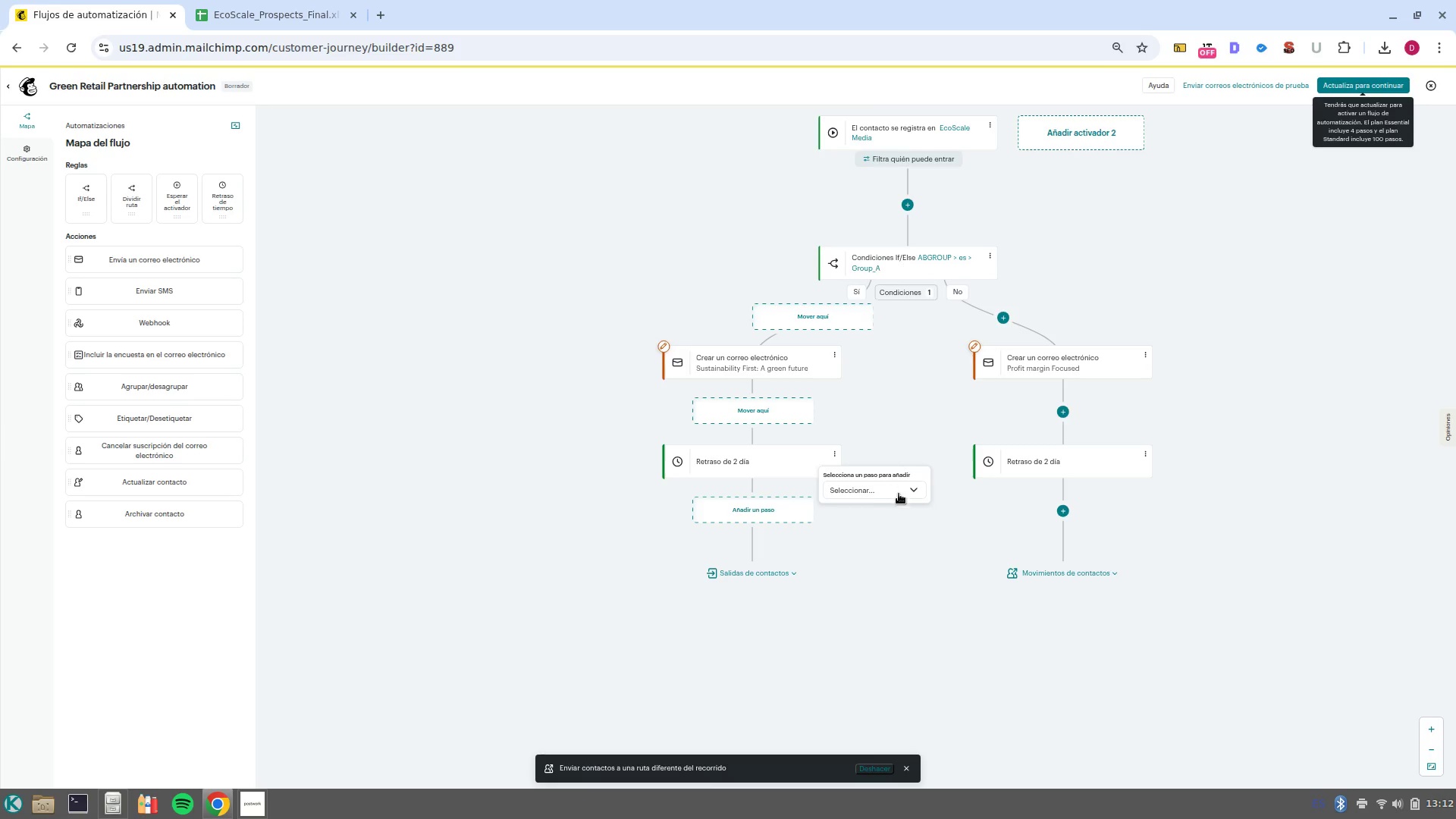 
left_click([1078, 573])
 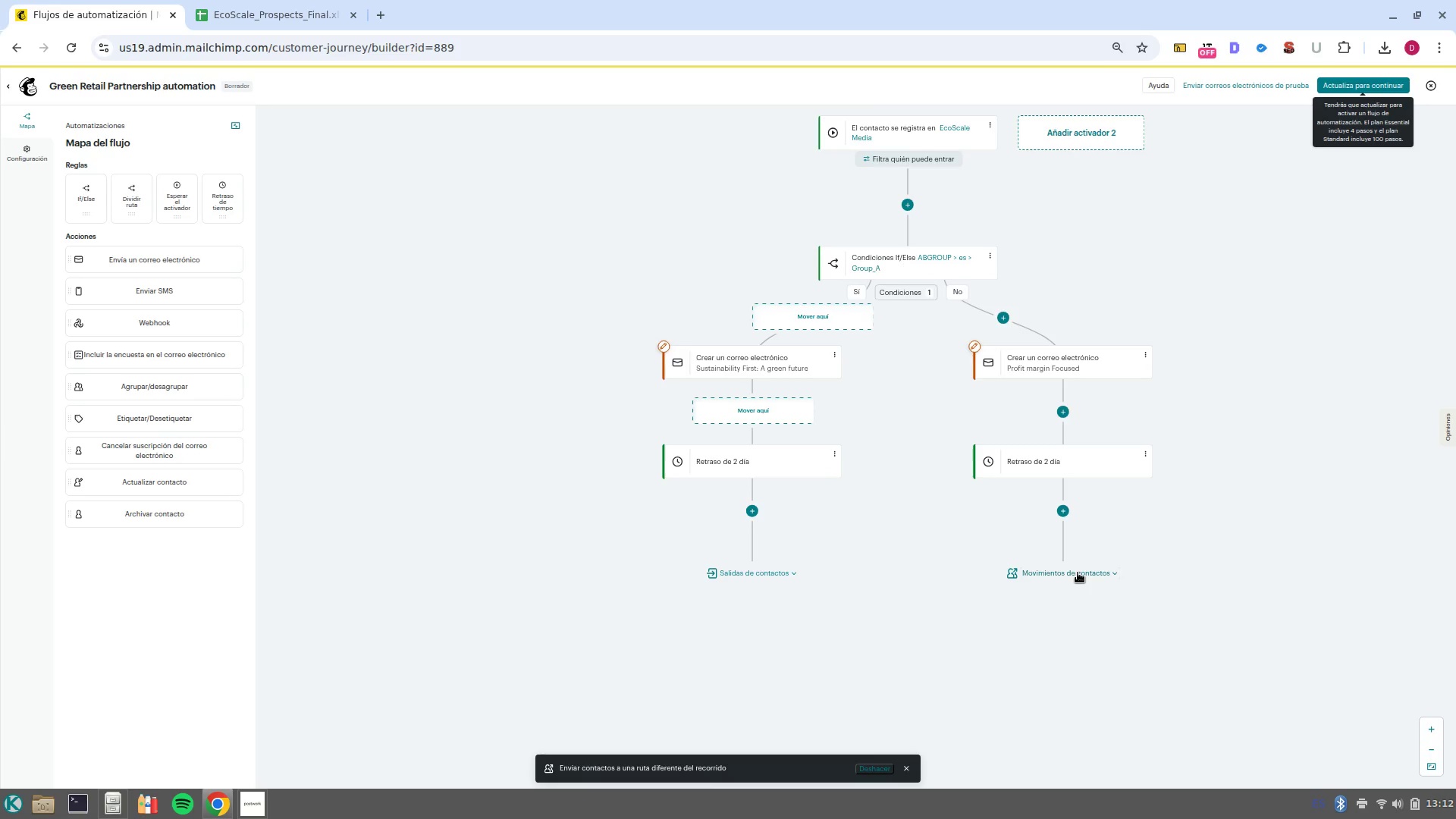 
left_click([1078, 573])
 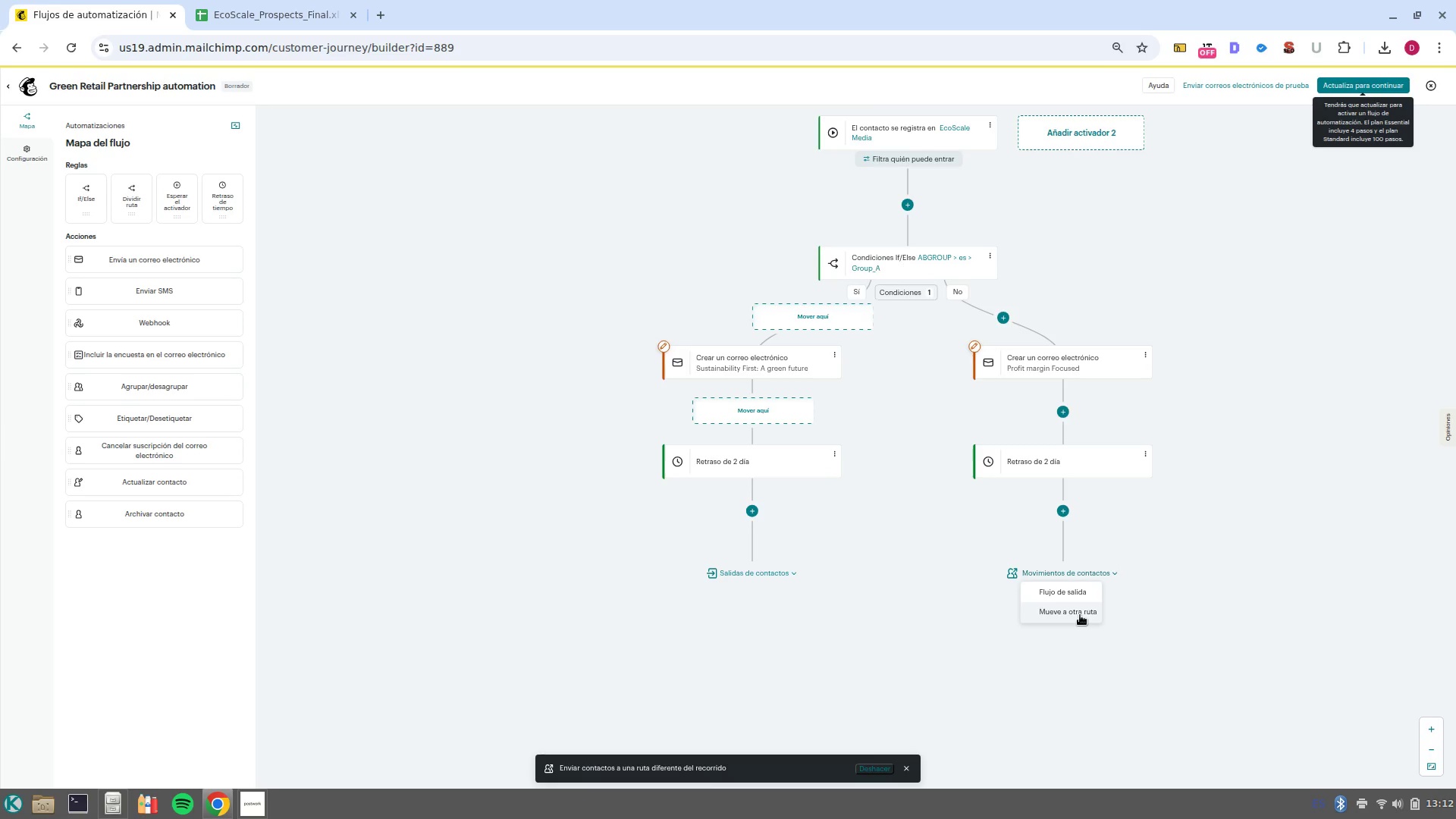 
left_click([1080, 616])
 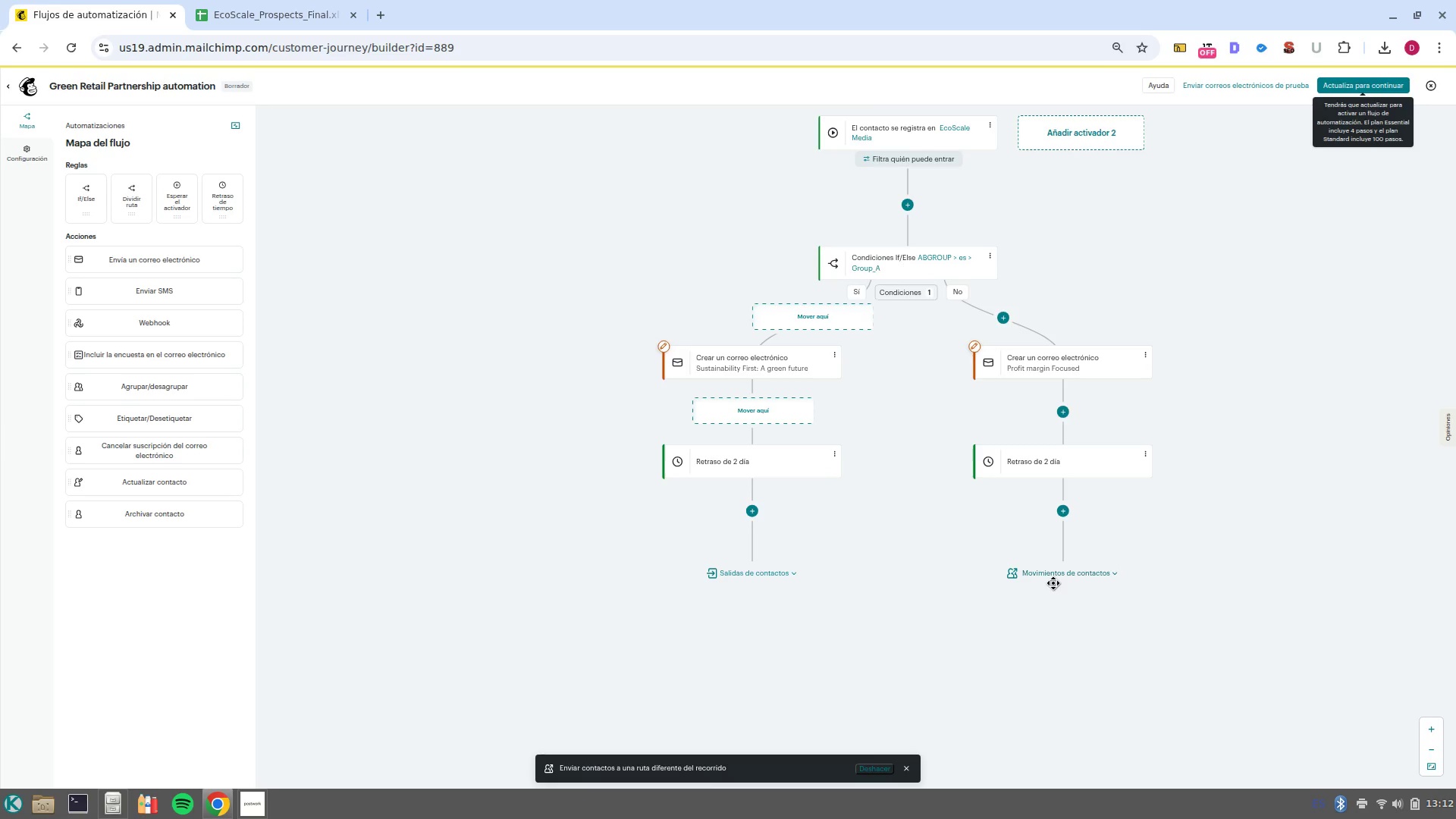 
left_click([1051, 574])
 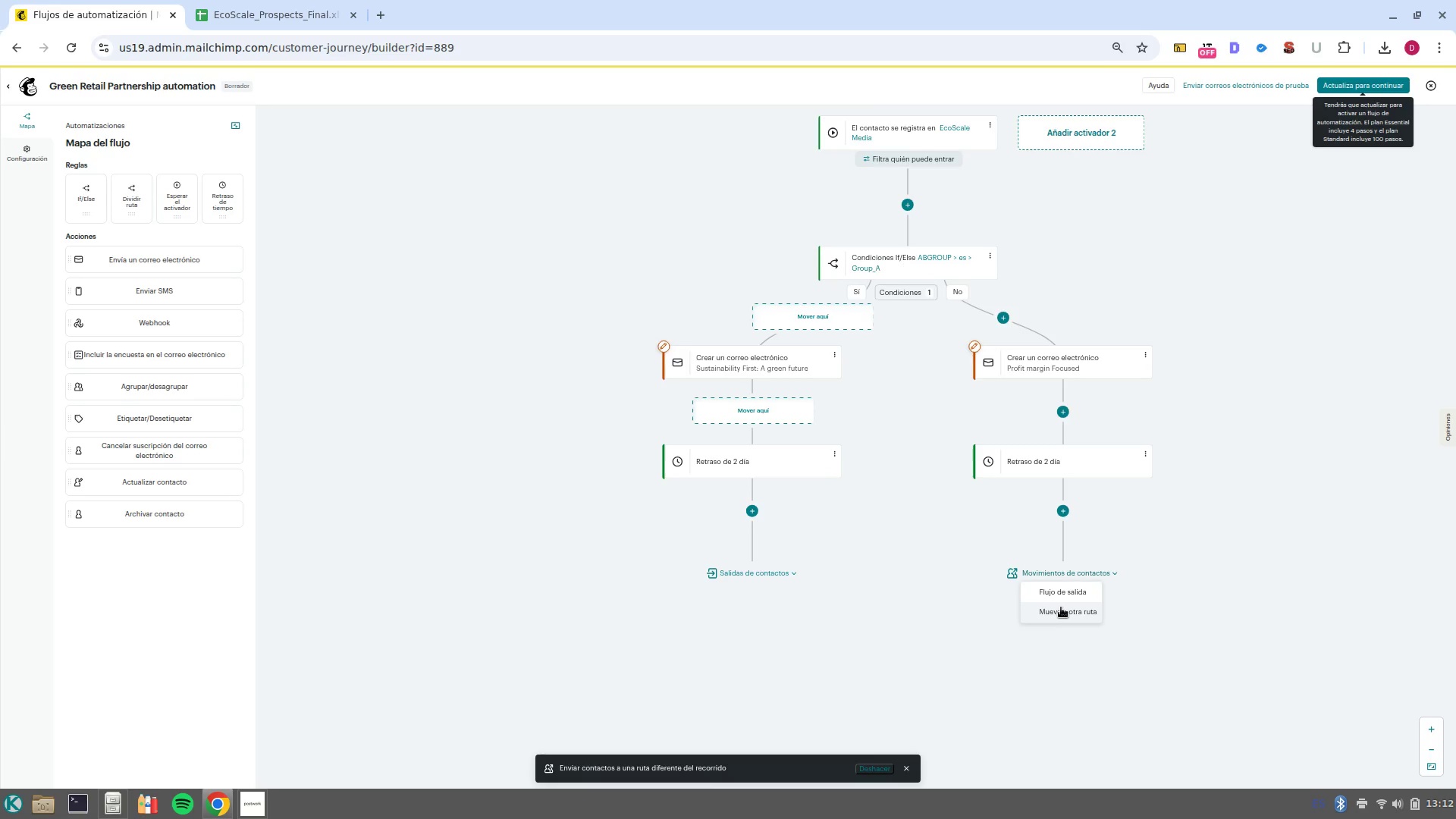 
left_click([1056, 610])
 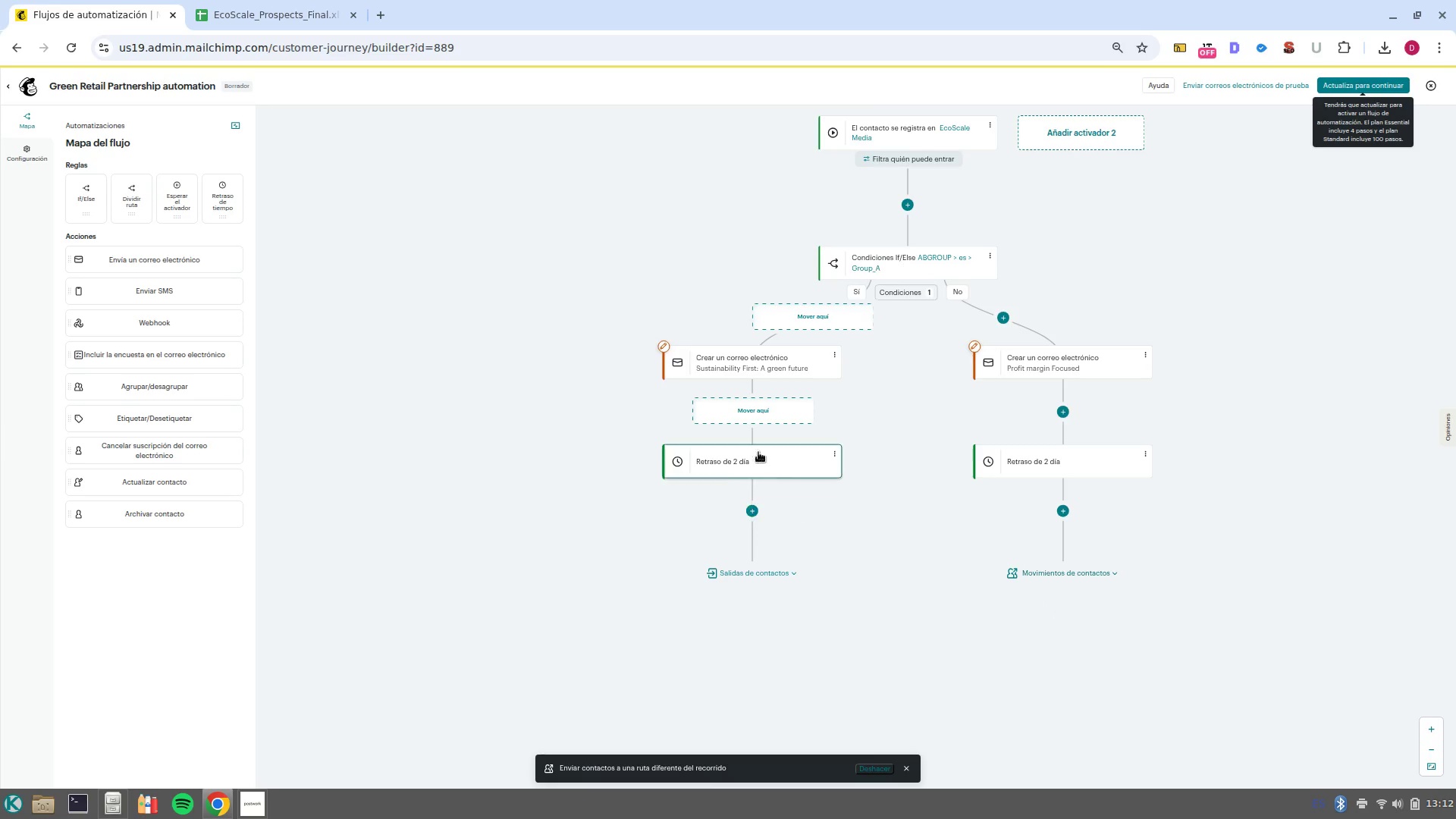 
left_click([767, 415])
 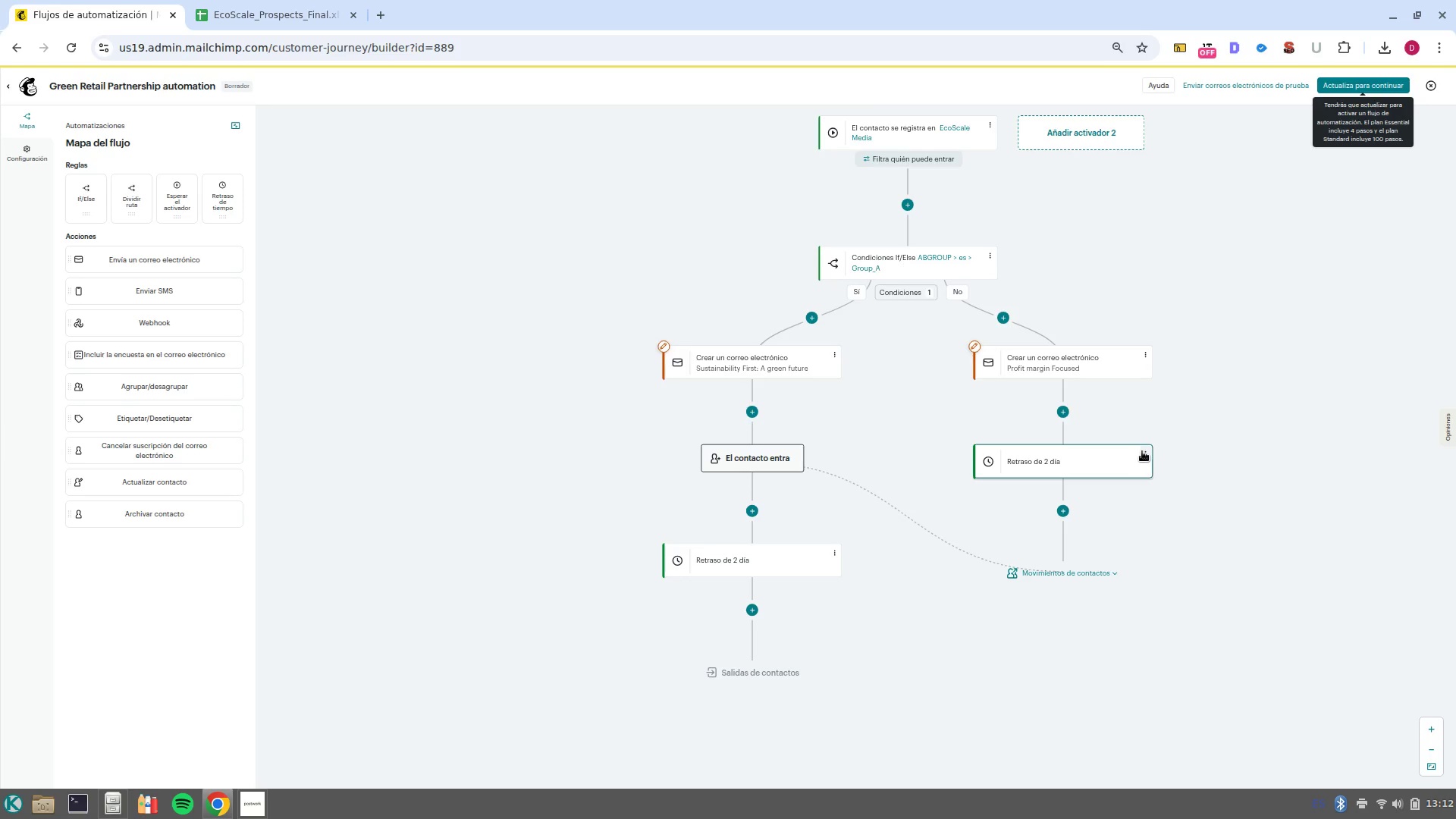 
left_click([1144, 456])
 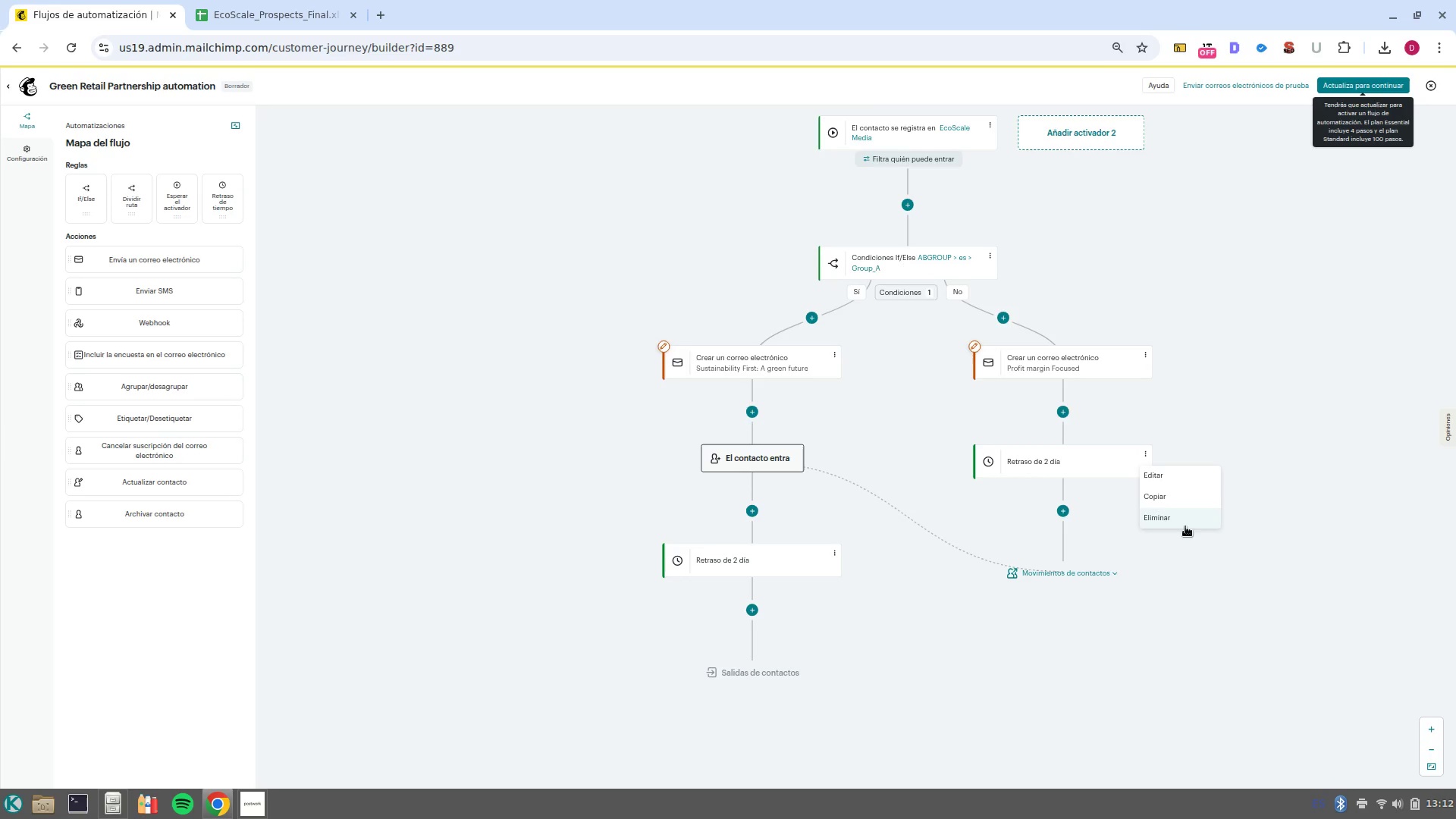 
left_click([1181, 524])
 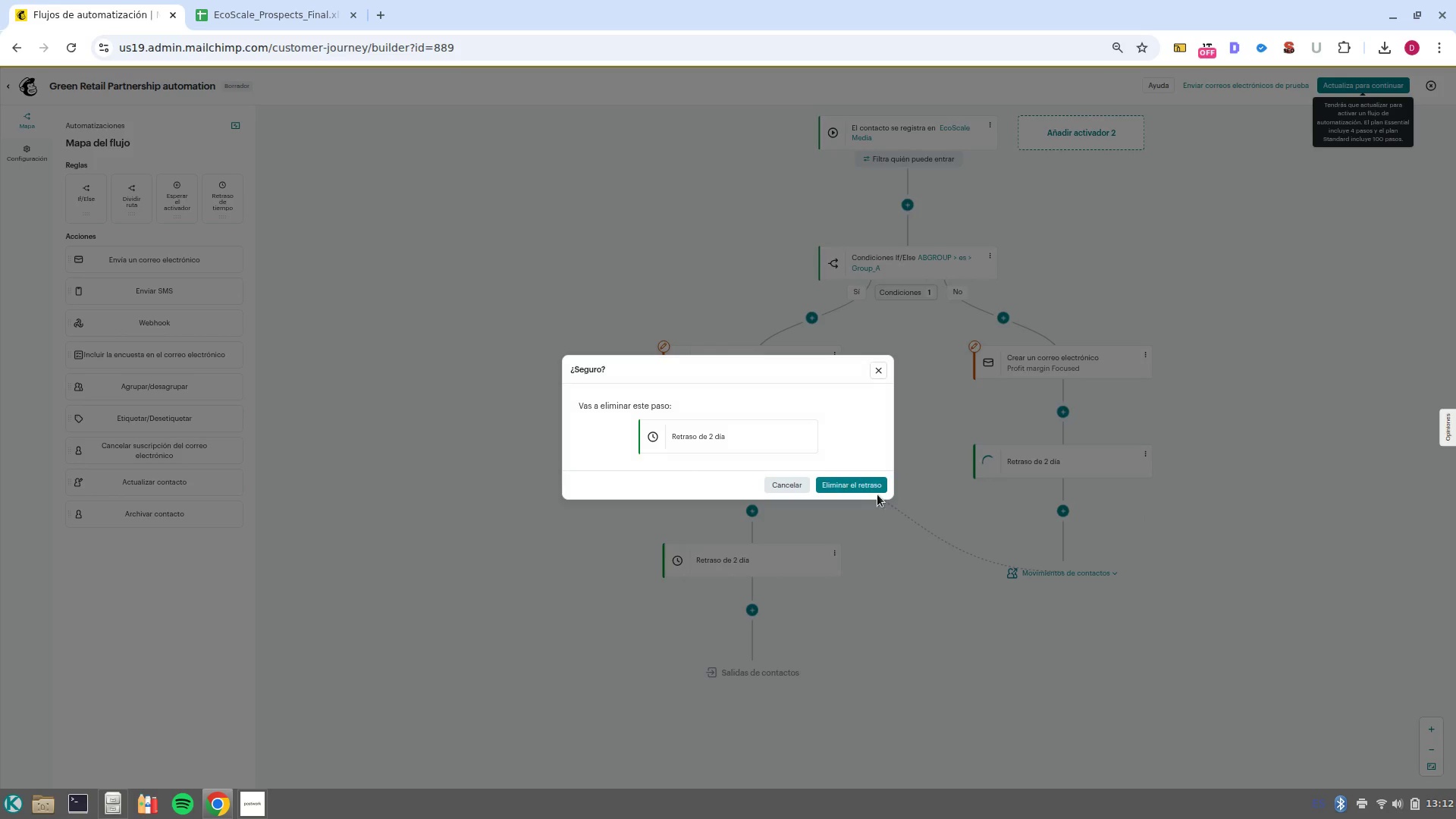 
left_click([858, 482])
 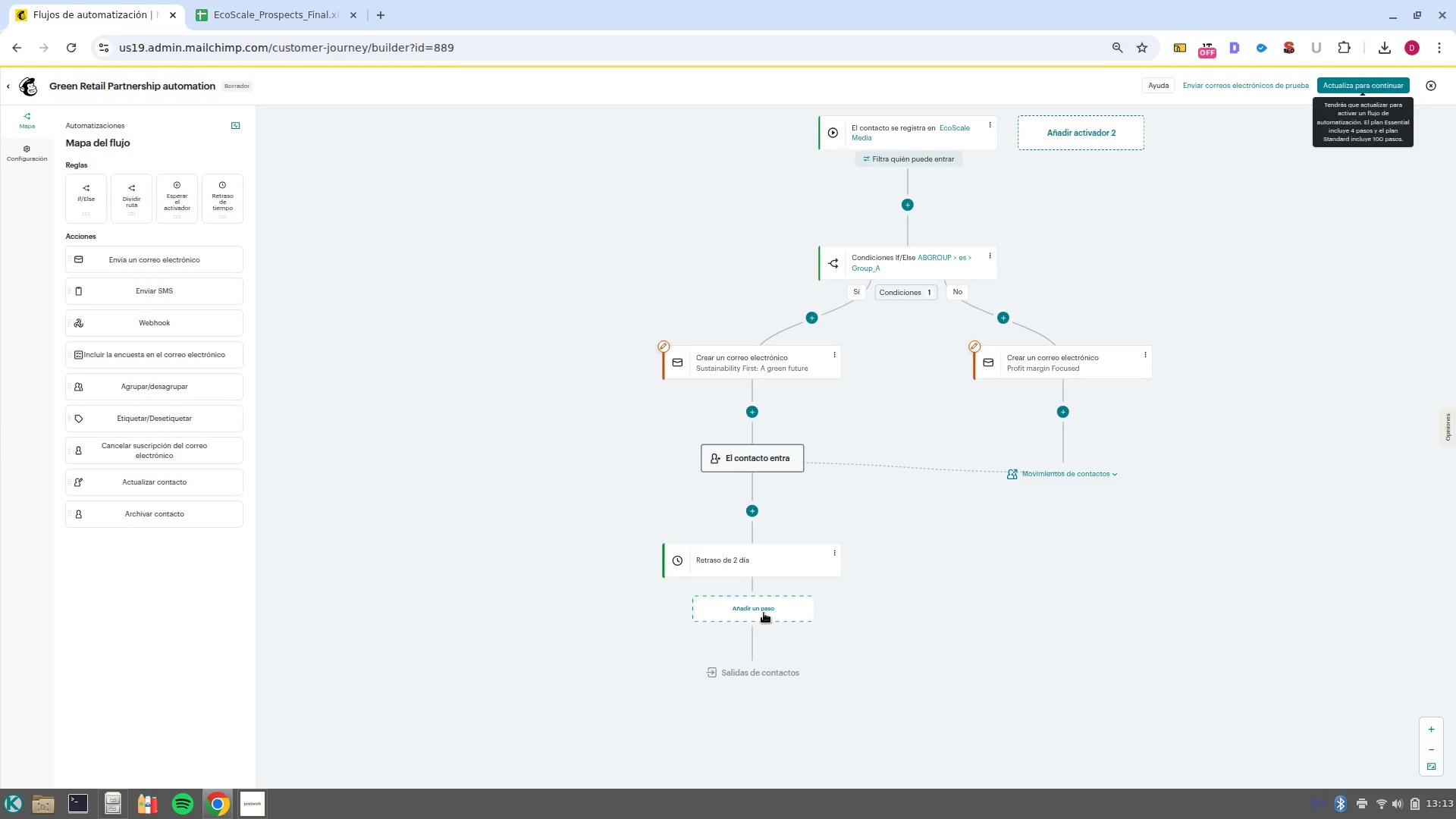 
wait(79.02)
 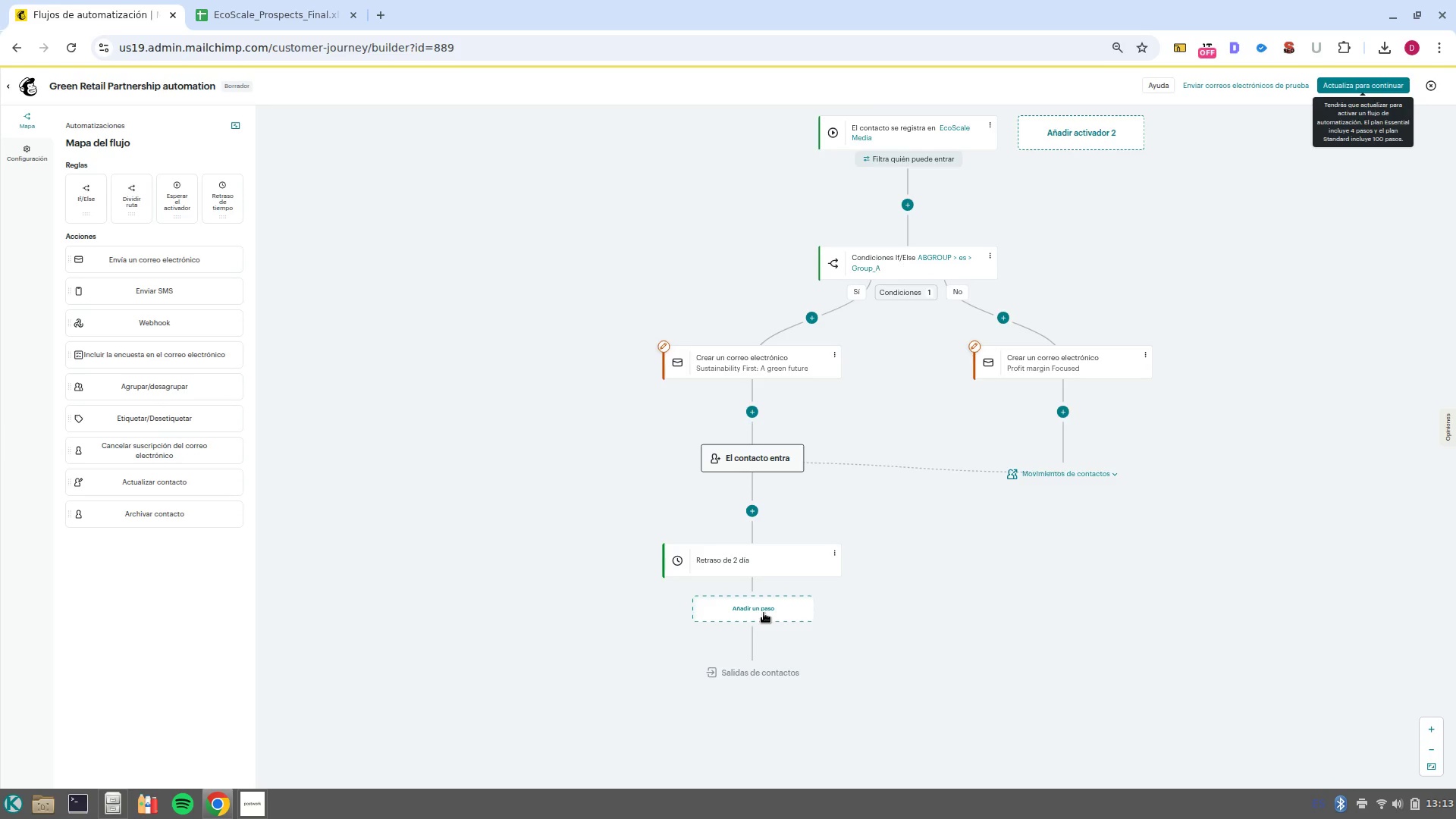 
left_click([773, 616])
 